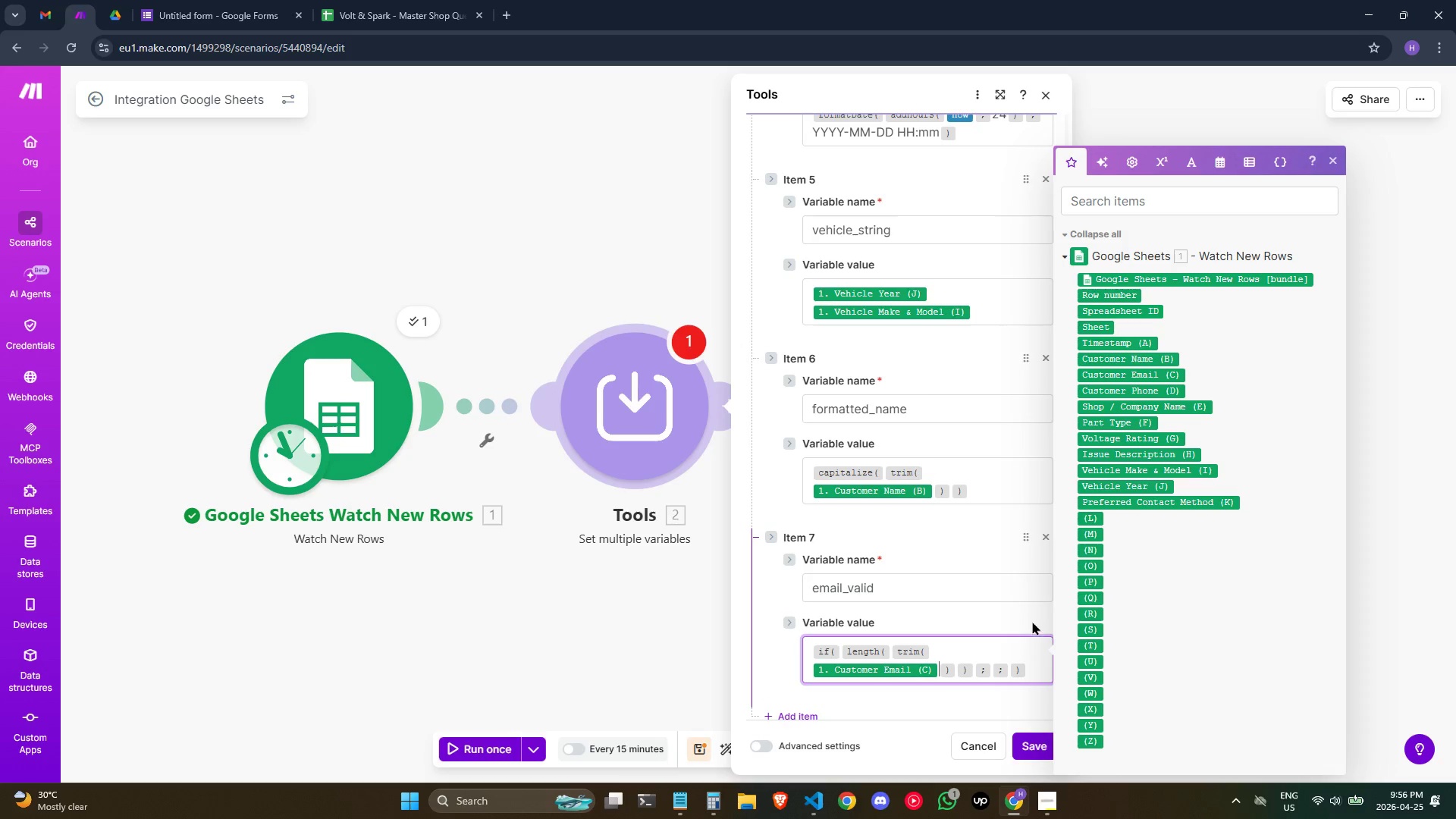 
key(ArrowRight)
 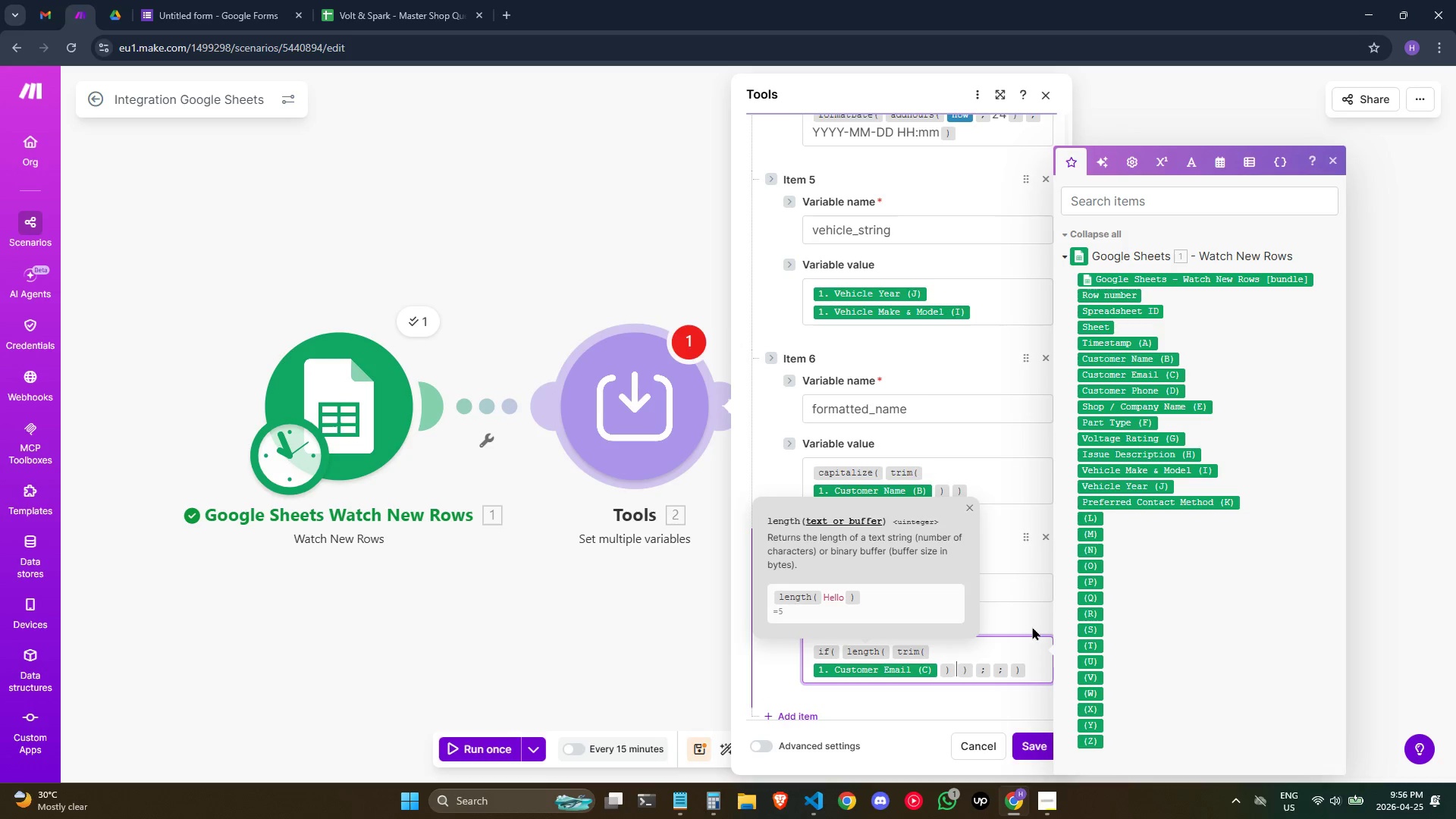 
key(ArrowRight)
 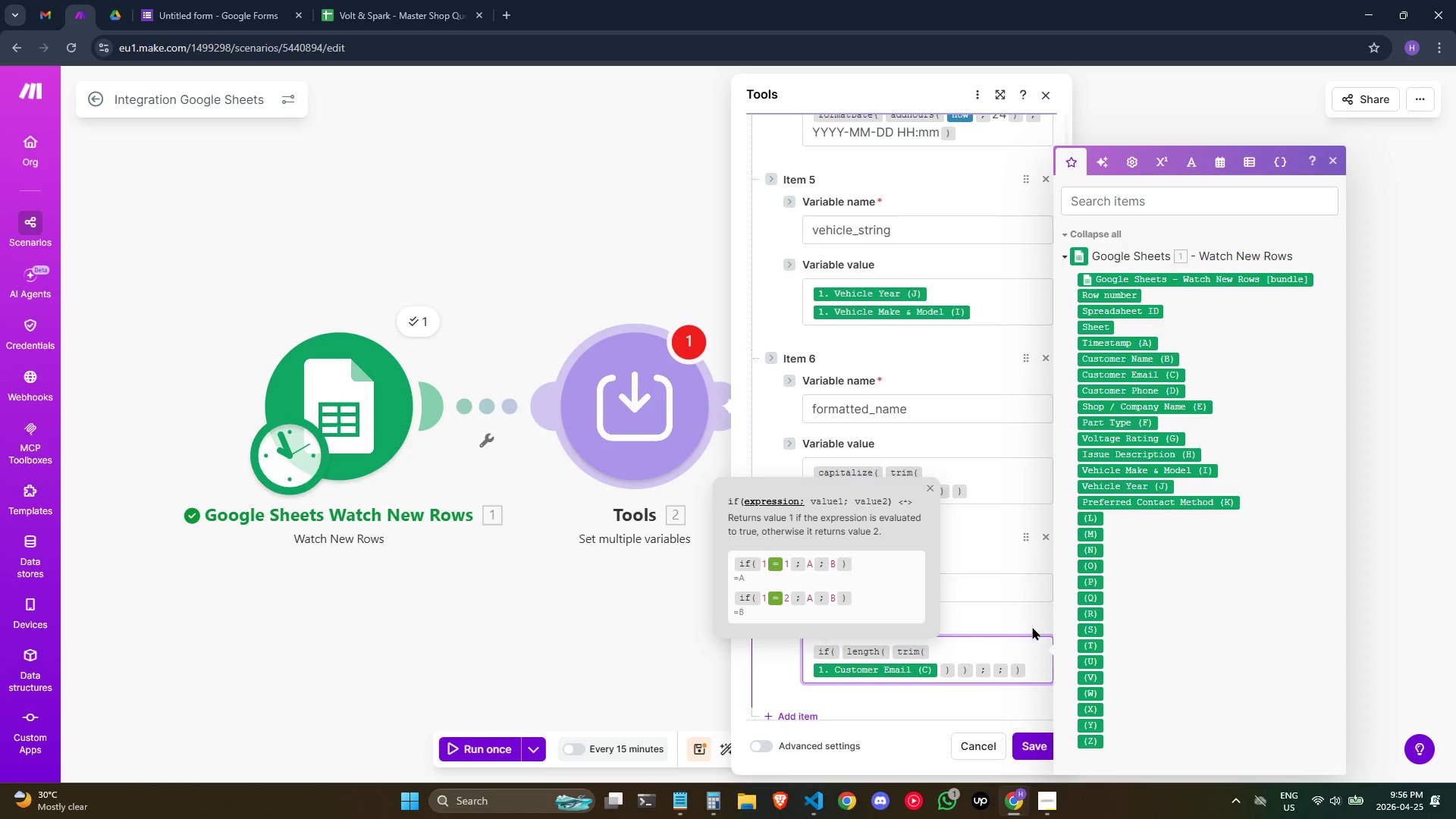 
key(Slash)
 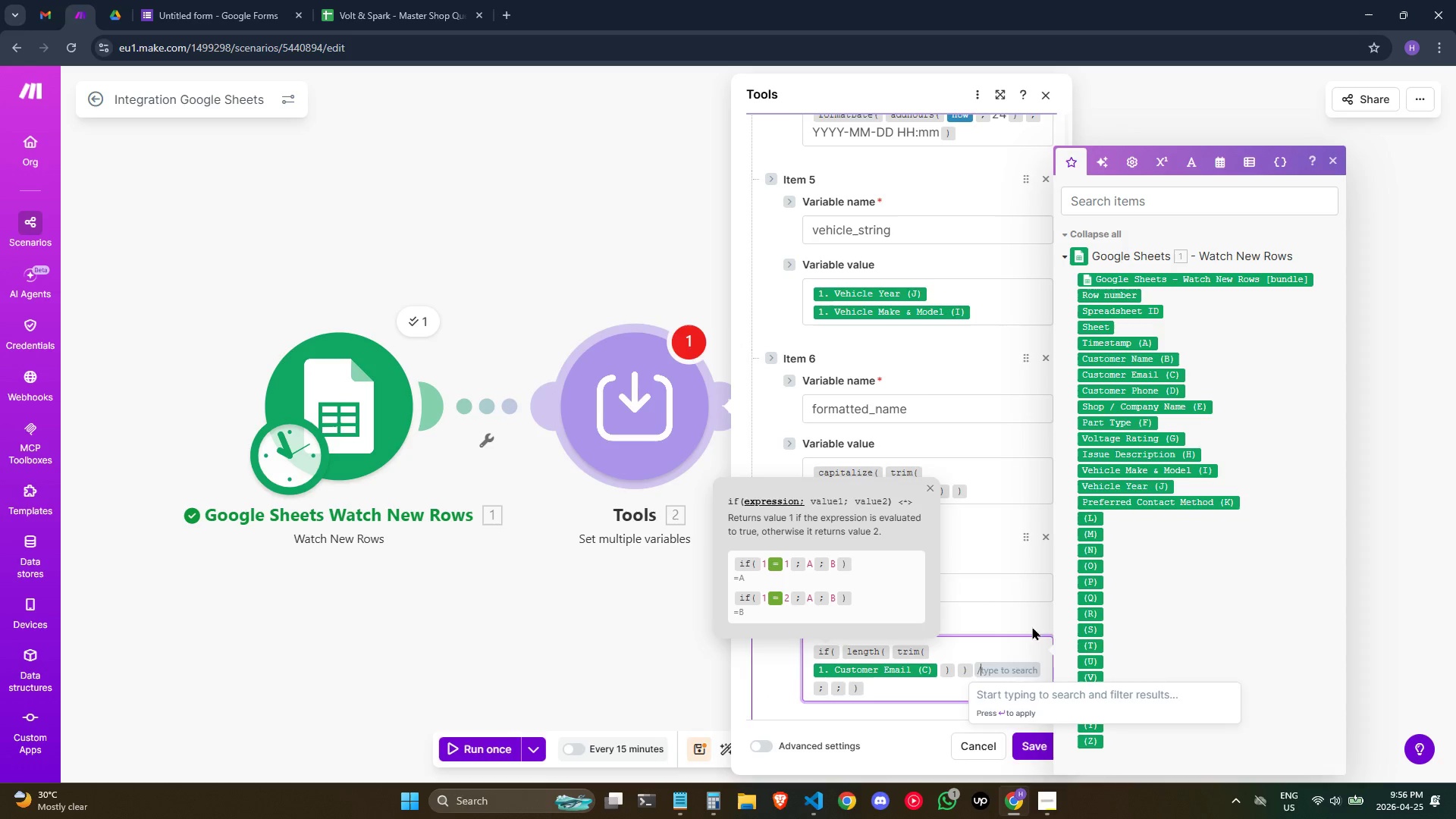 
key(Shift+ShiftRight)
 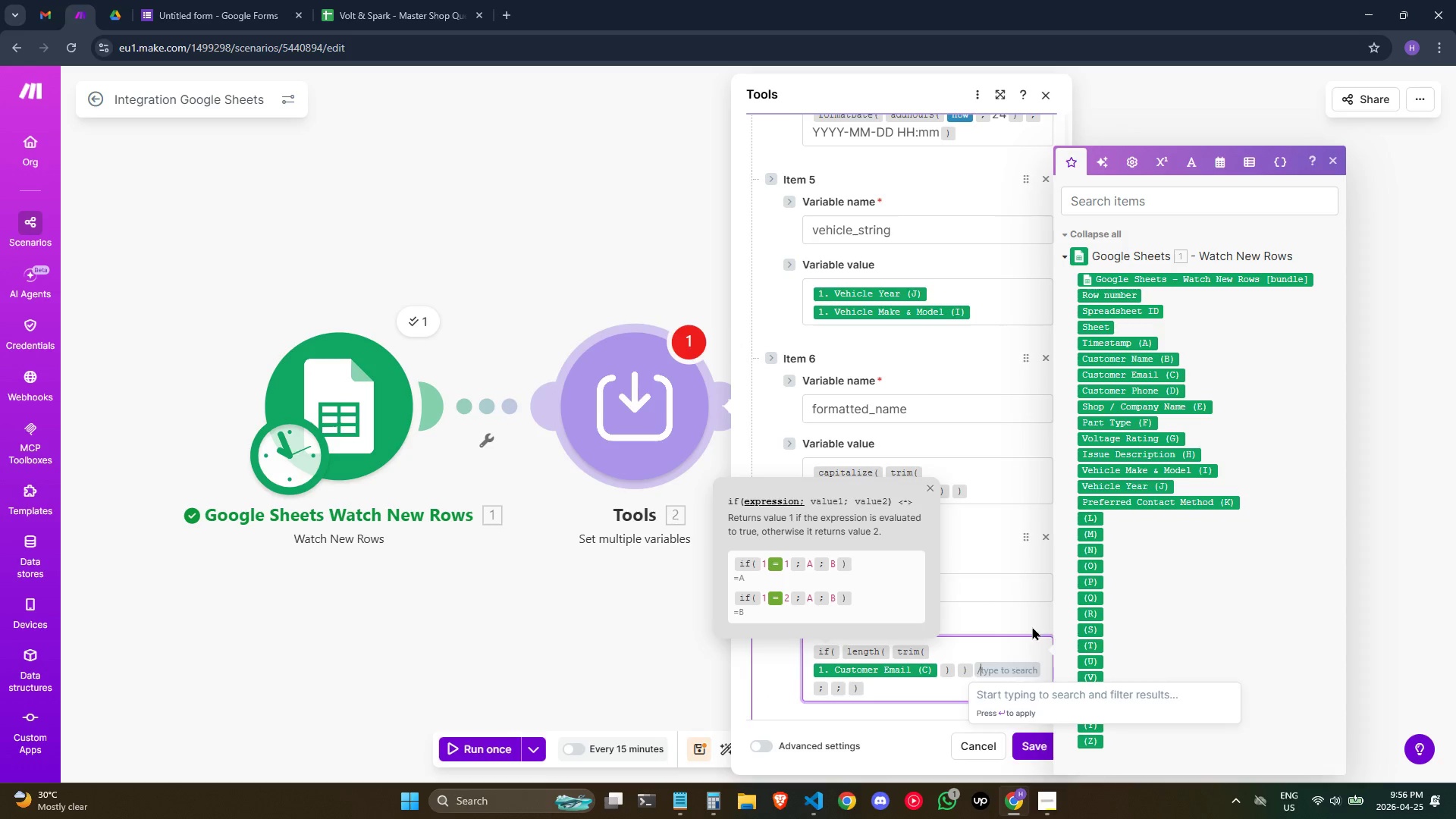 
key(Shift+Period)
 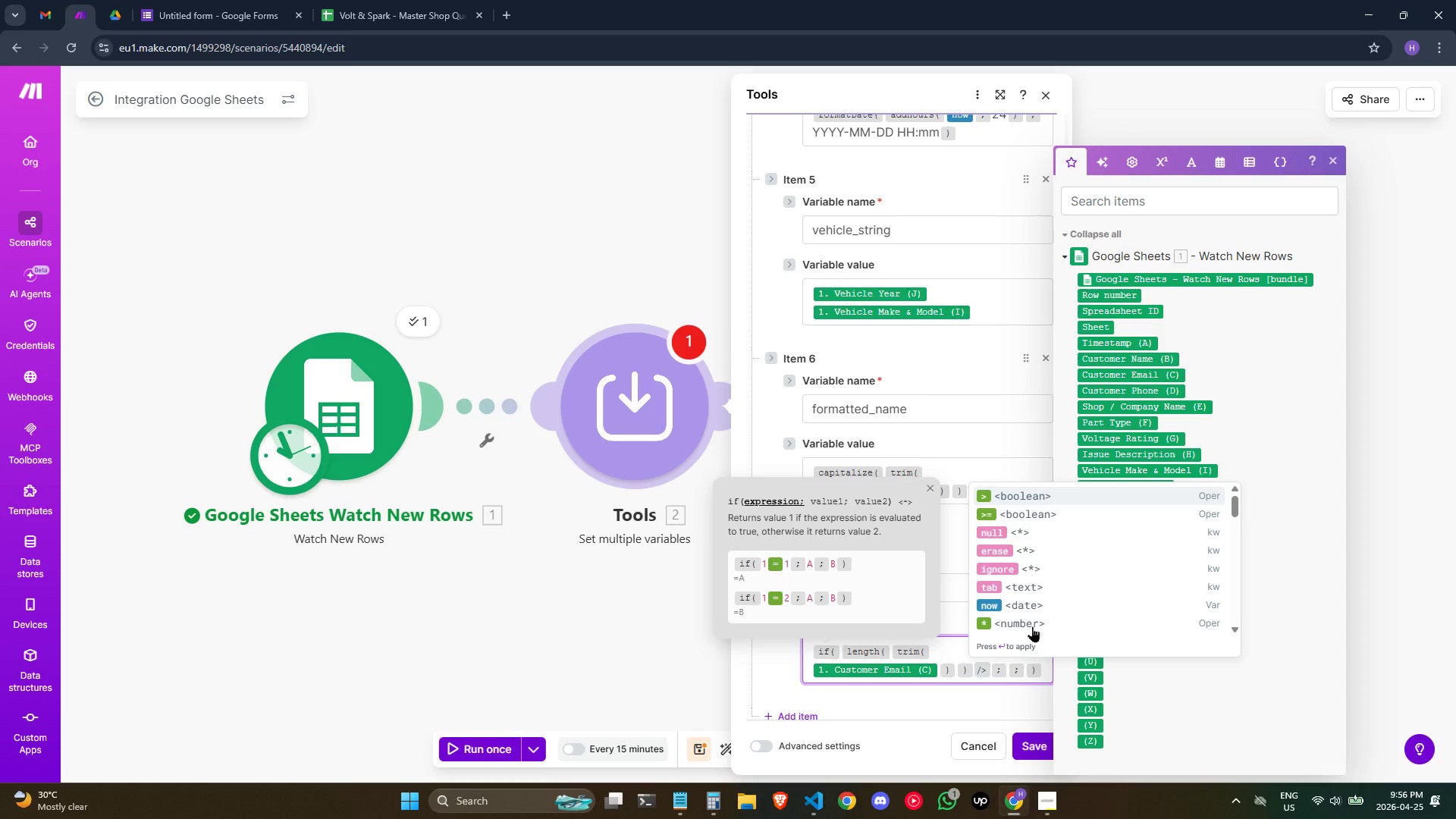 
key(Enter)
 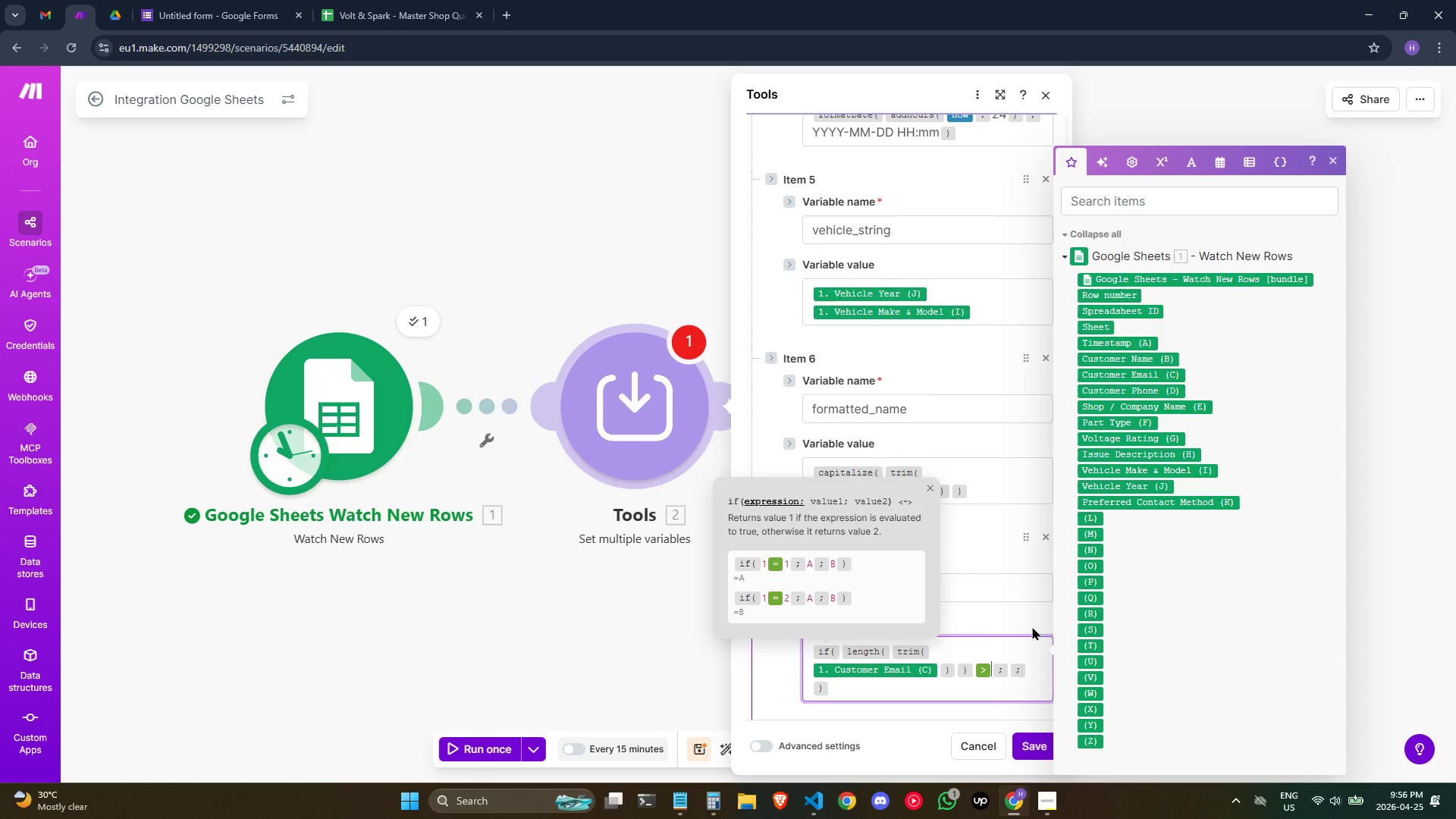 
key(0)
 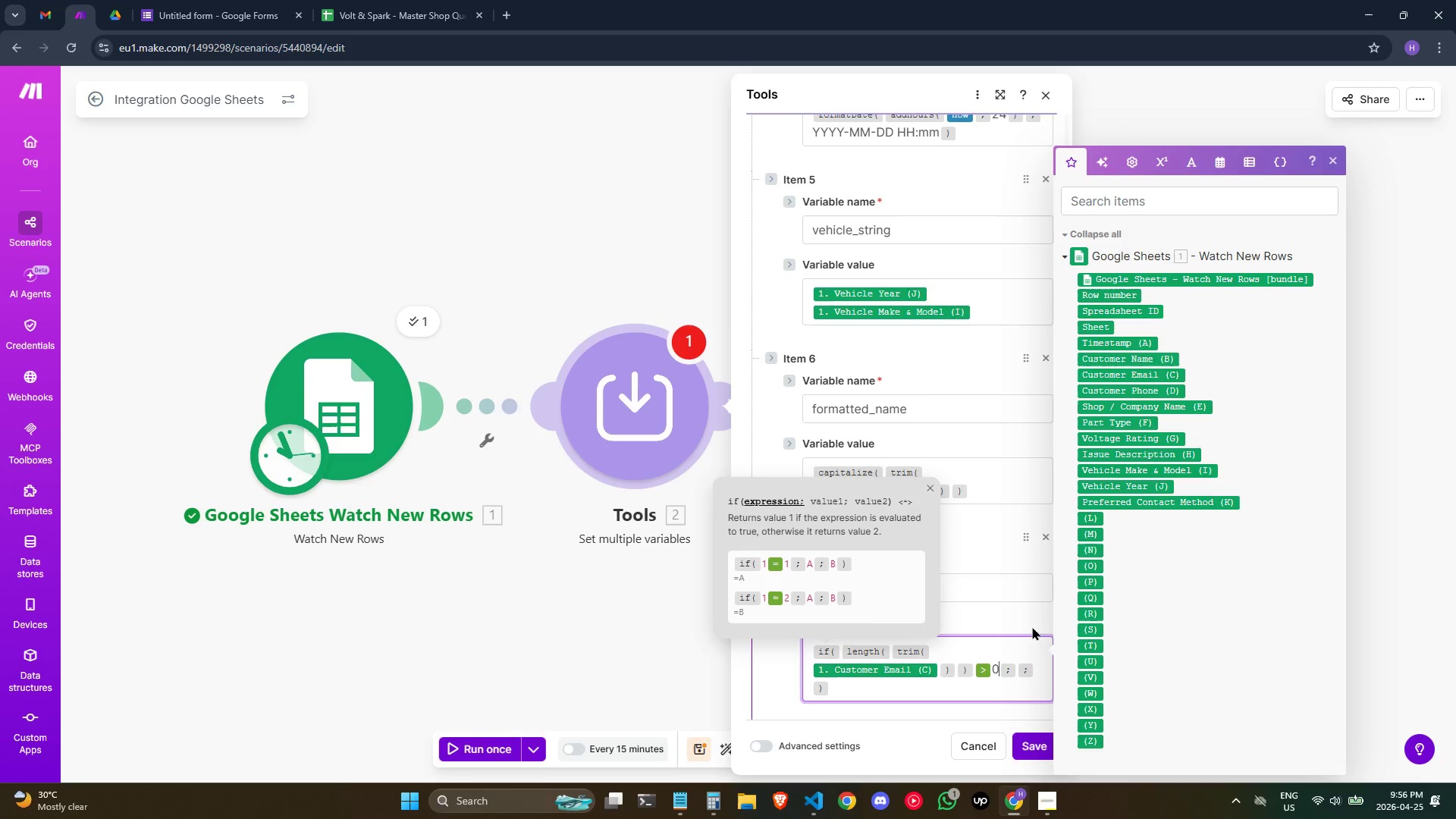 
key(ArrowRight)
 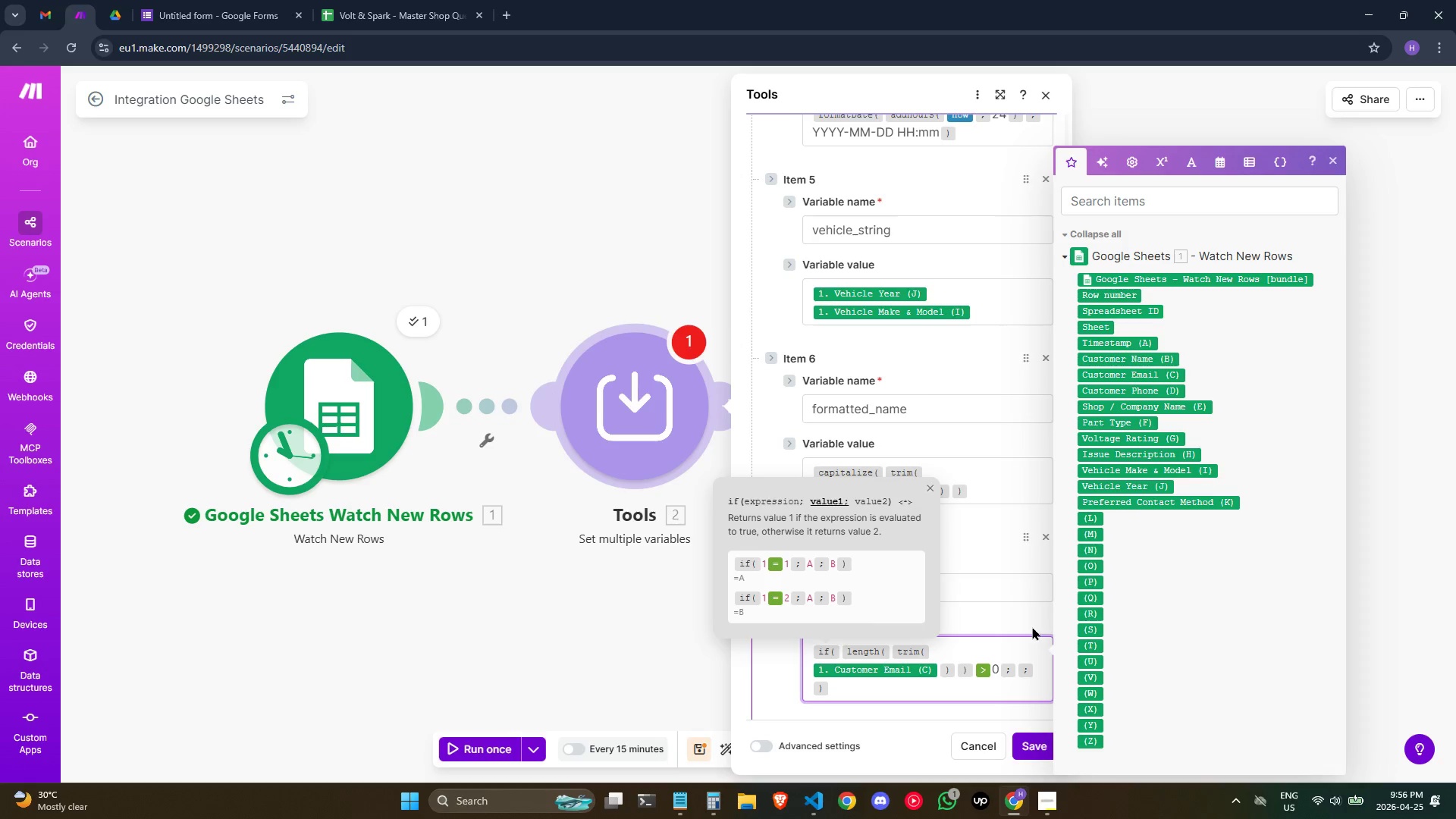 
type(VALID)
 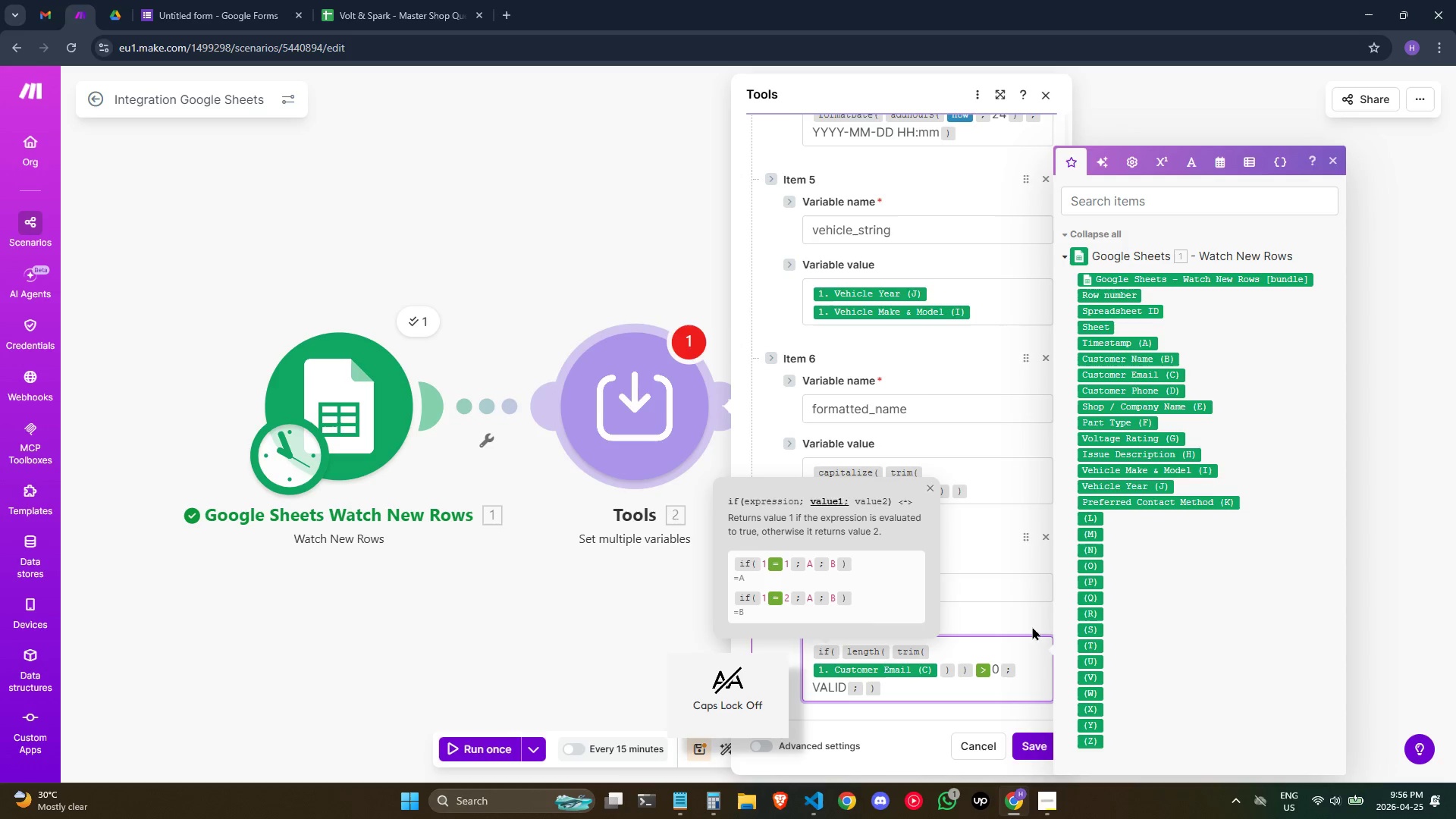 
key(ArrowRight)
 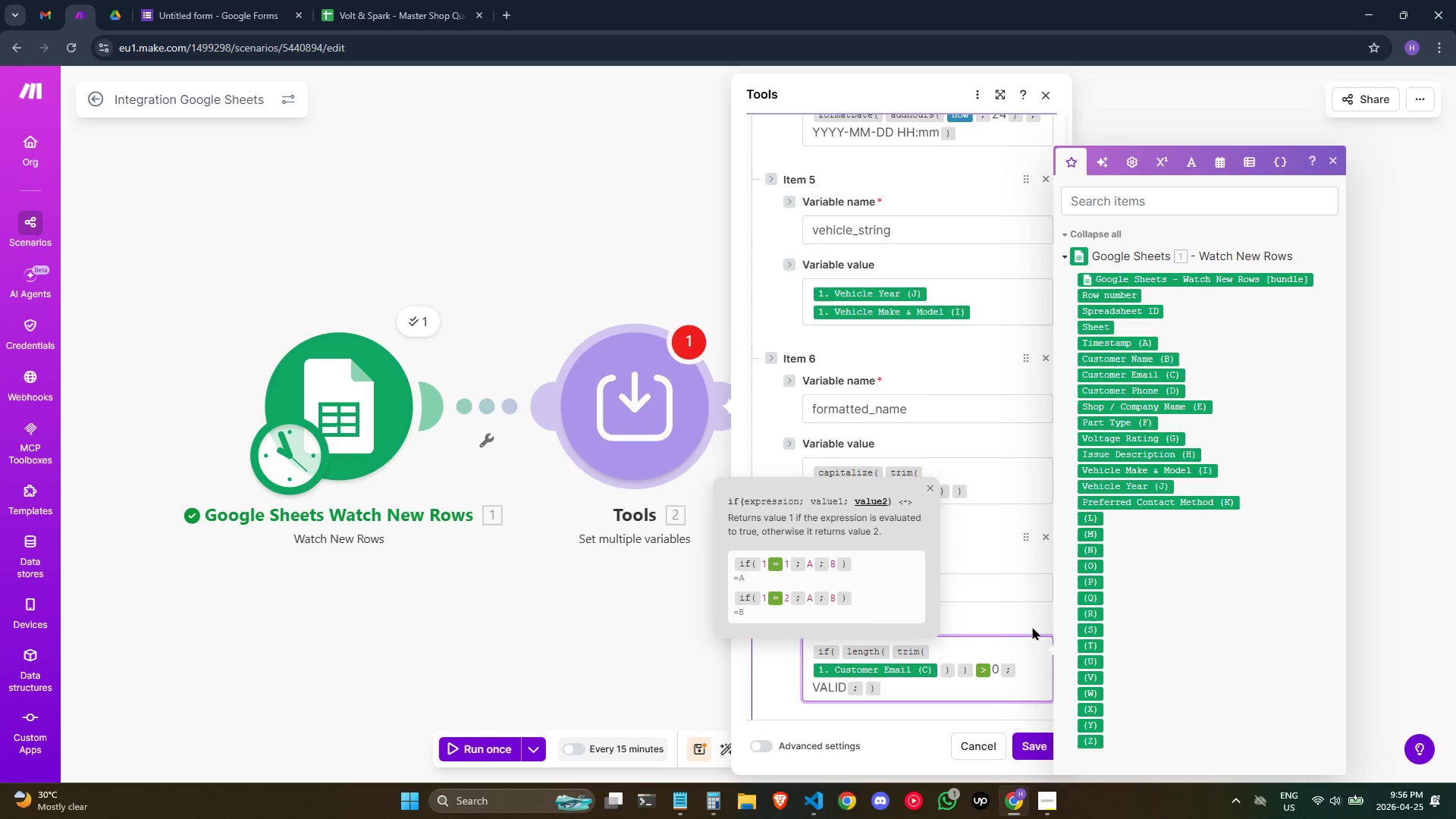 
type(MISSING)
 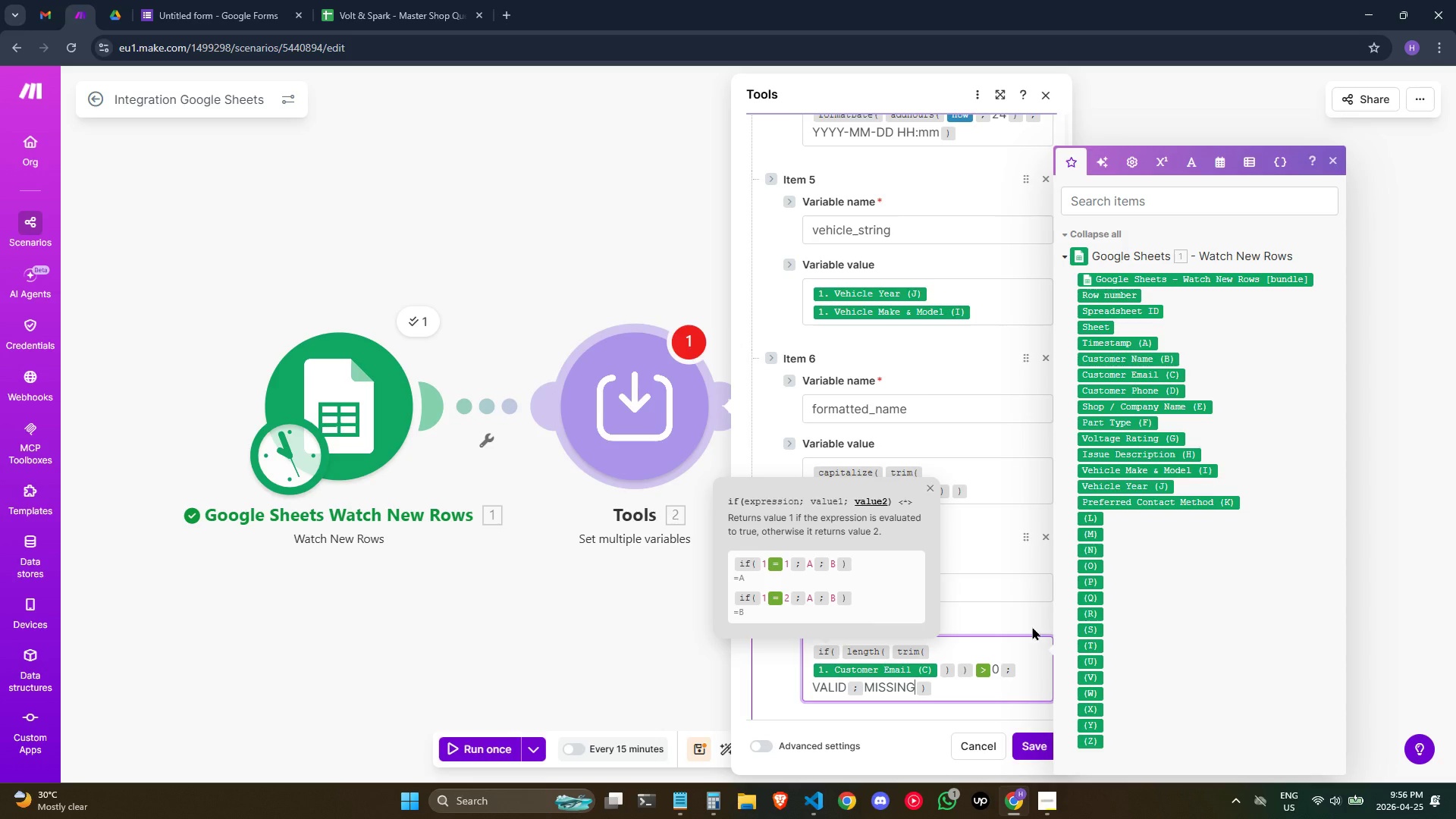 
scroll: coordinate [991, 681], scroll_direction: down, amount: 1.0
 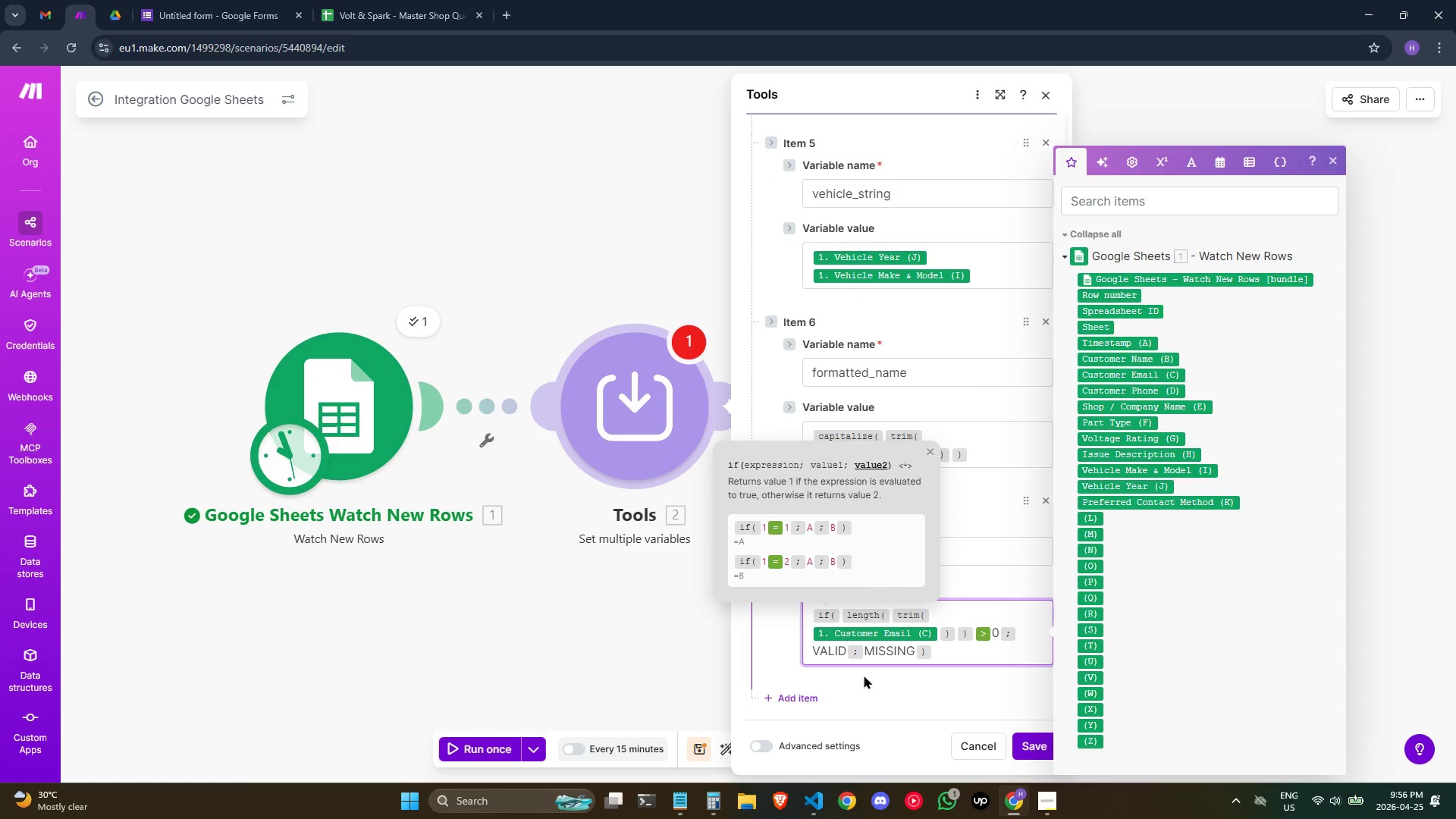 
left_click([813, 699])
 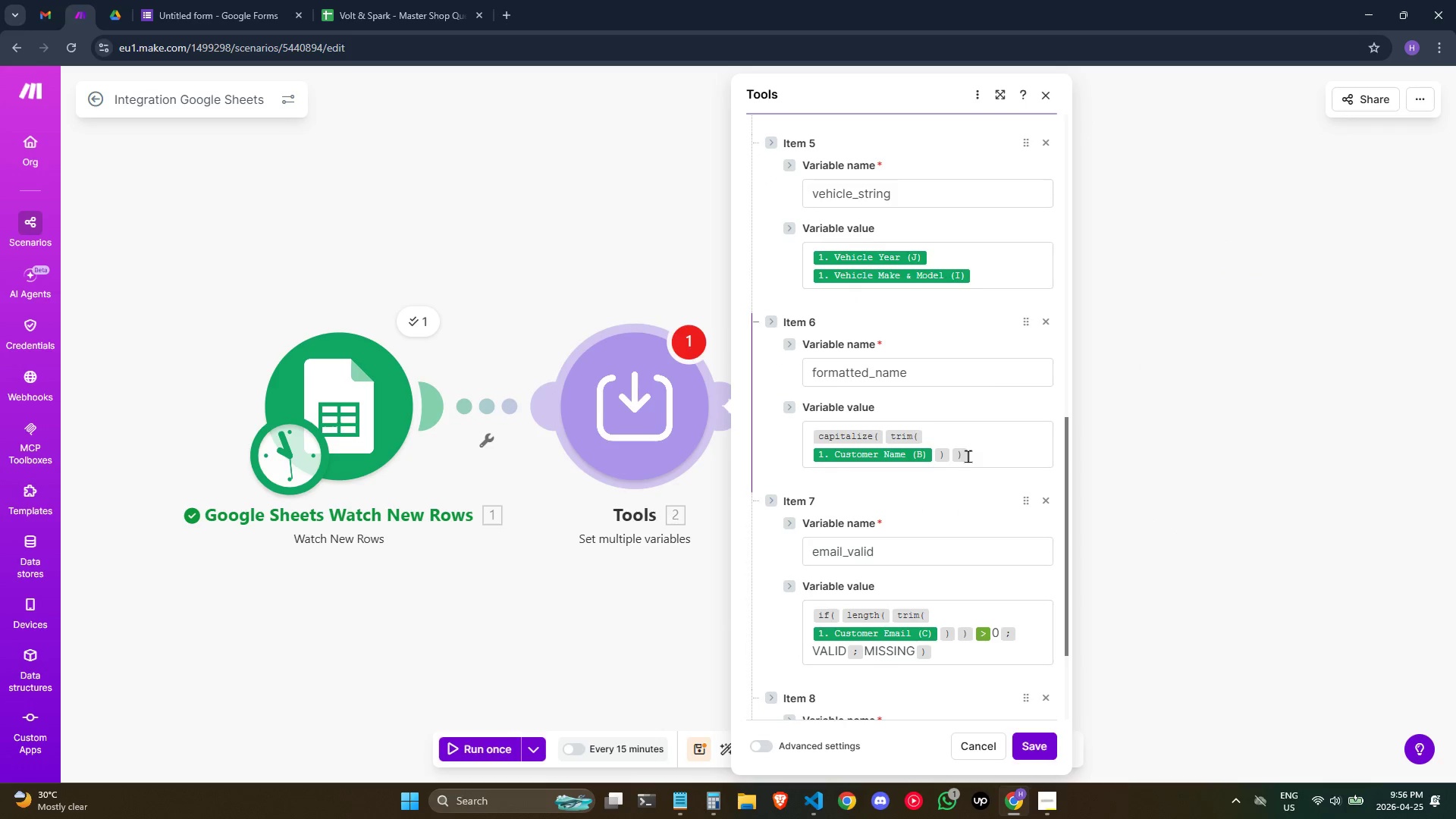 
scroll: coordinate [974, 463], scroll_direction: down, amount: 2.0
 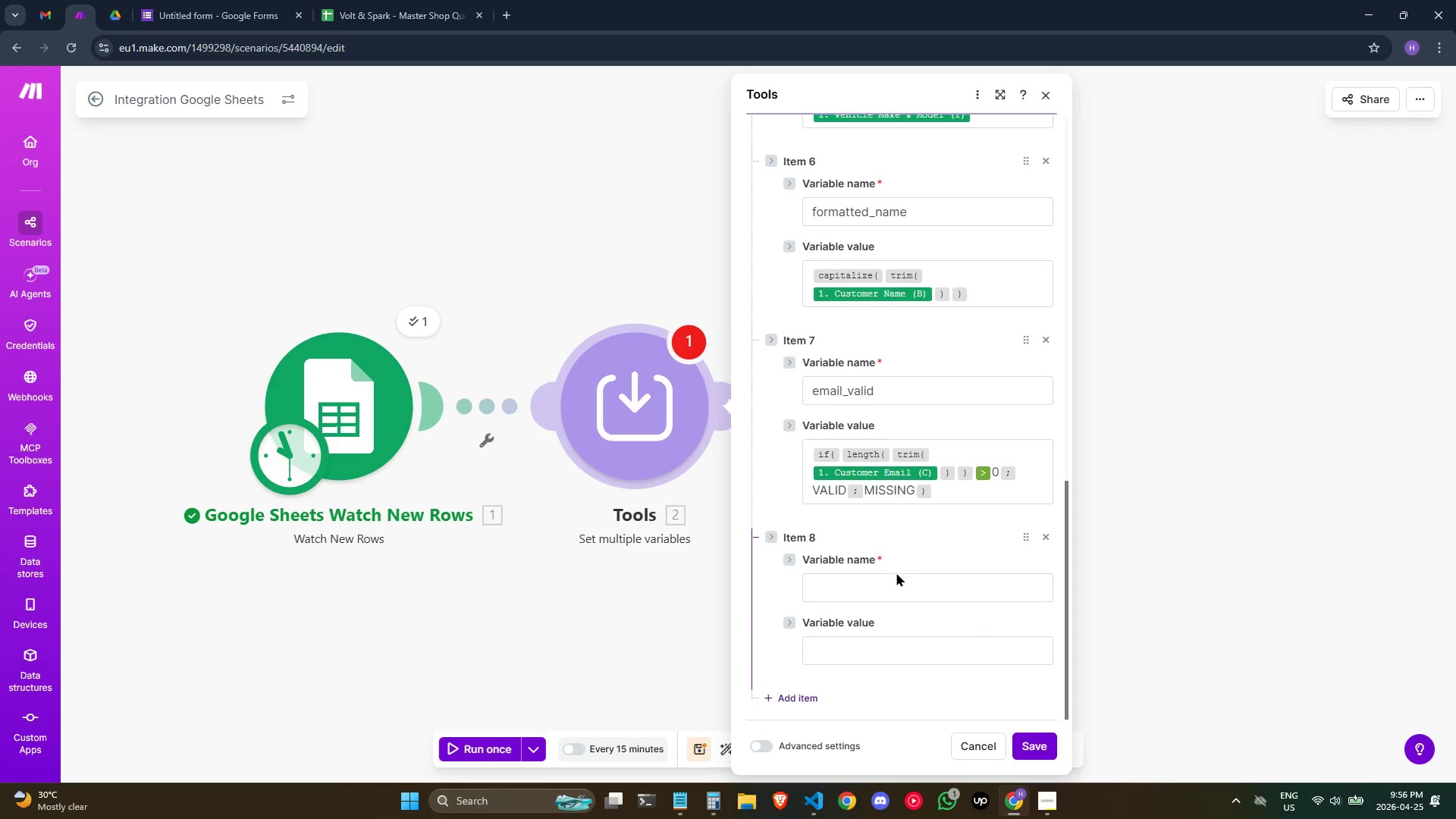 
left_click([890, 583])
 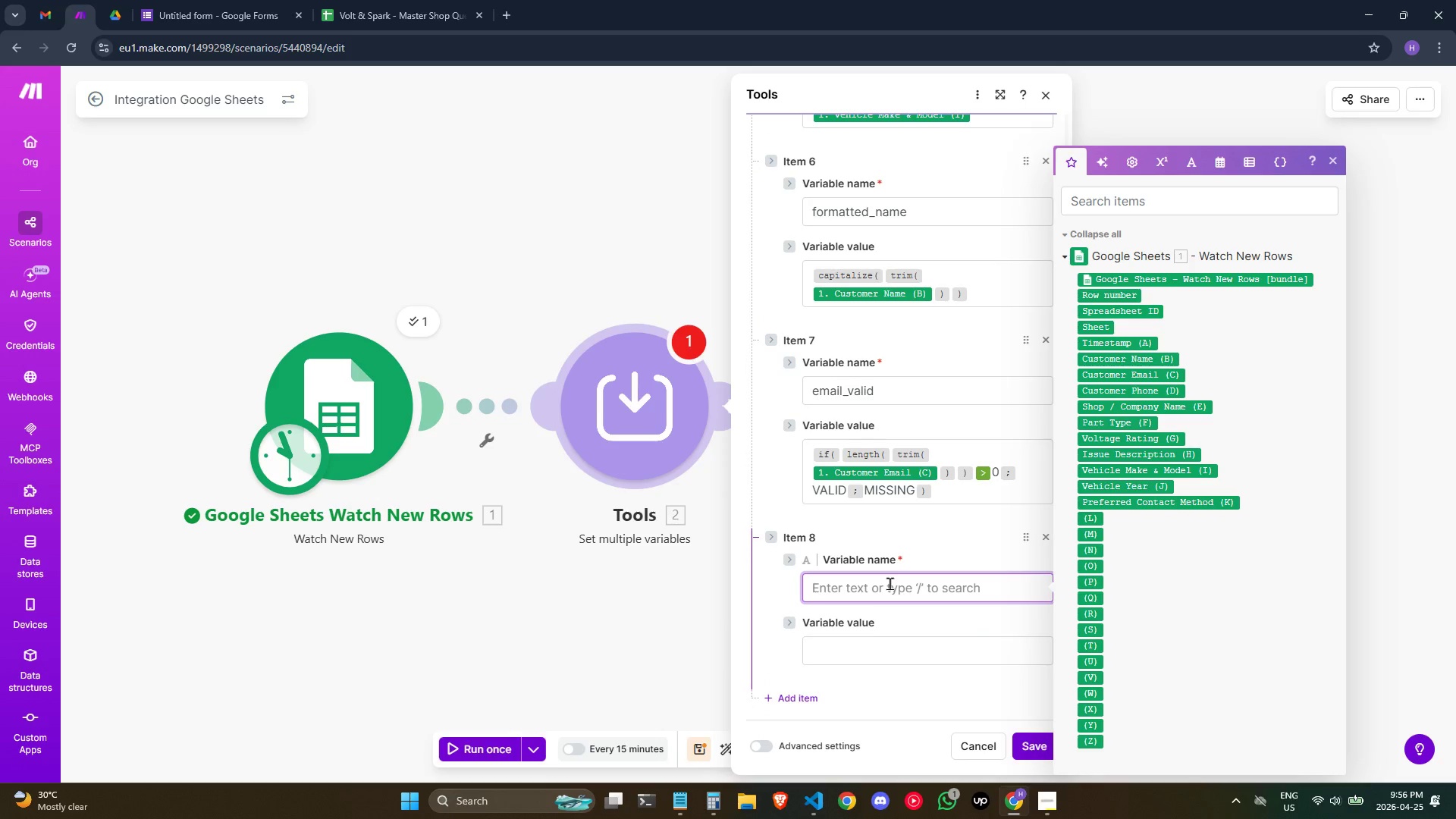 
type(pat)
key(Backspace)
type(rt)
 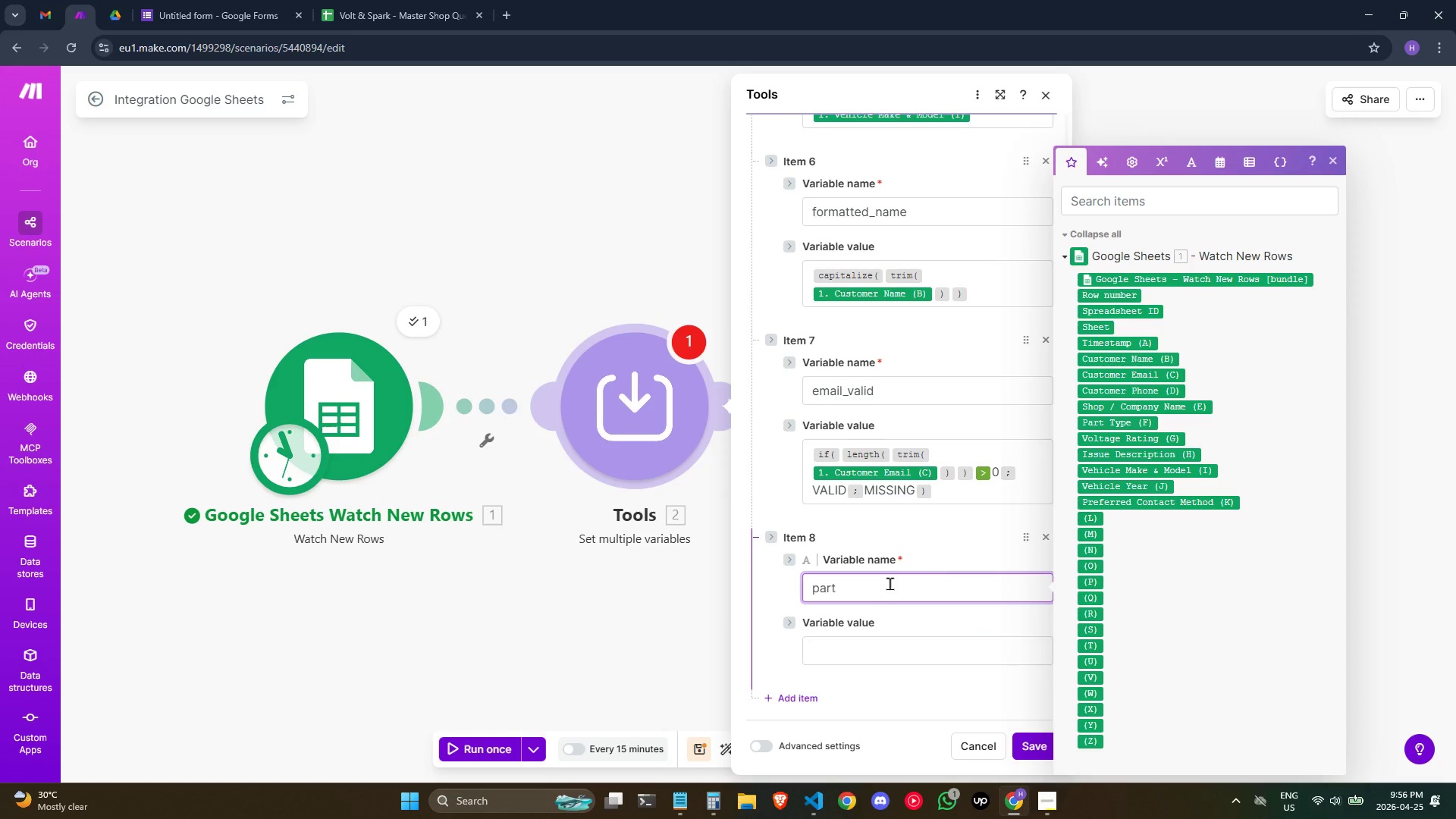 
key(Shift+ArrowUp)
 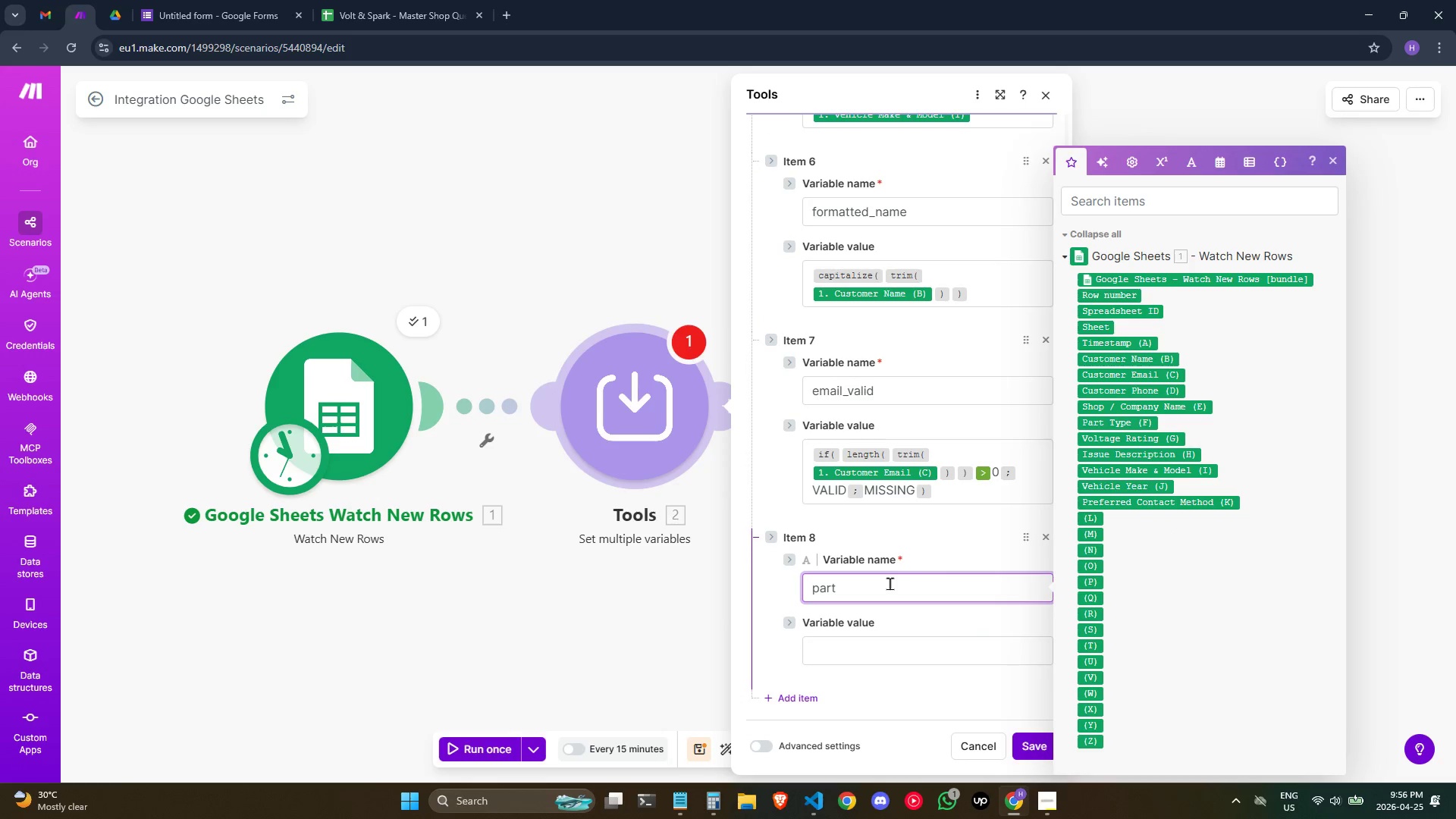 
key(Shift+Minus)
 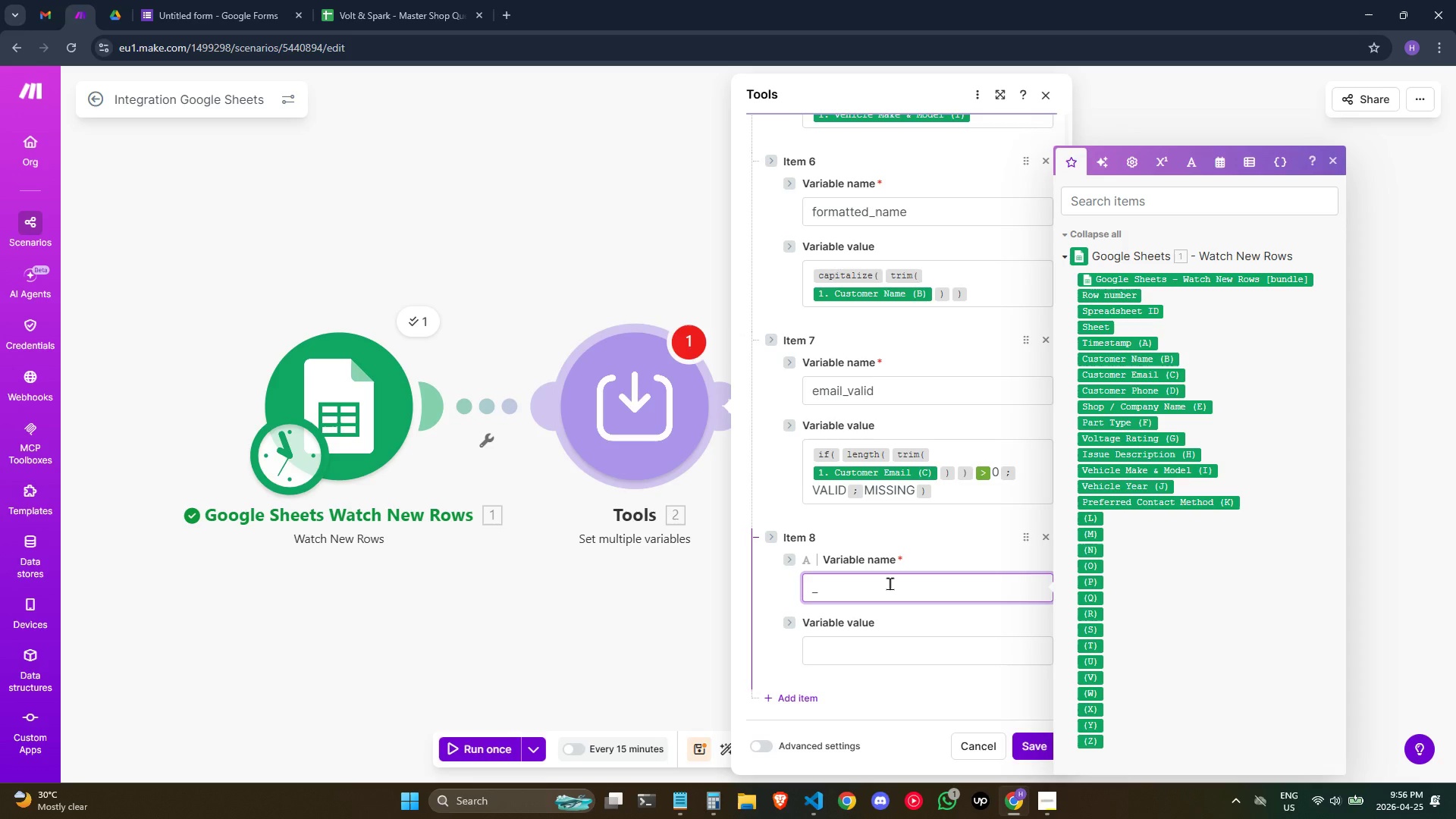 
key(Backspace)
 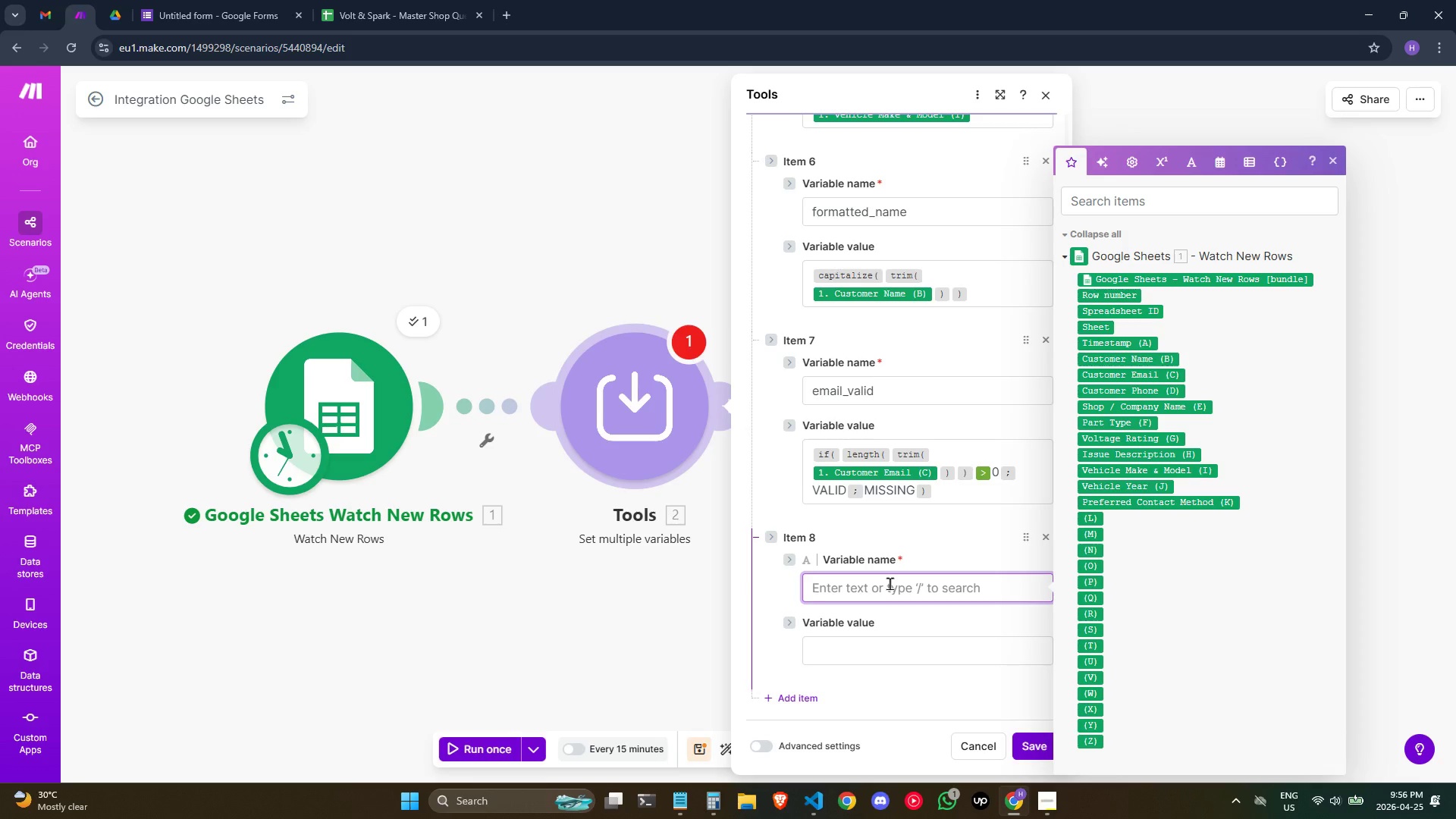 
key(Backspace)
 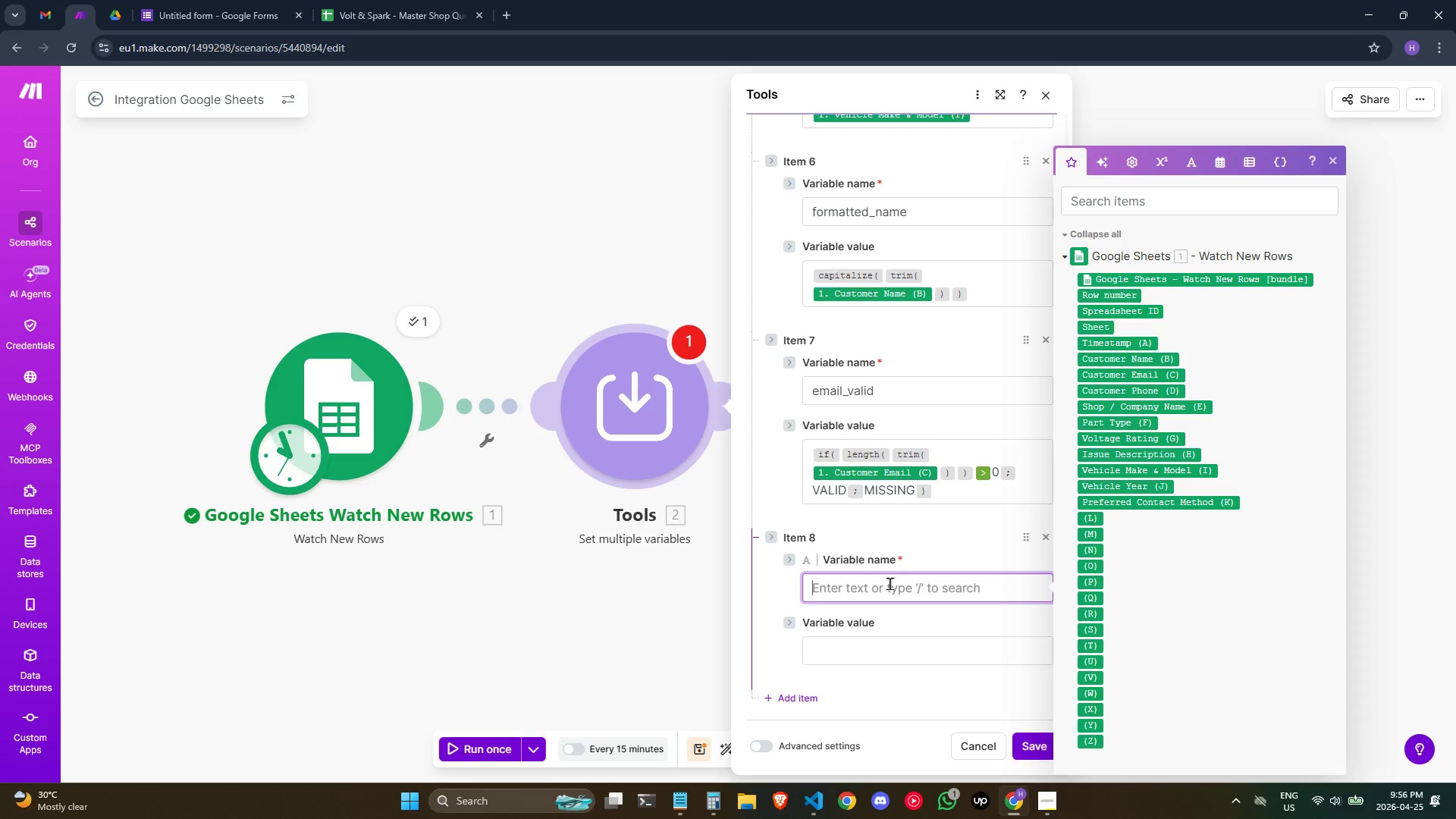 
key(Control+Z)
 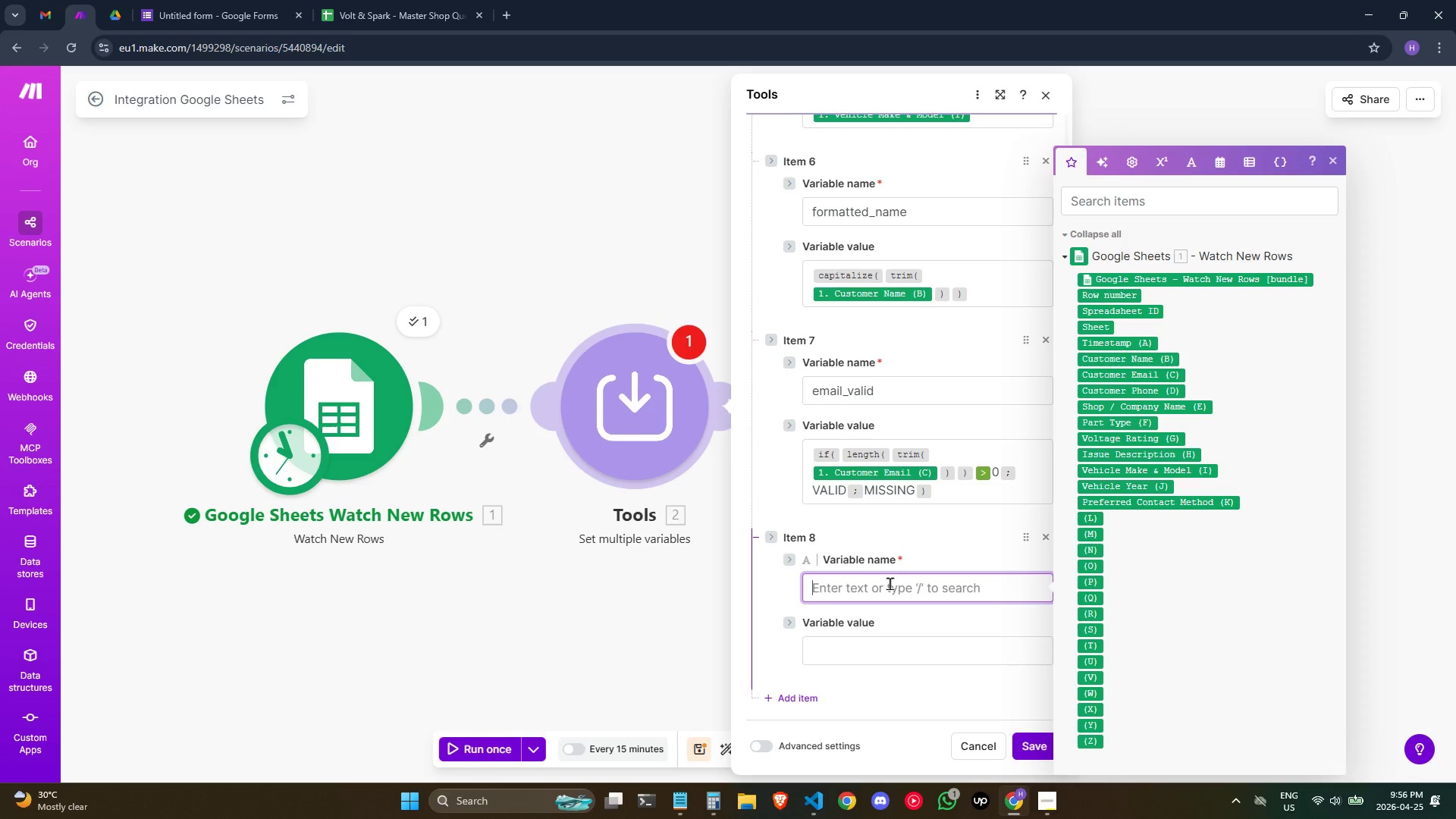 
key(Control+Z)
 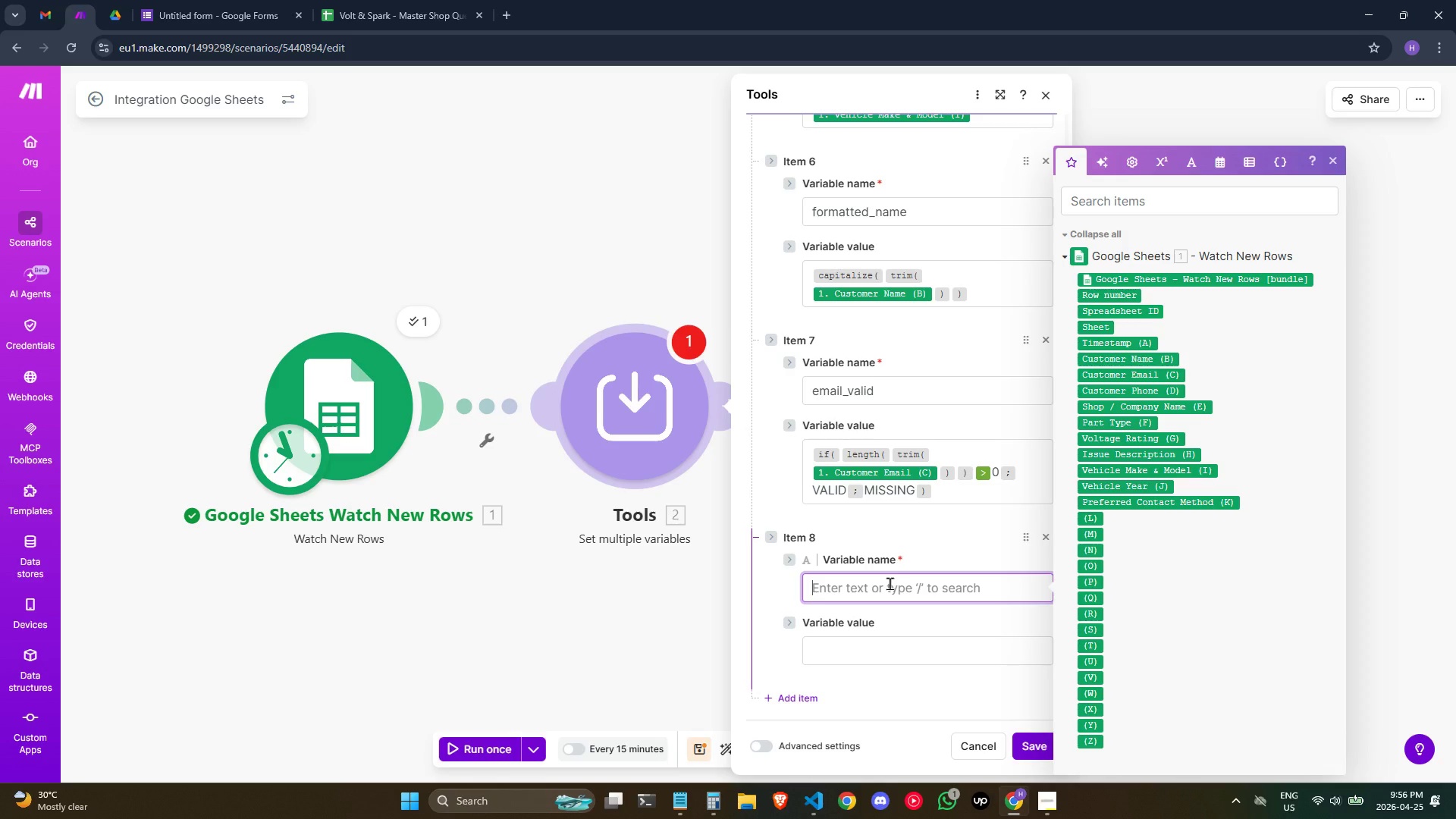 
key(Control+ControlLeft)
 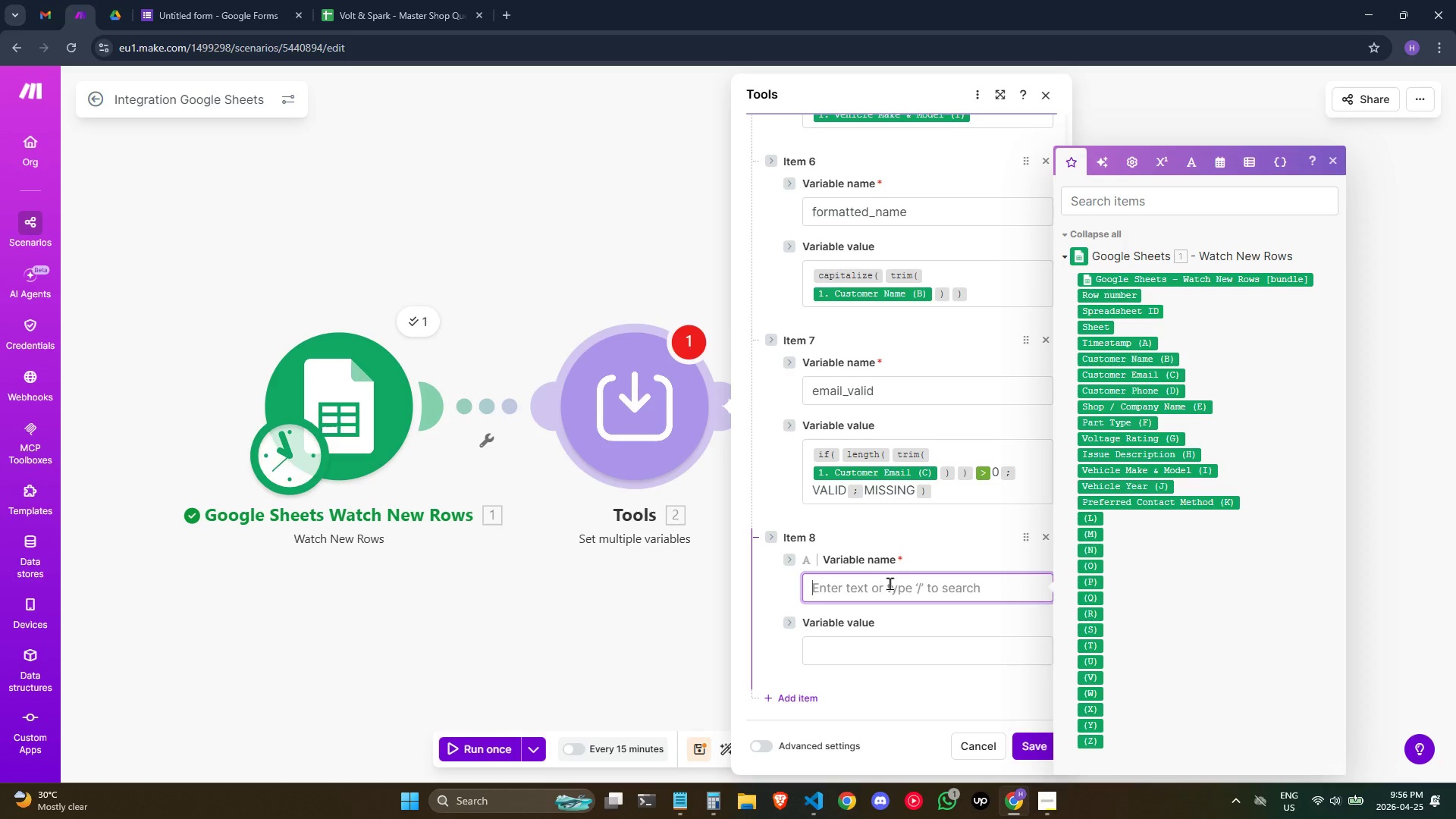 
key(Control+Z)
 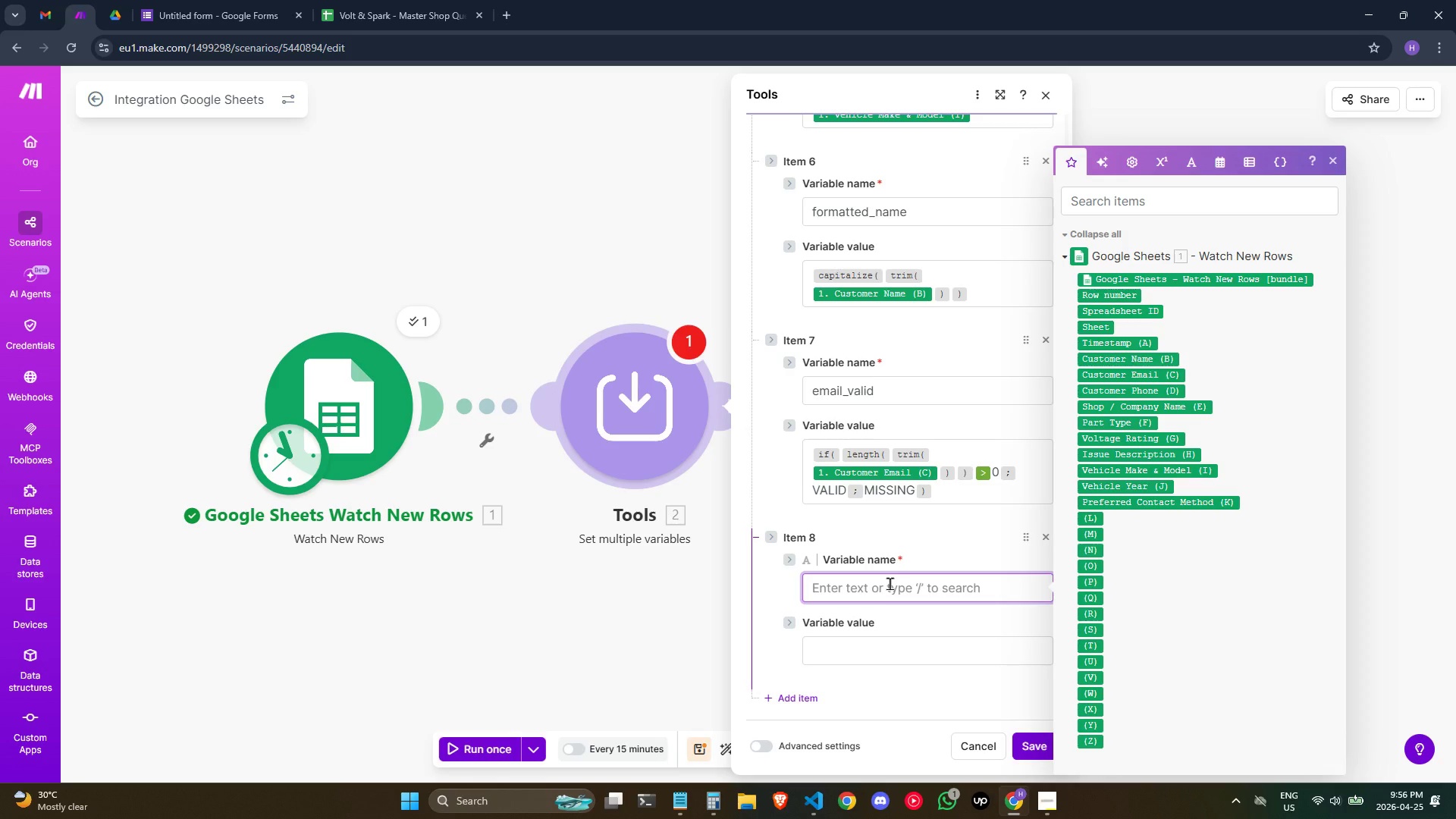 
key(Control+ControlLeft)
 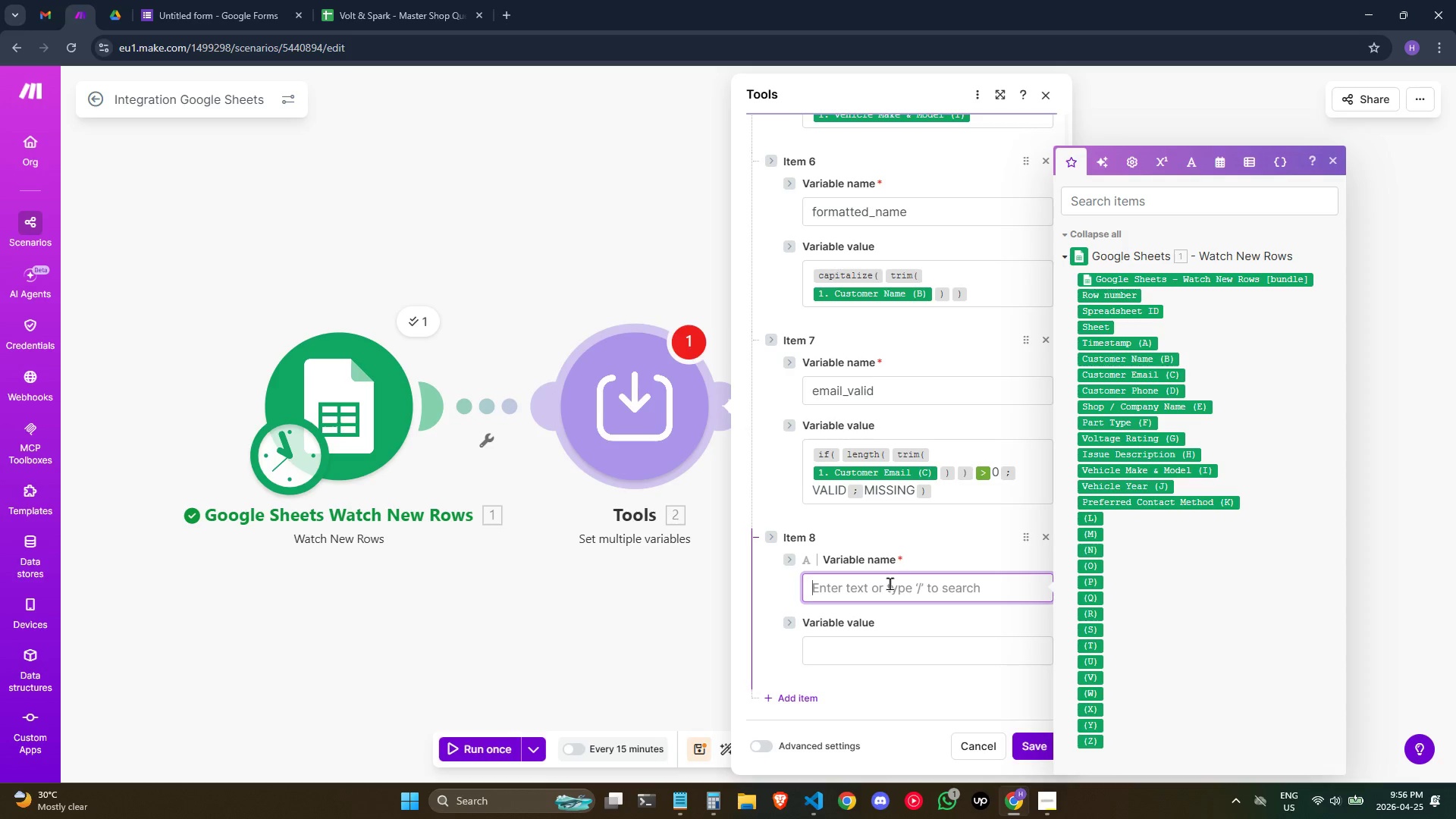 
key(Control+Z)
 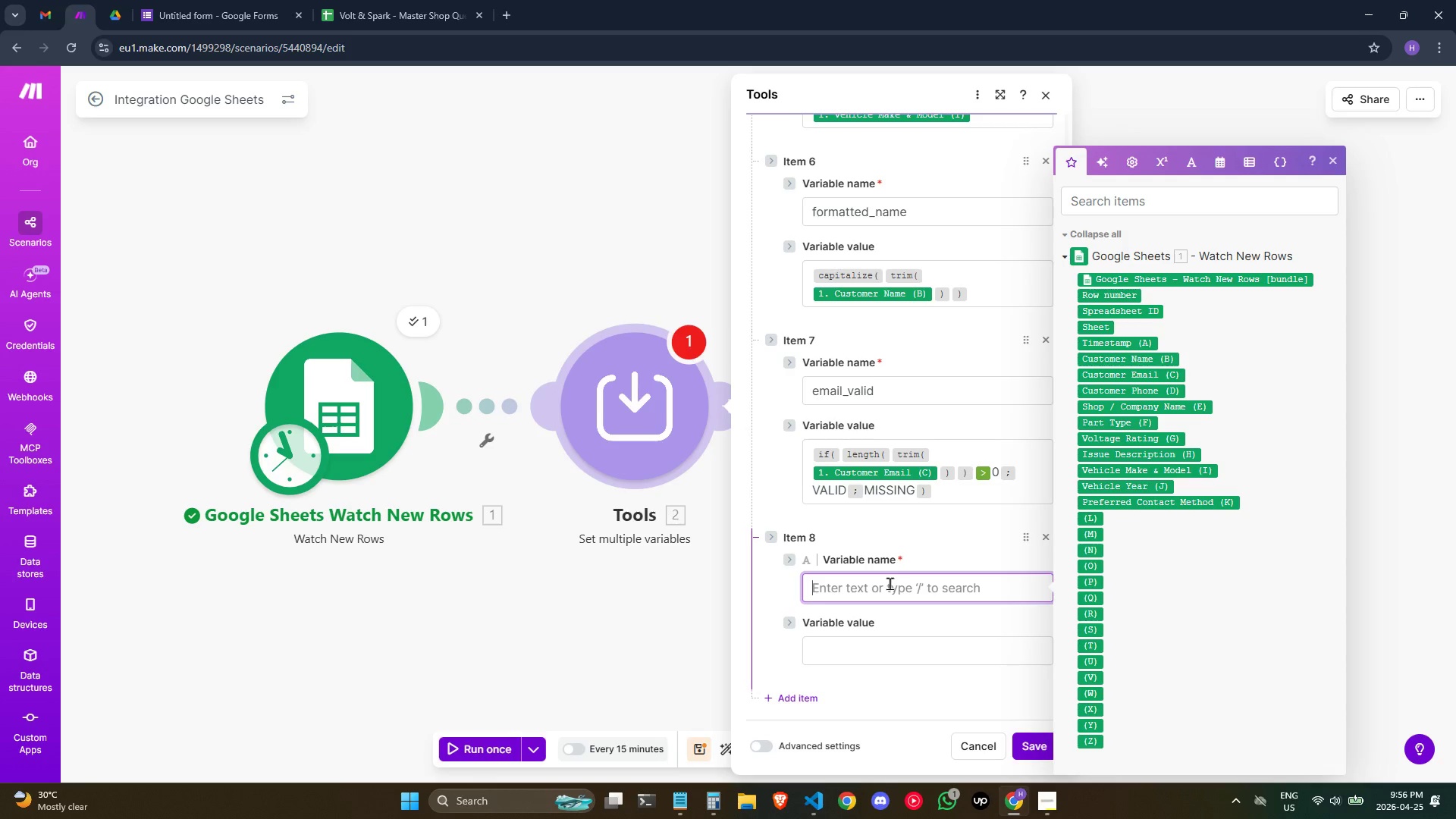 
key(Control+ControlLeft)
 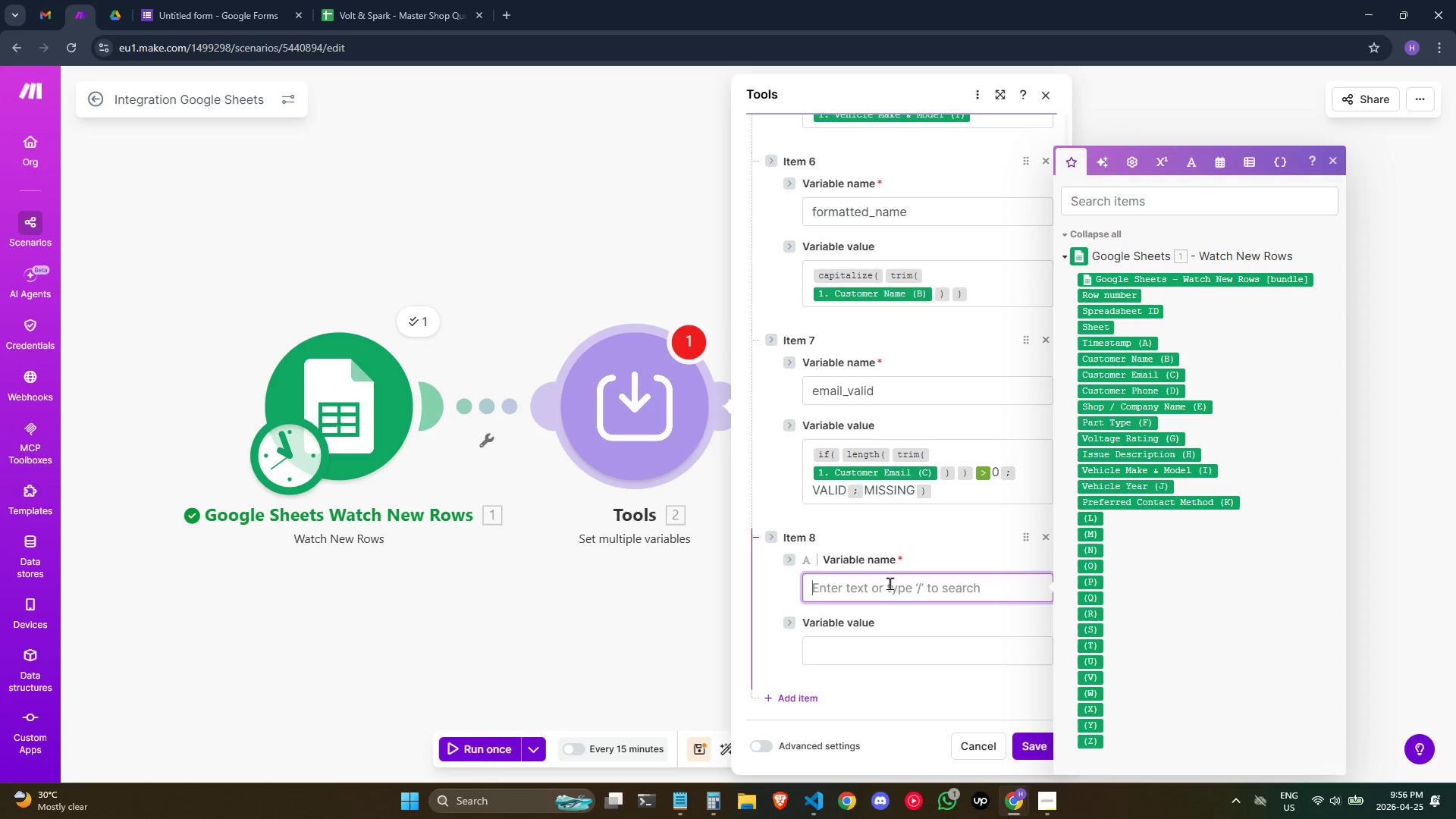 
key(Control+Z)
 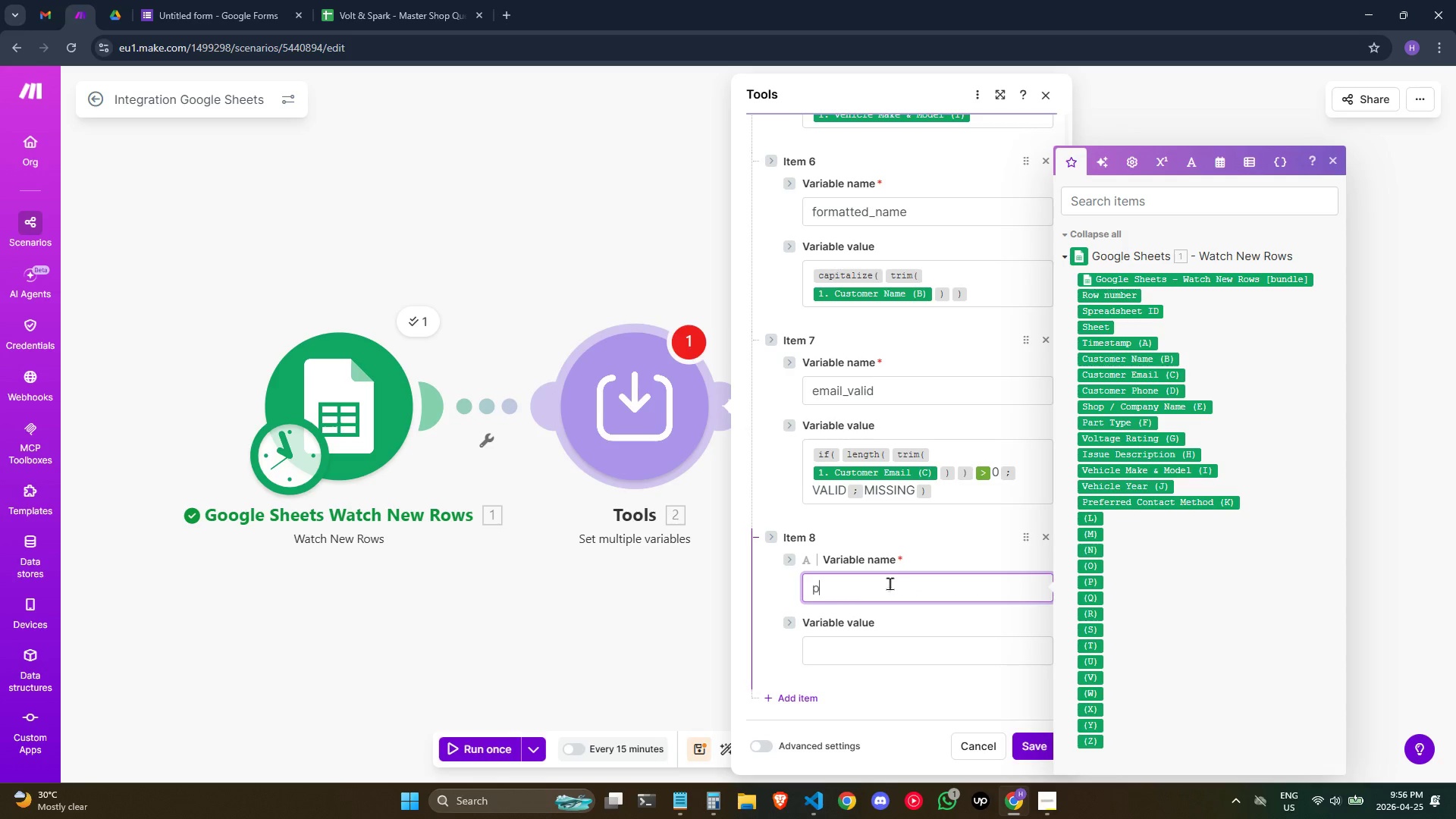 
type(part_label)
 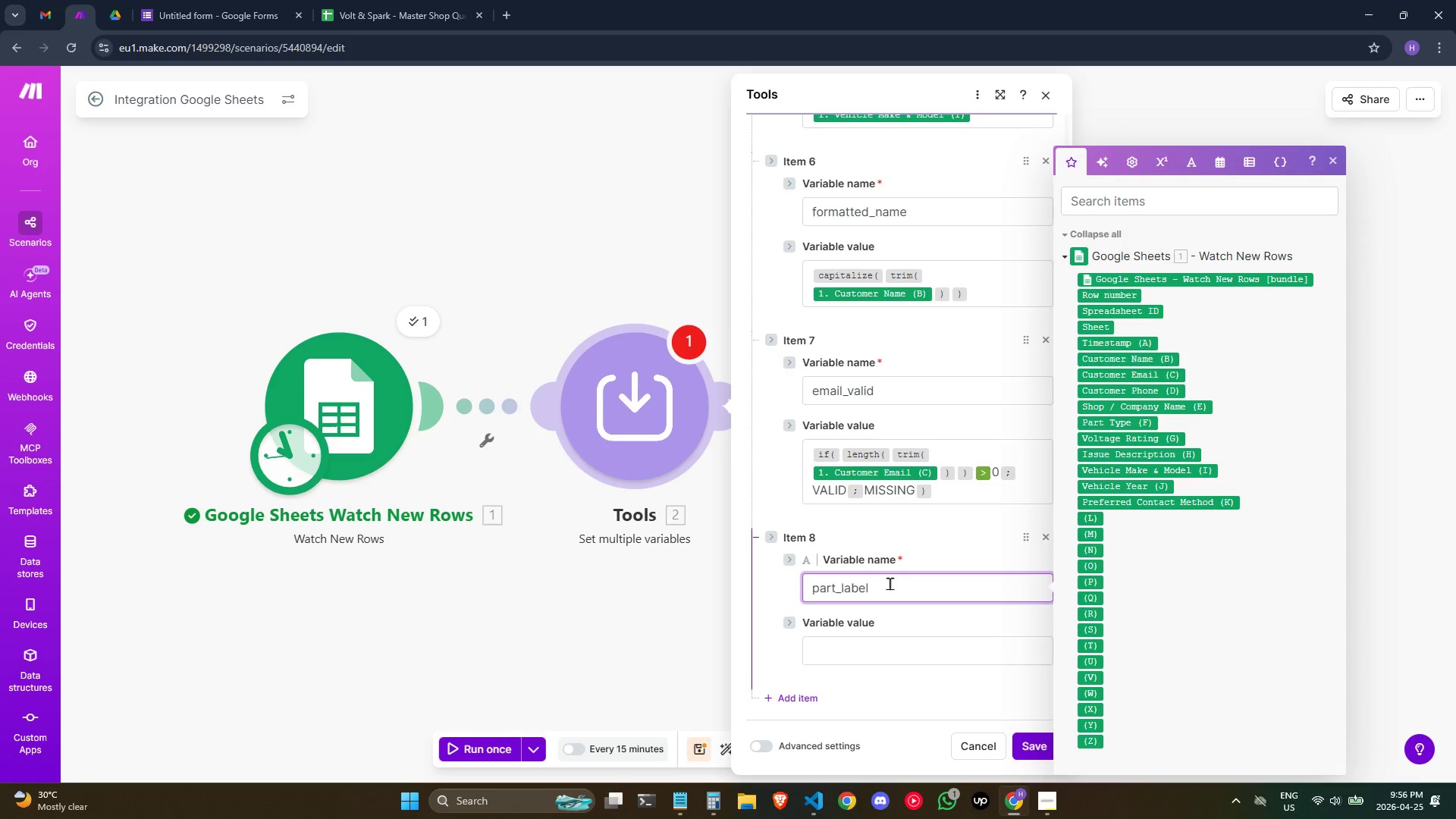 
scroll: coordinate [903, 625], scroll_direction: down, amount: 3.0
 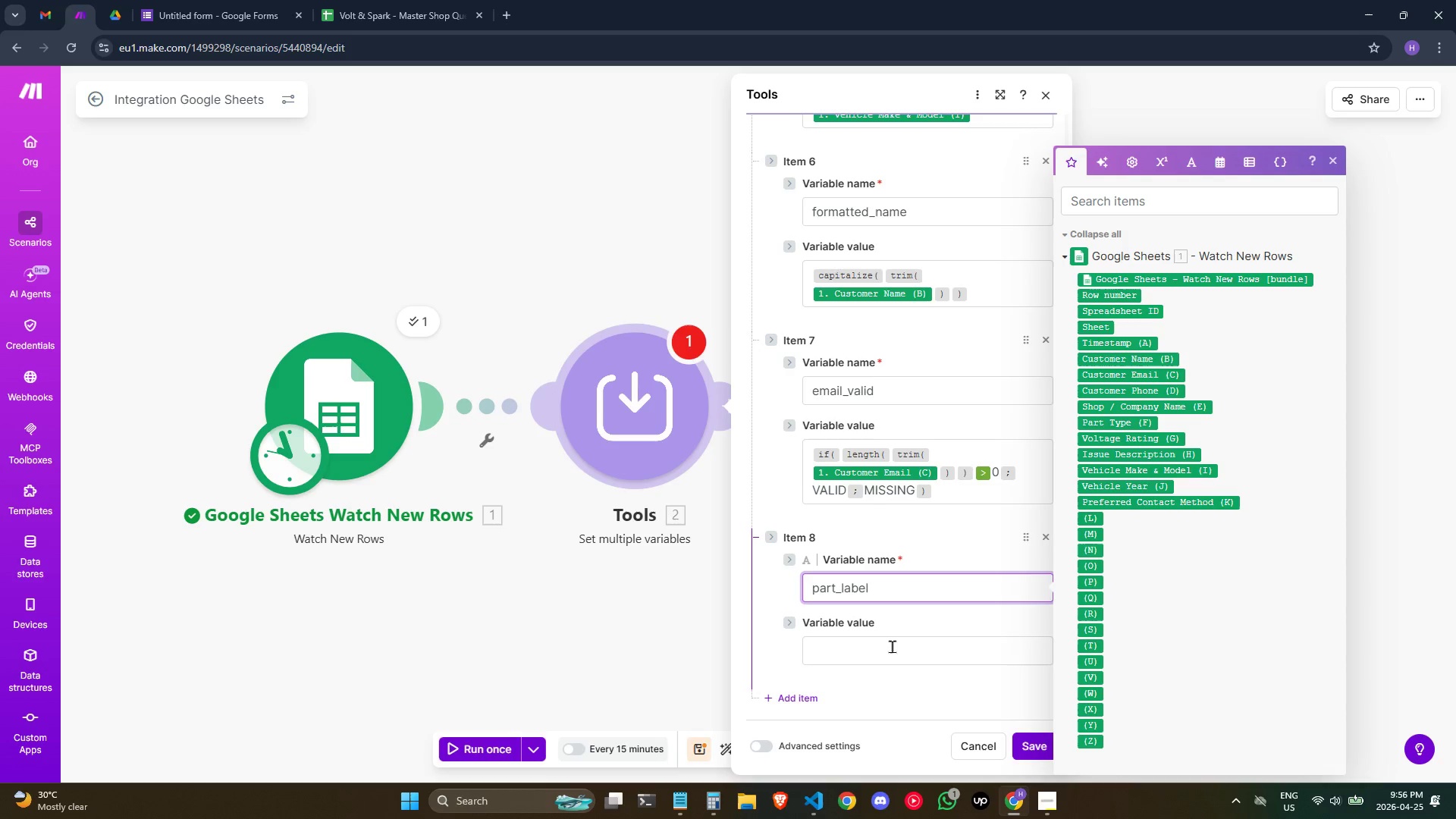 
left_click([892, 646])
 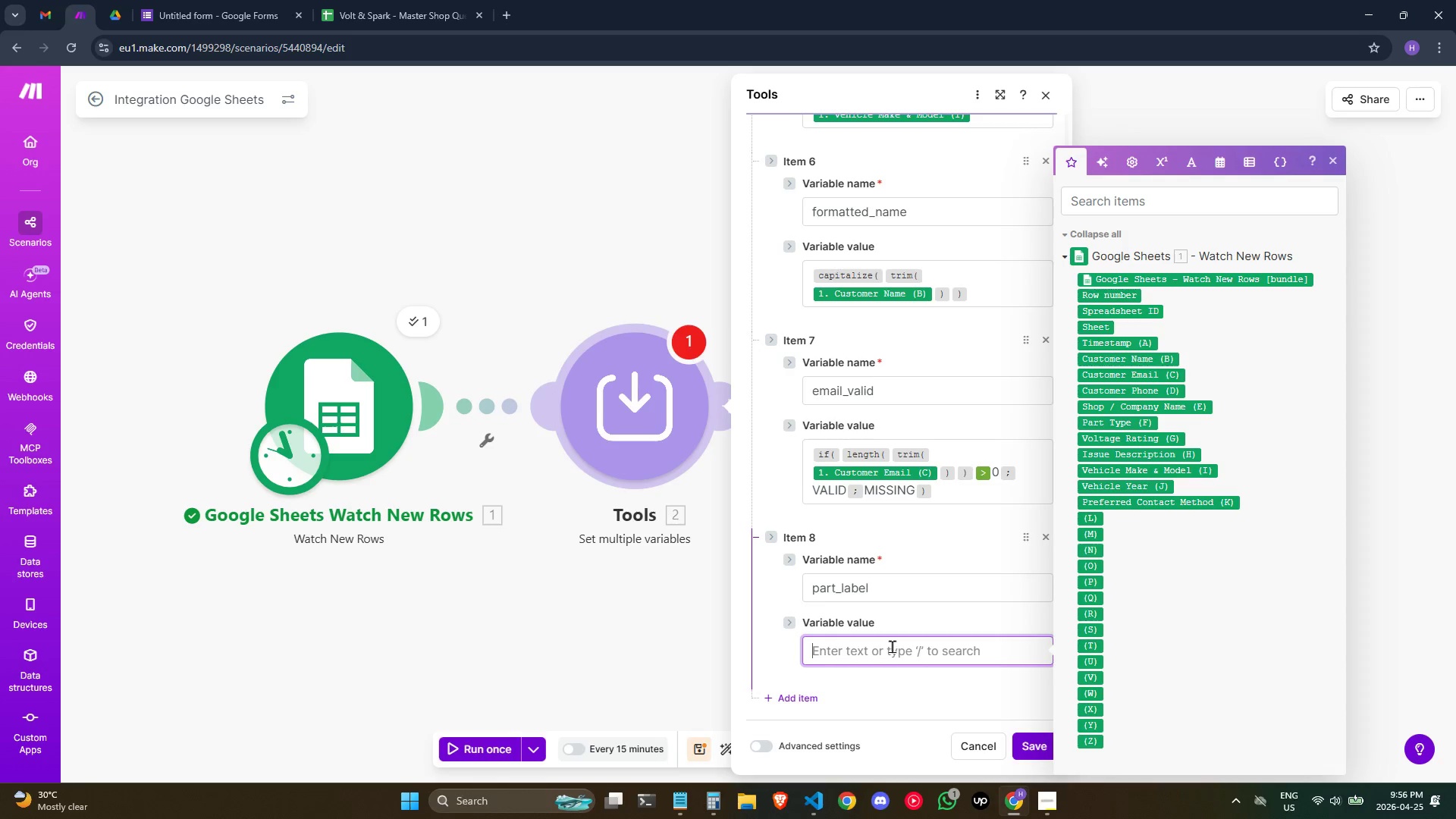 
type(/if)
 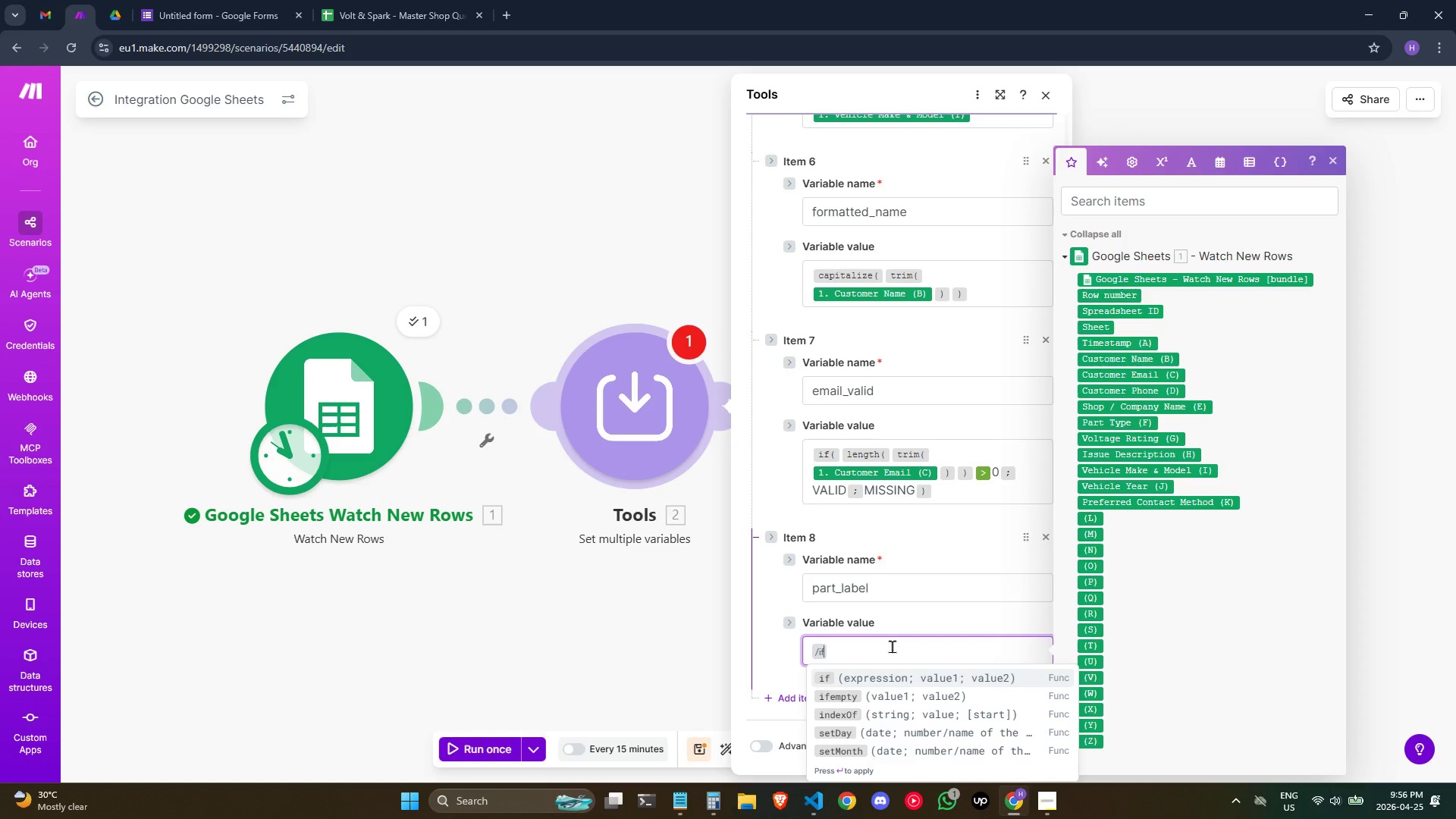 
key(Enter)
 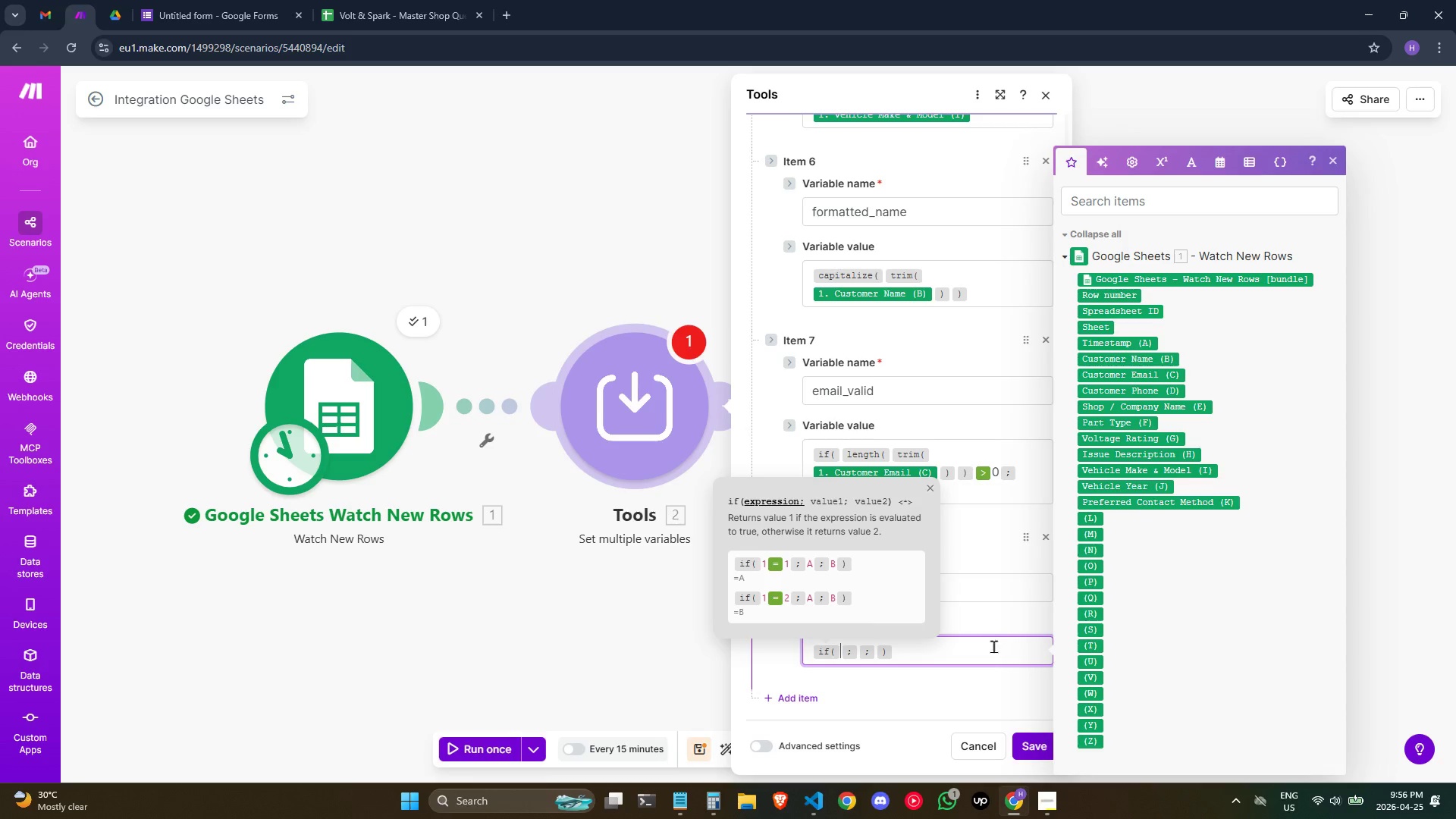 
wait(9.75)
 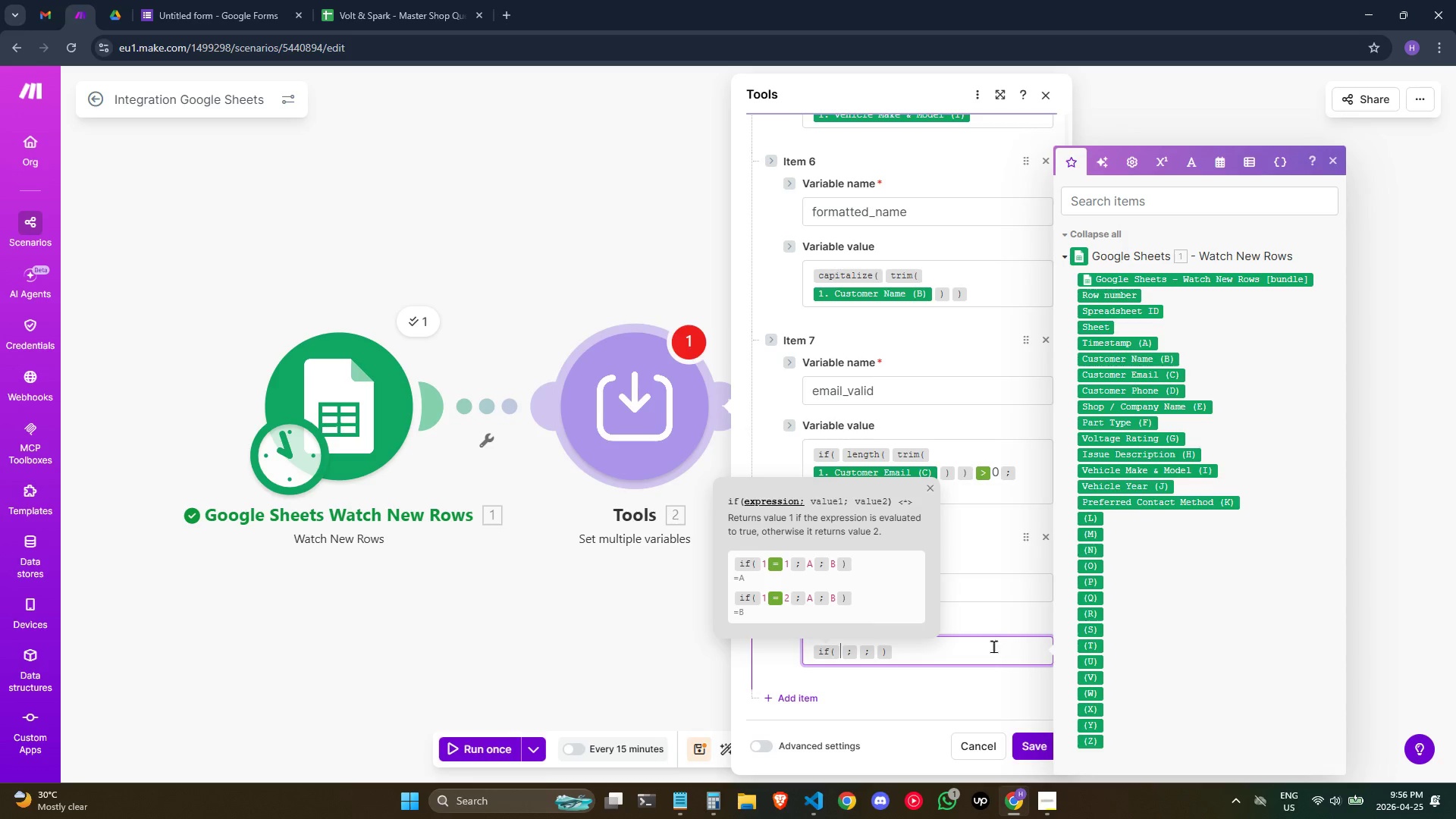 
left_click([1111, 425])
 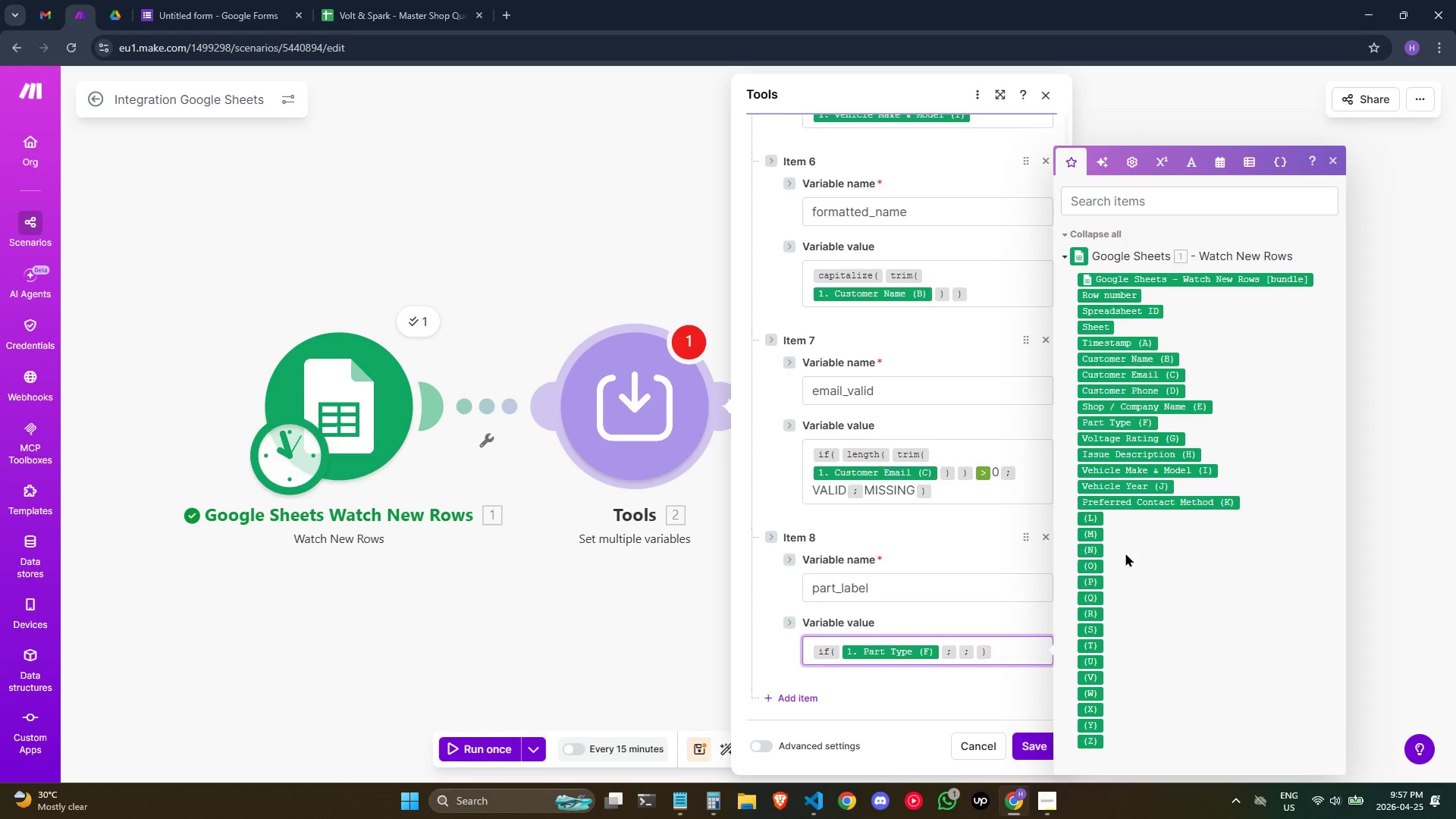 
wait(5.52)
 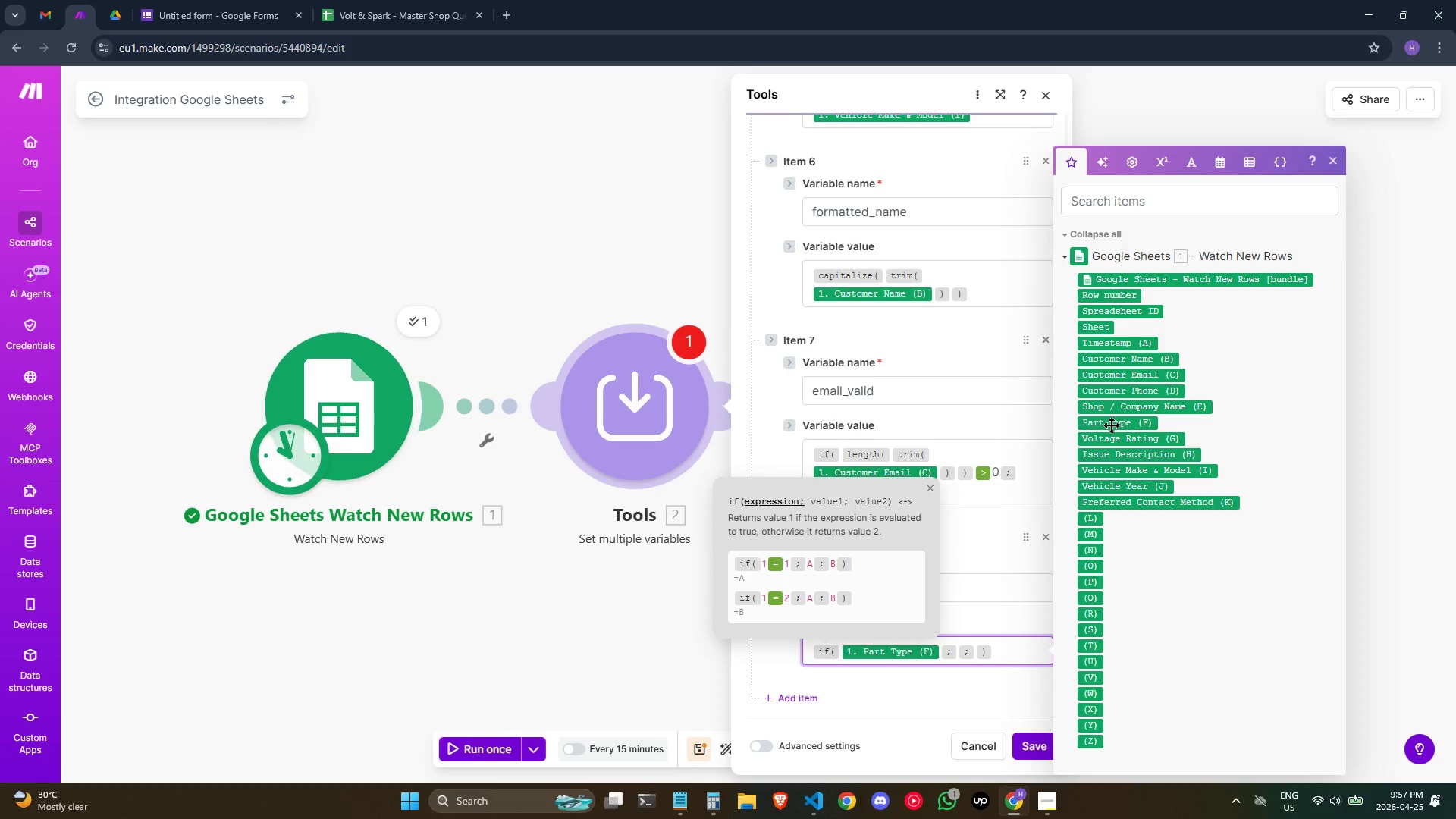 
key(Slash)
 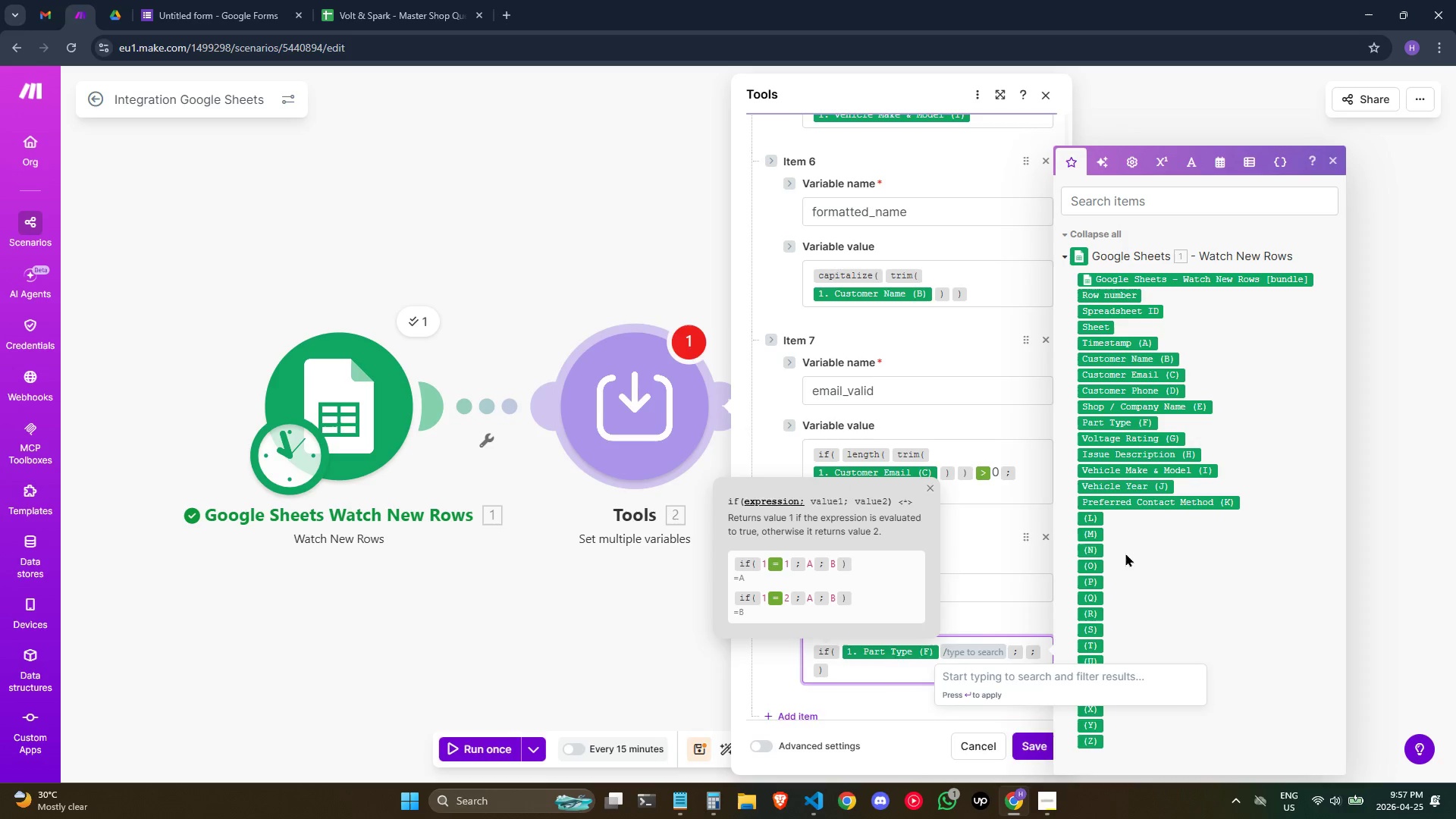 
key(Equal)
 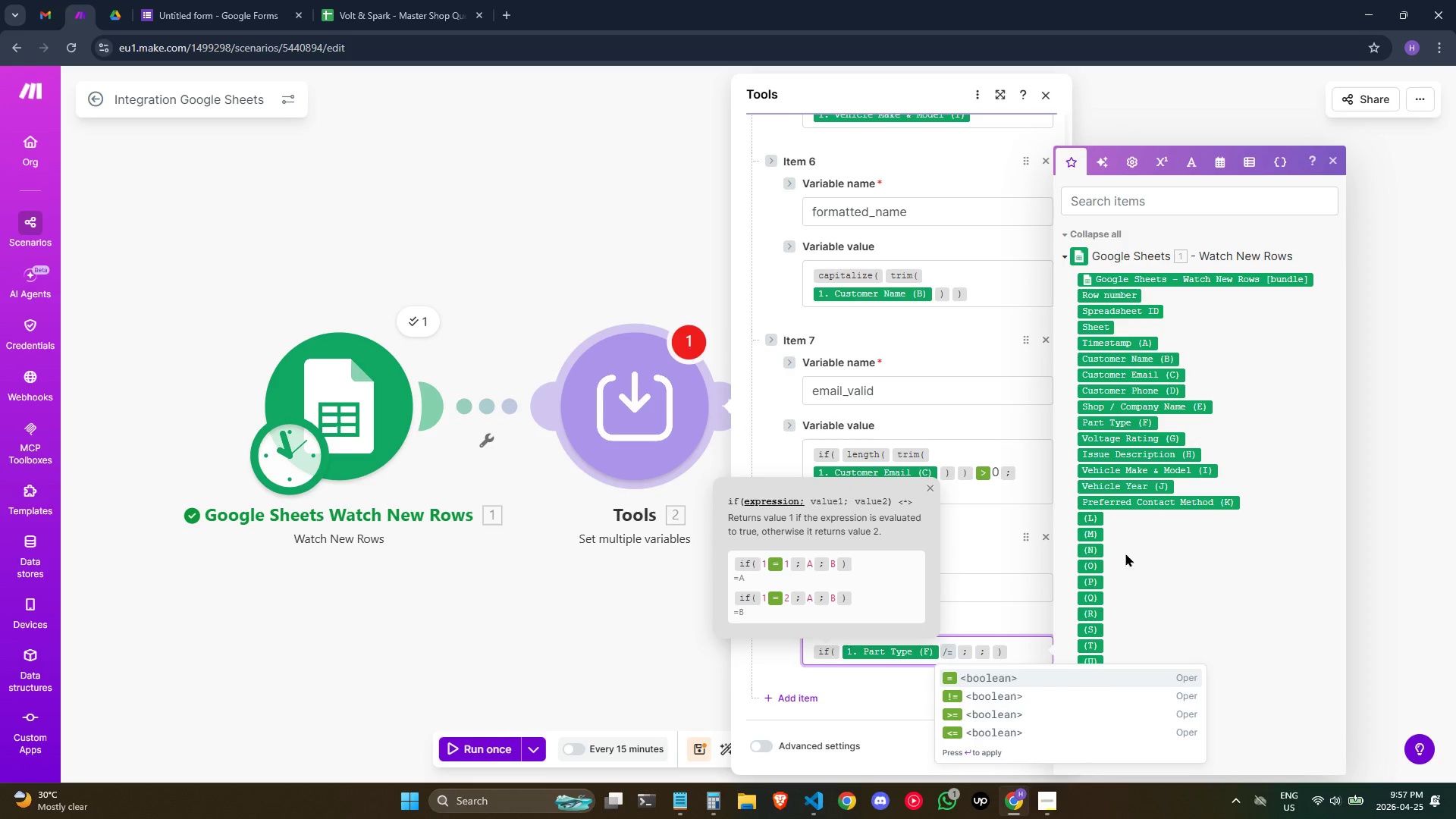 
key(Enter)
 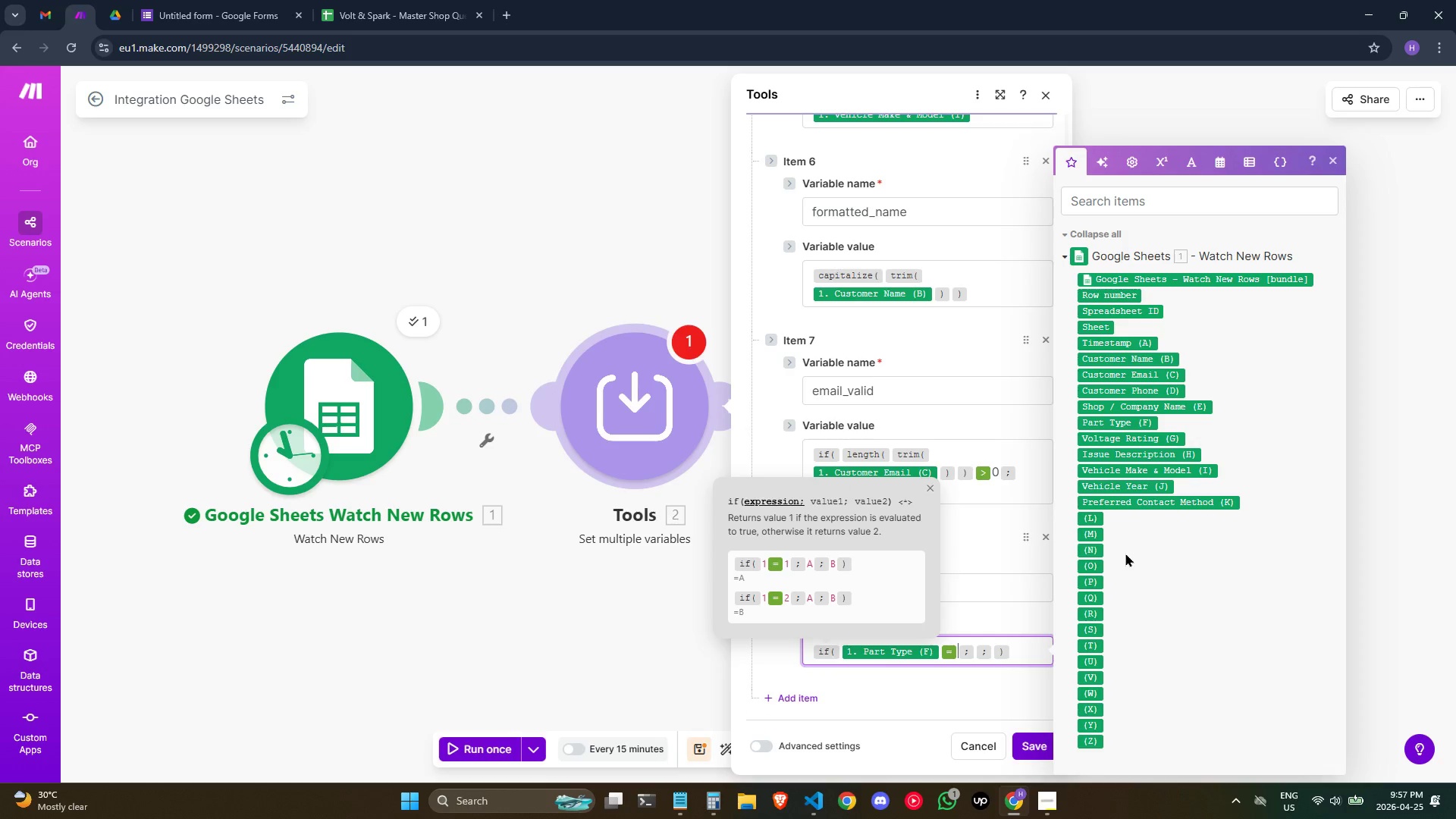 
wait(7.2)
 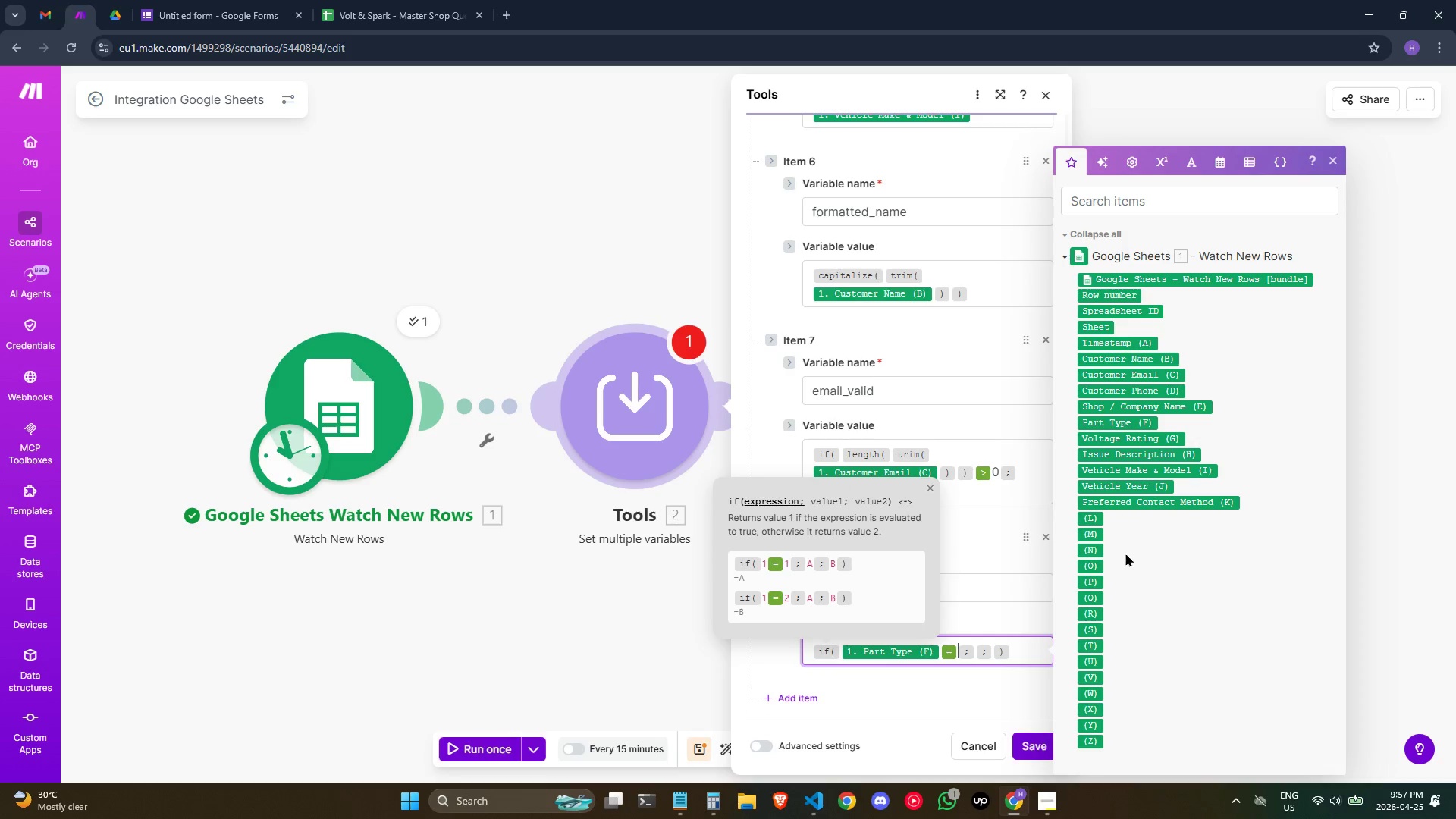 
mouse_move([1103, 445])
 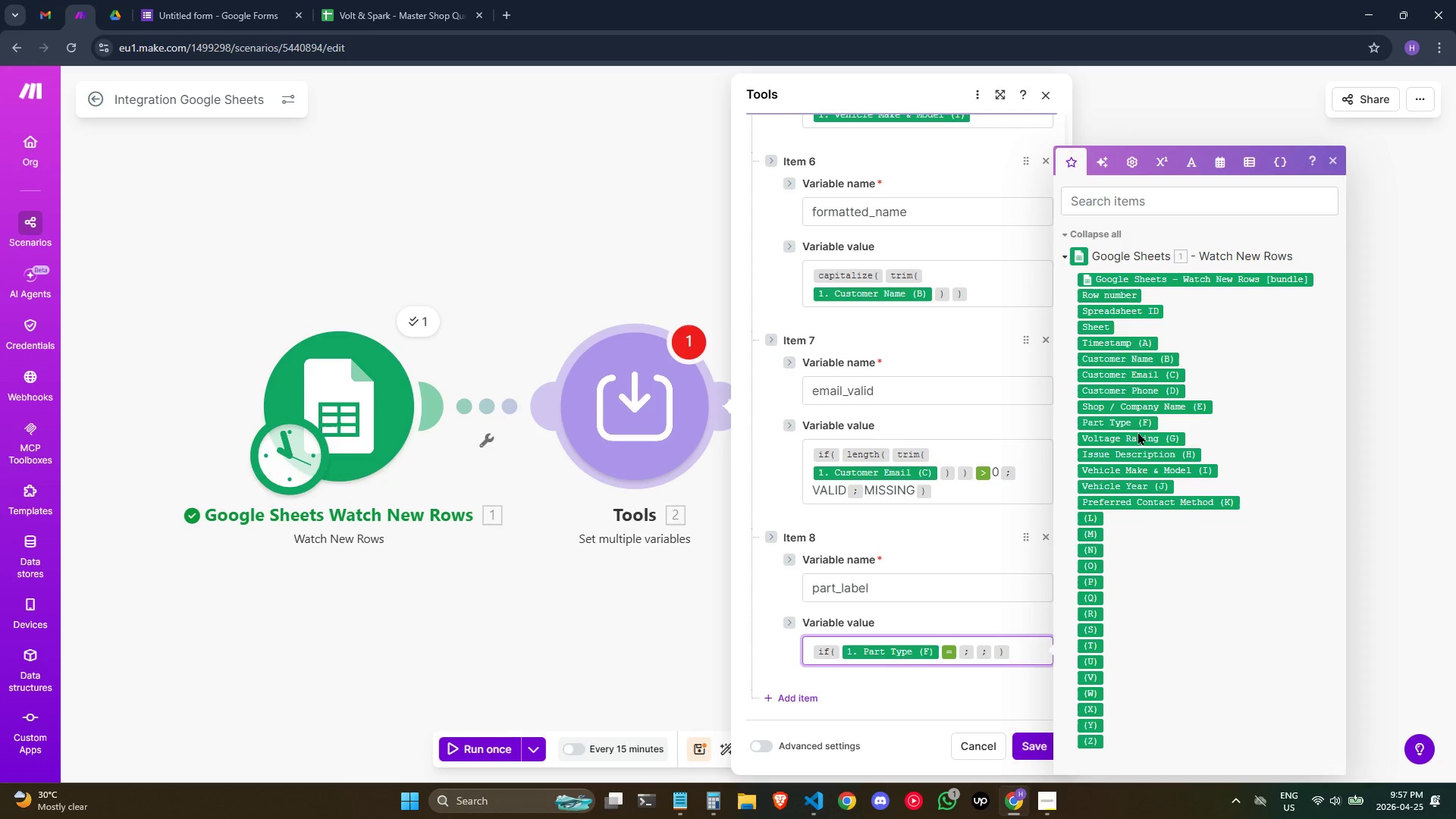 
type(Alternator)
 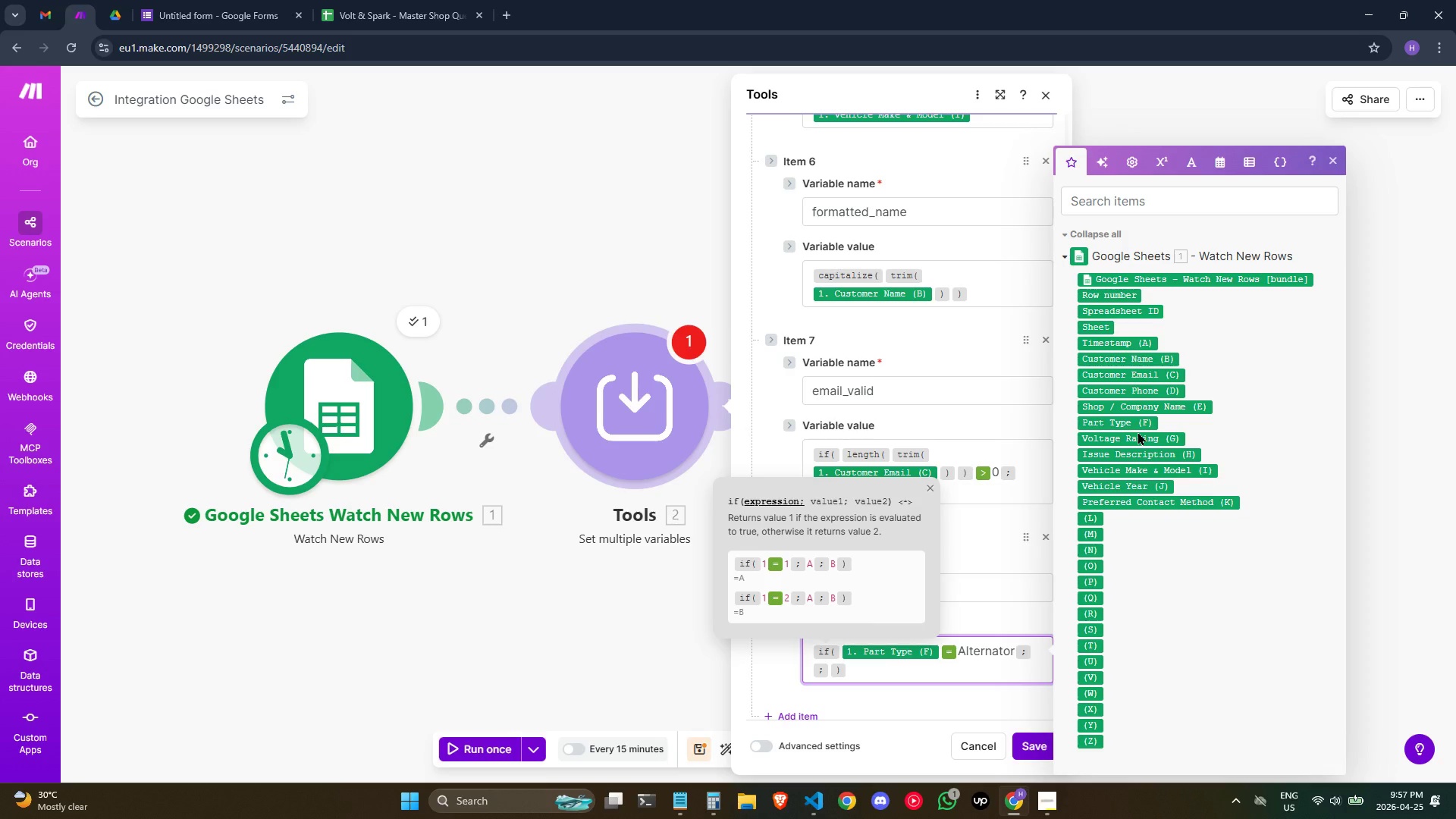 
wait(6.75)
 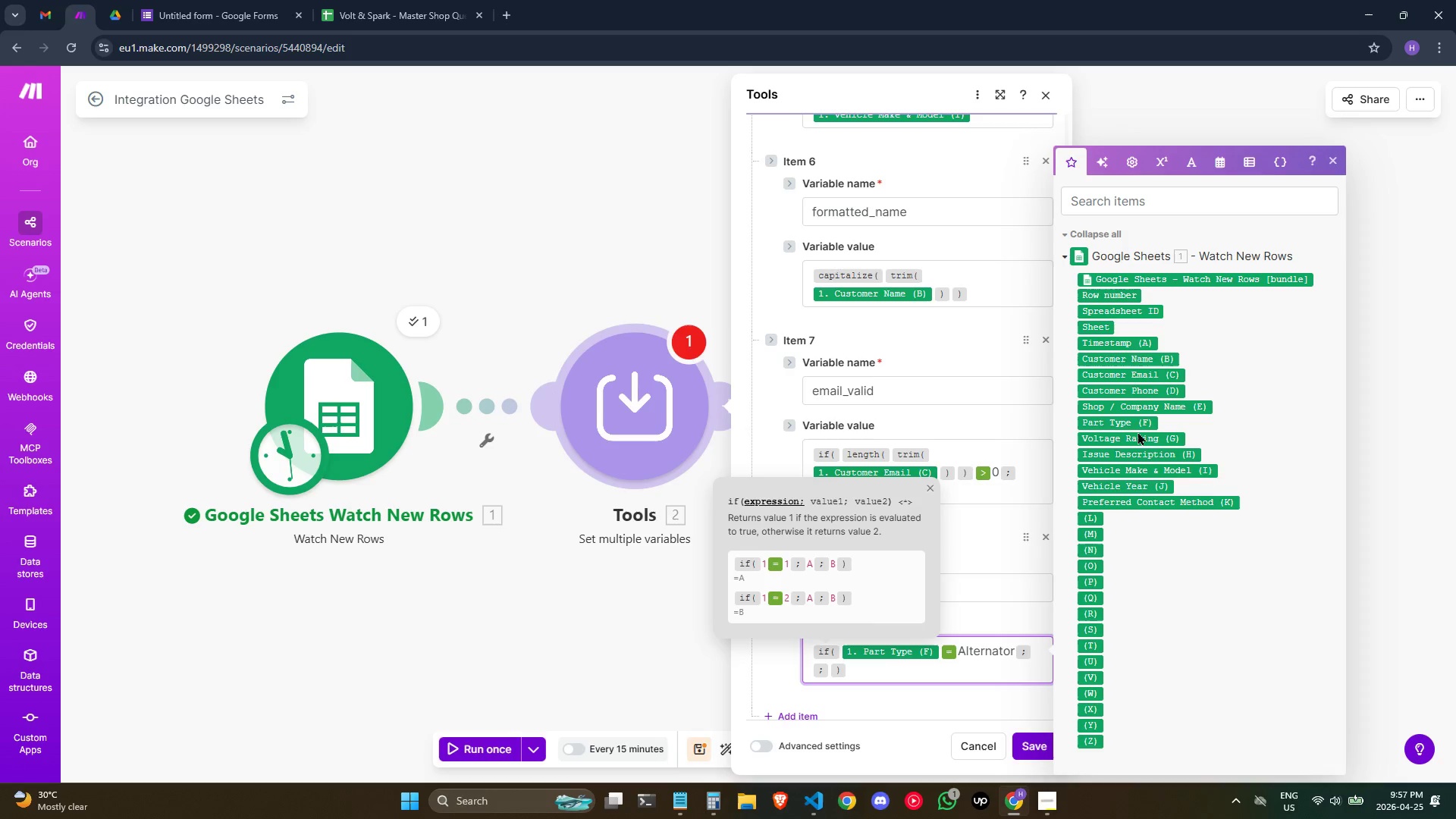 
type( (Heavy-Duty)
 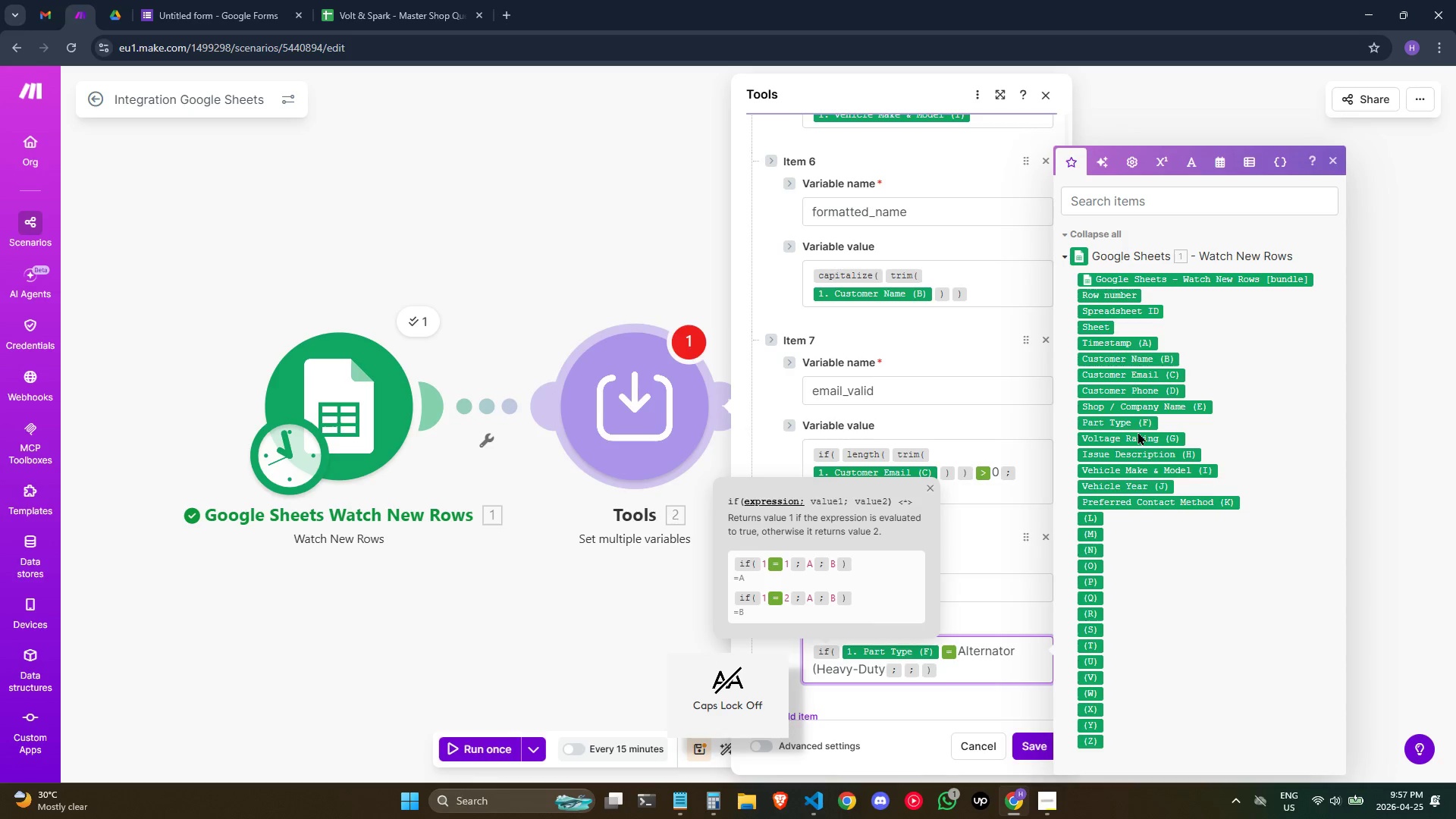 
key(Shift+0)
 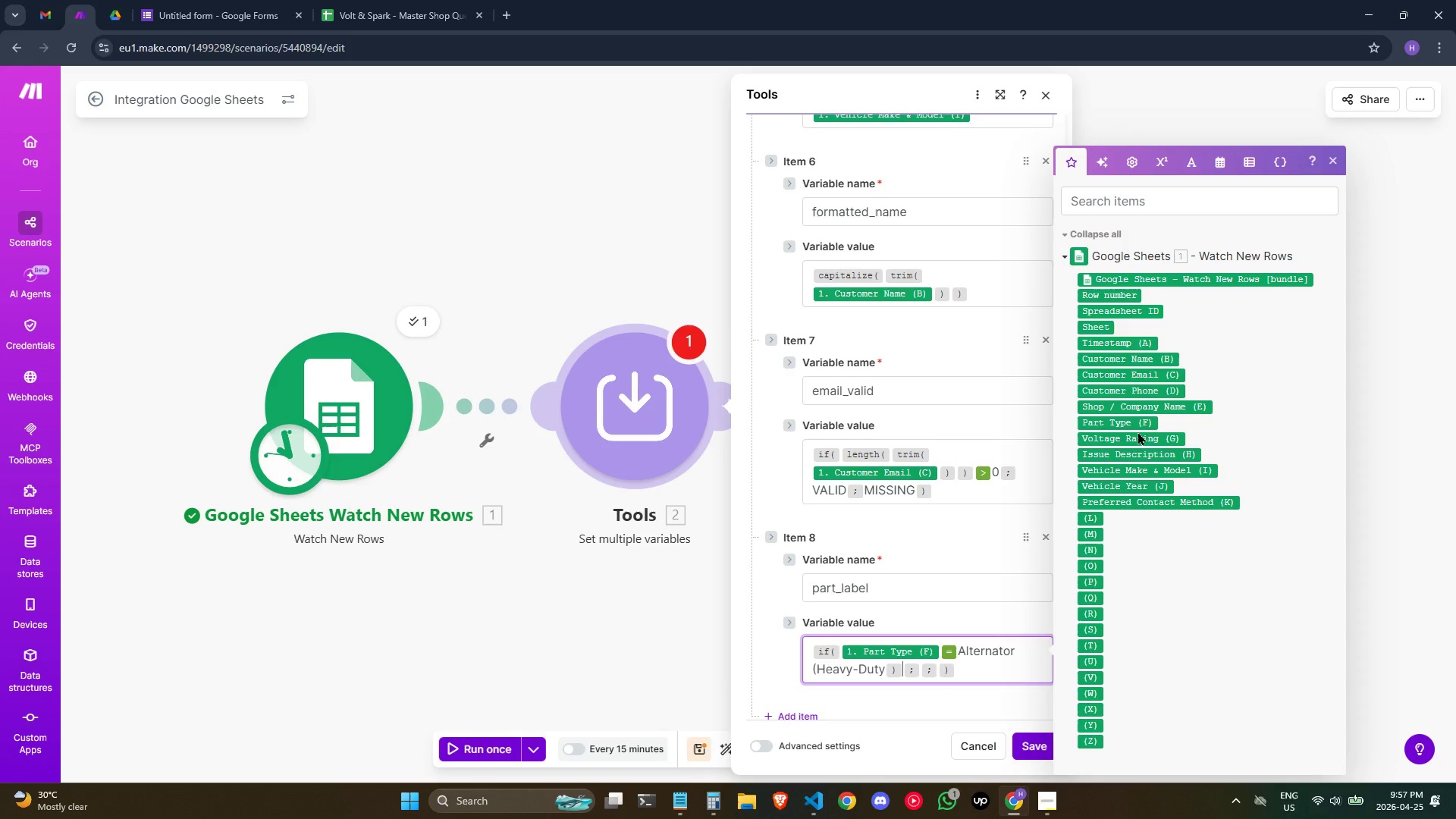 
key(Backspace)
 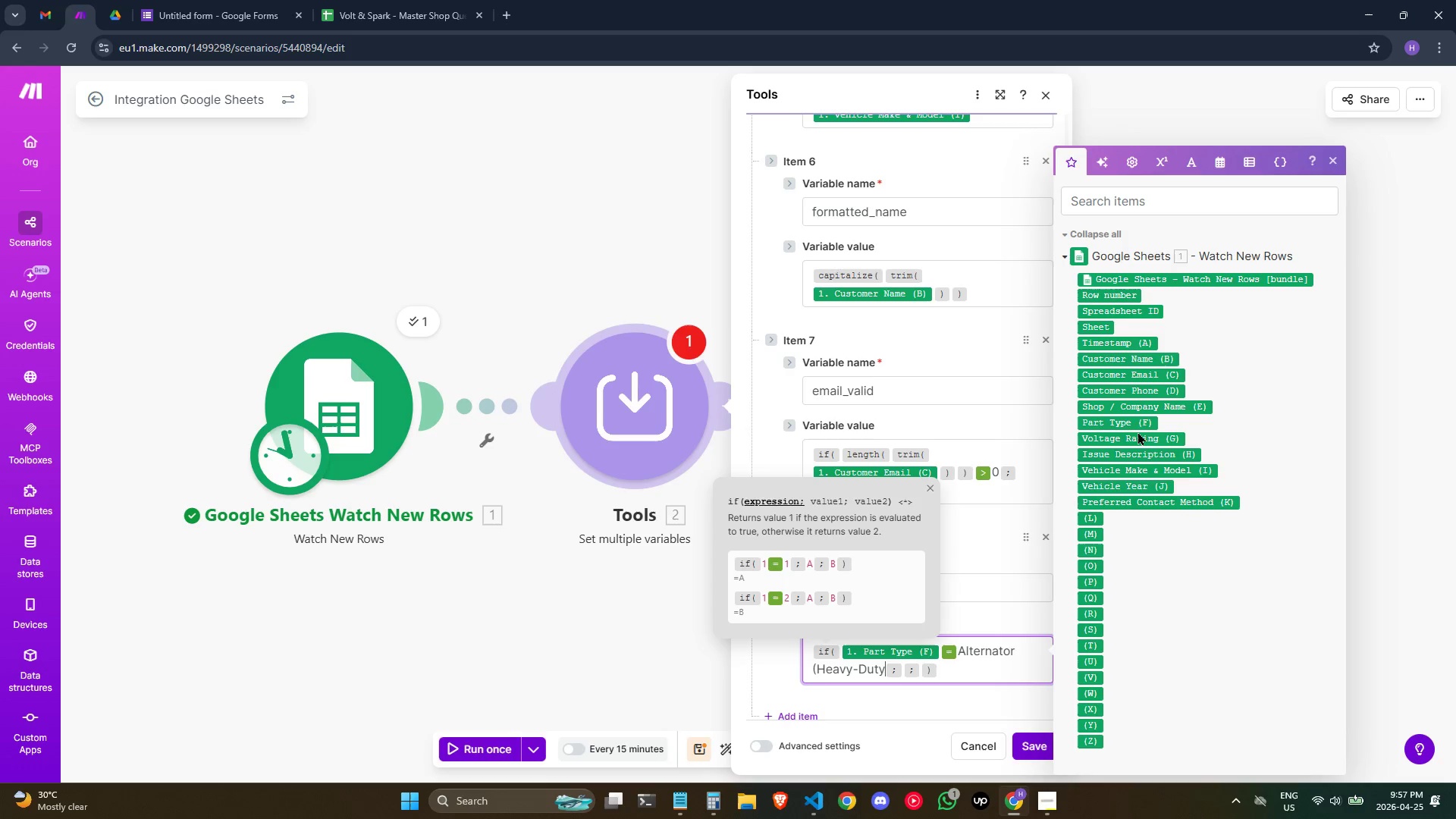 
key(Shift+0)
 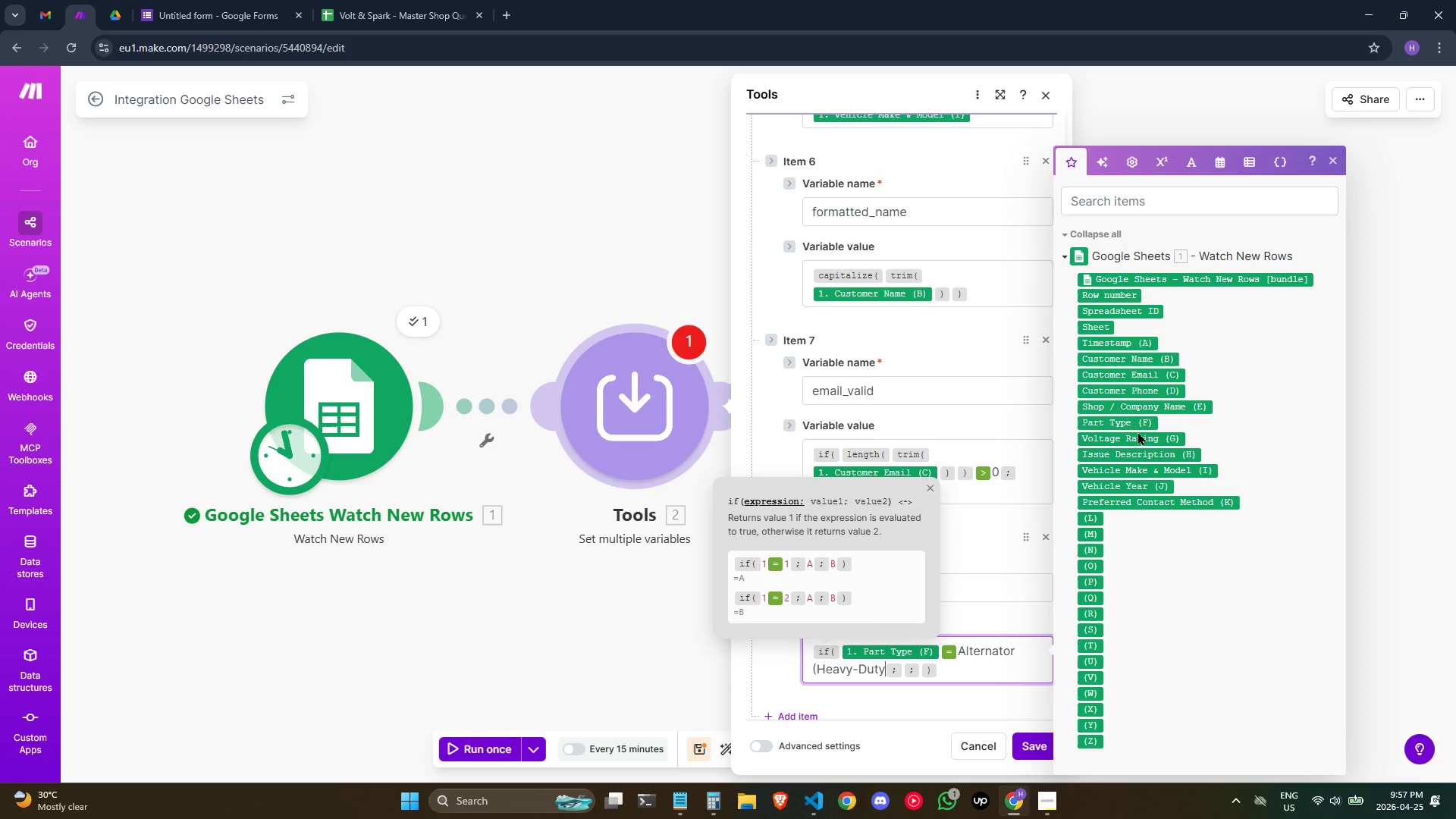 
key(Backspace)
 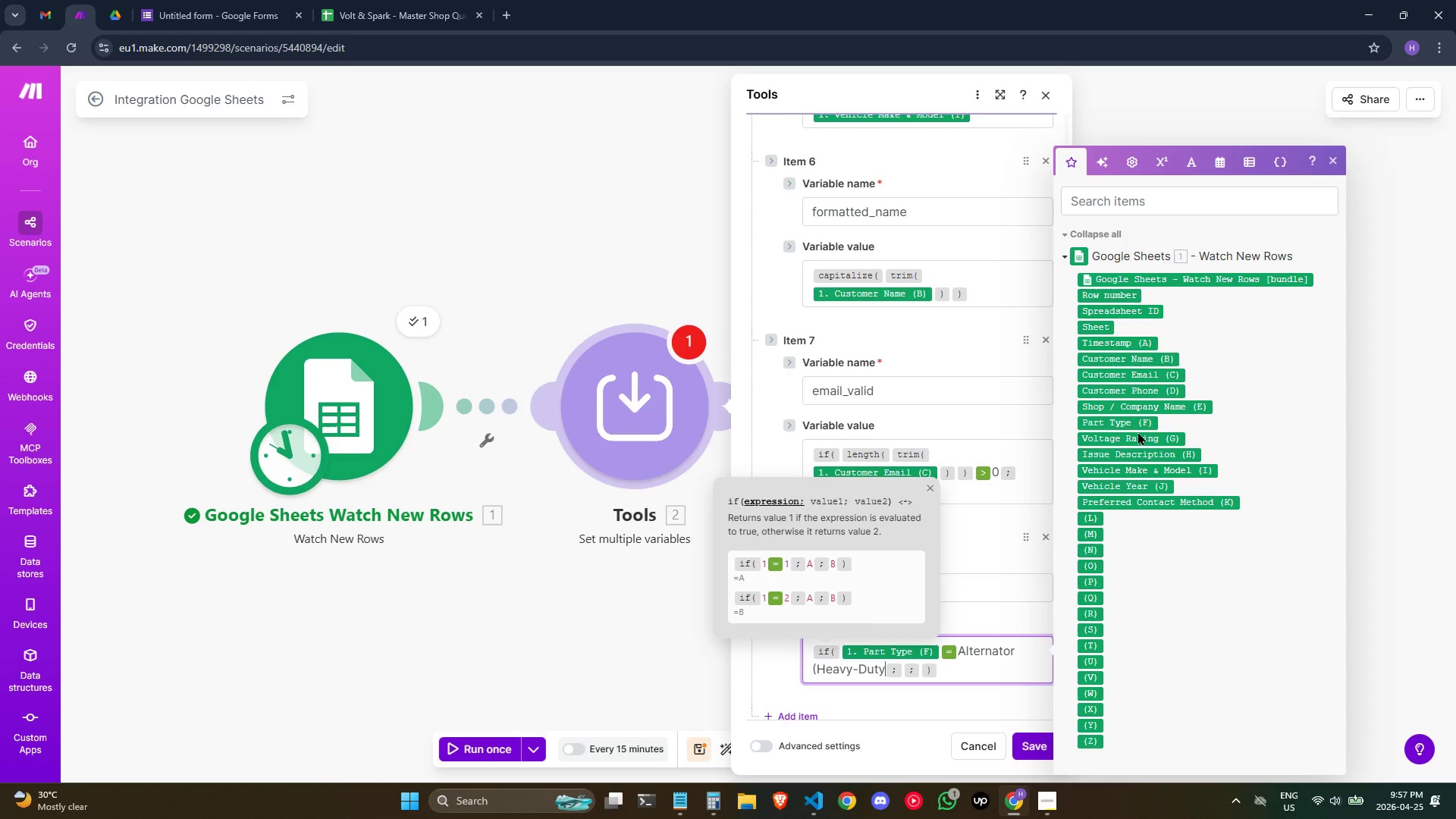 
key(Slash)
 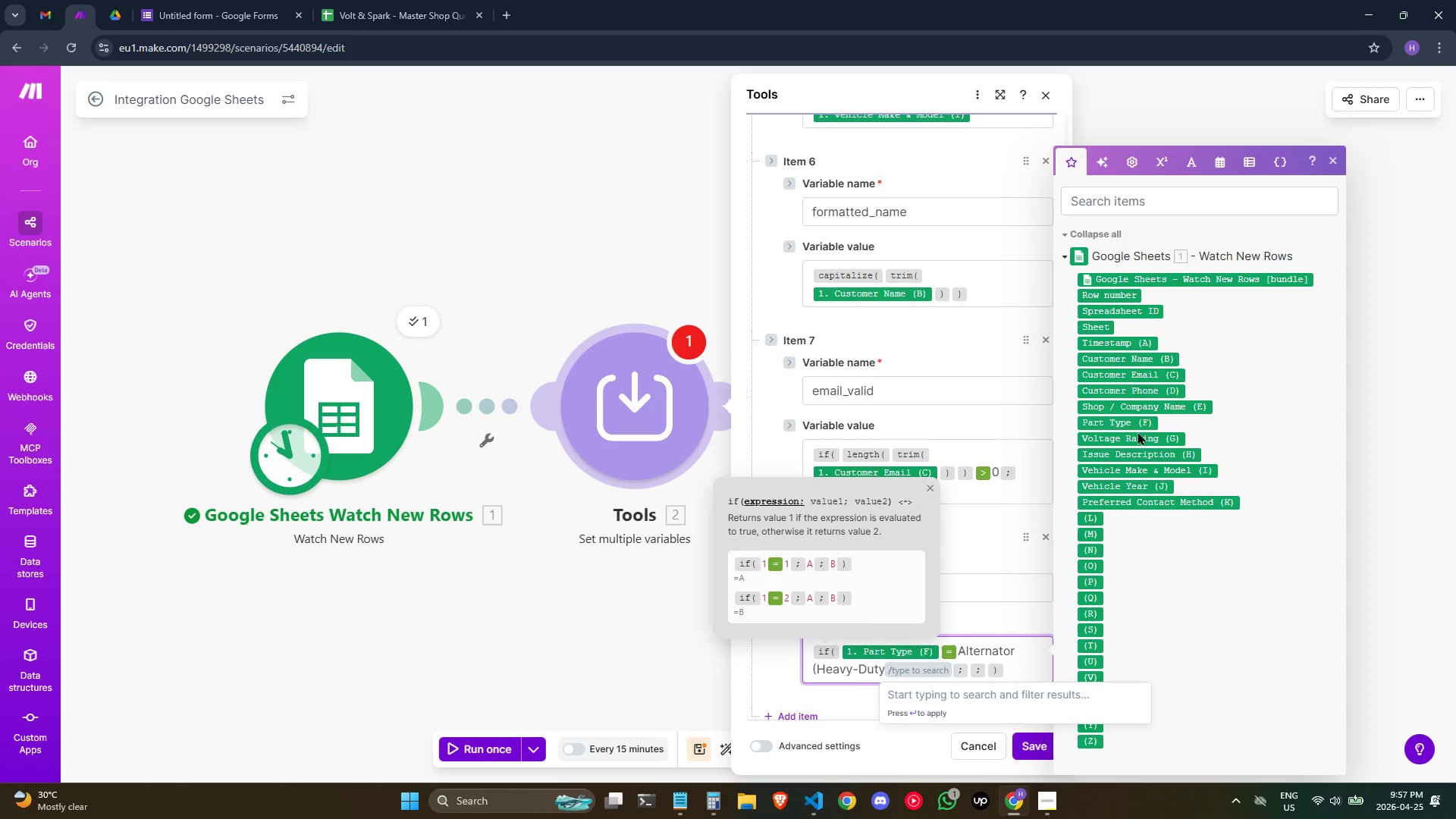 
key(Shift+ShiftRight)
 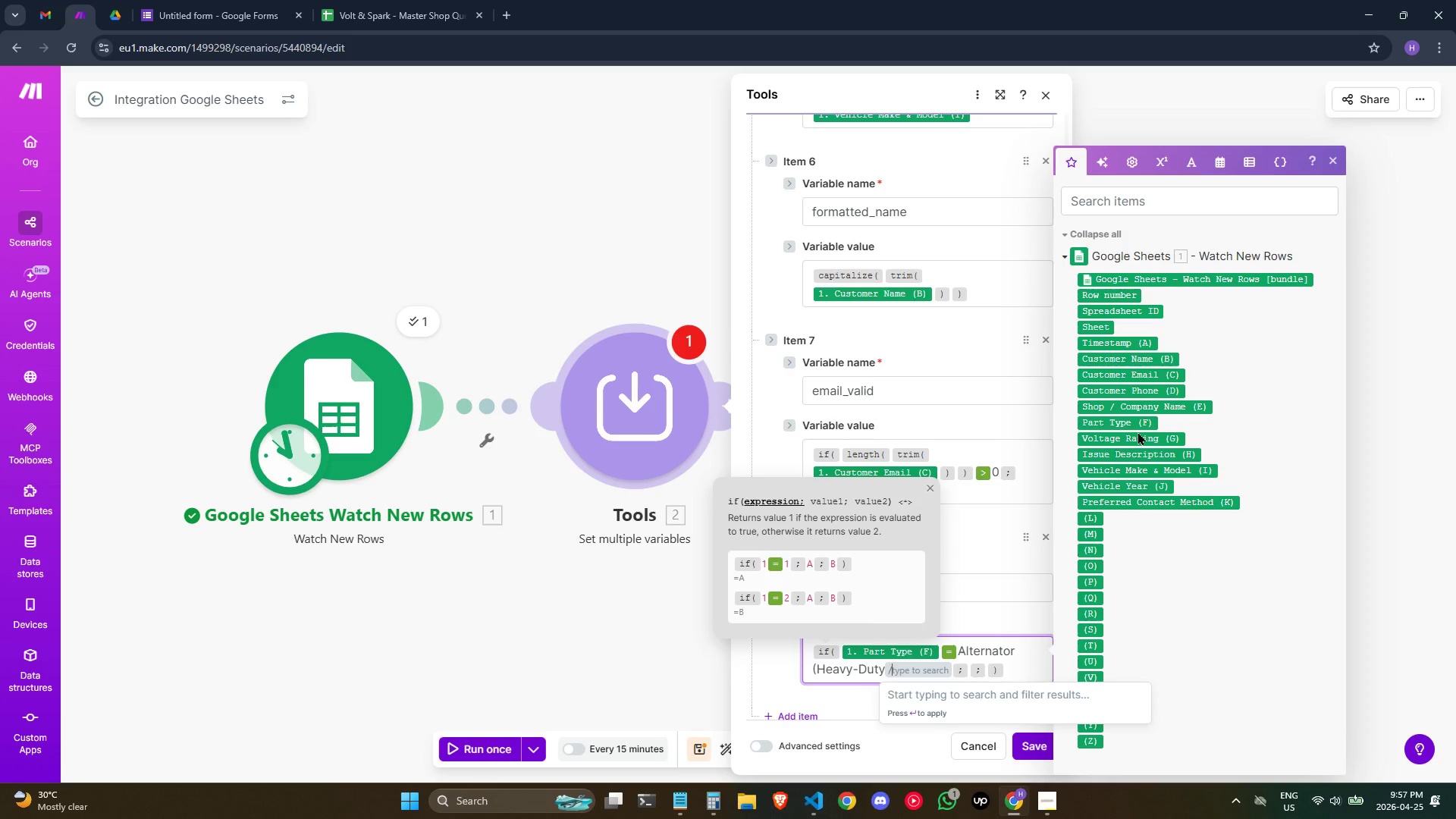 
key(Backspace)
 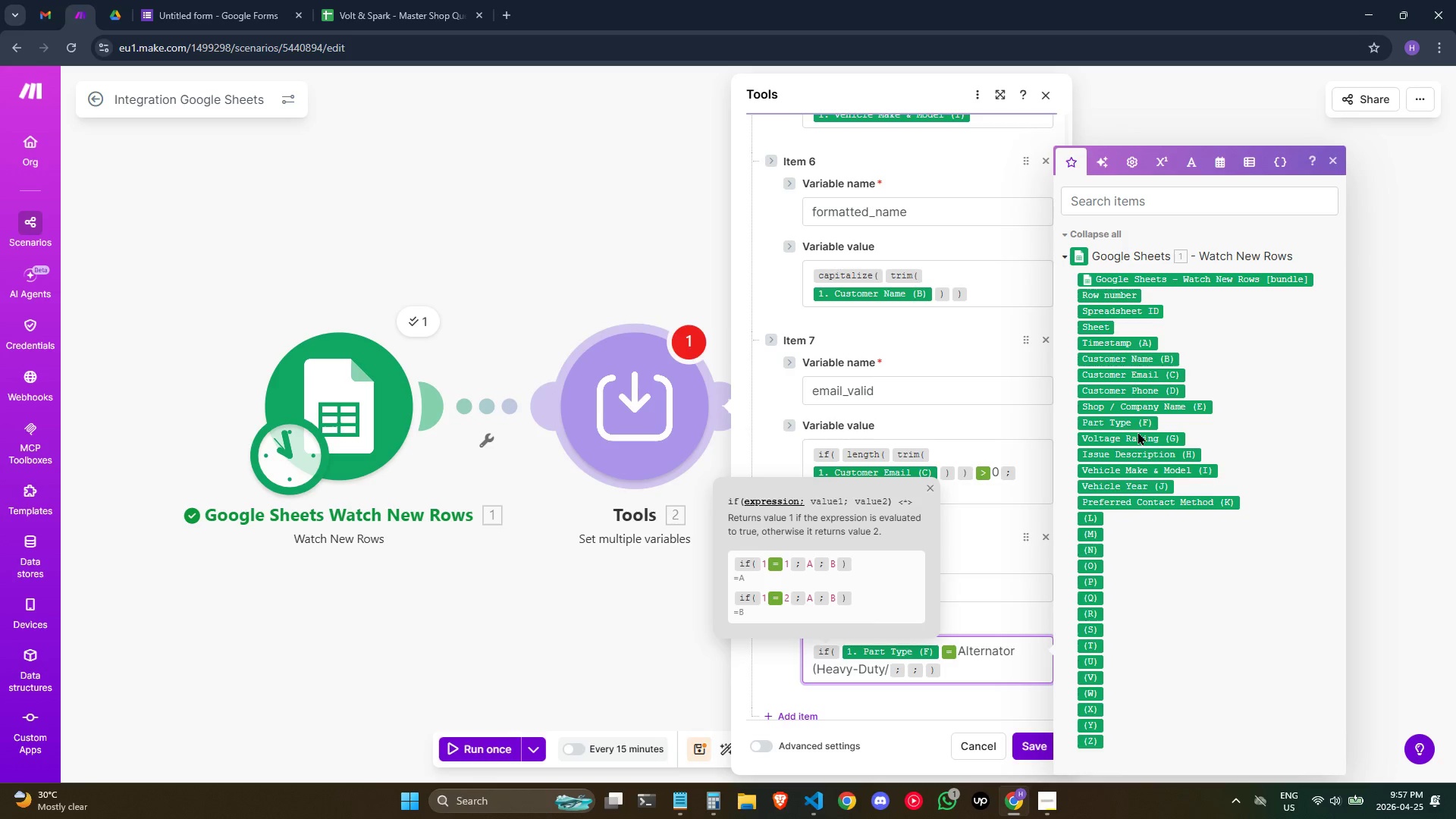 
key(Shift+0)
 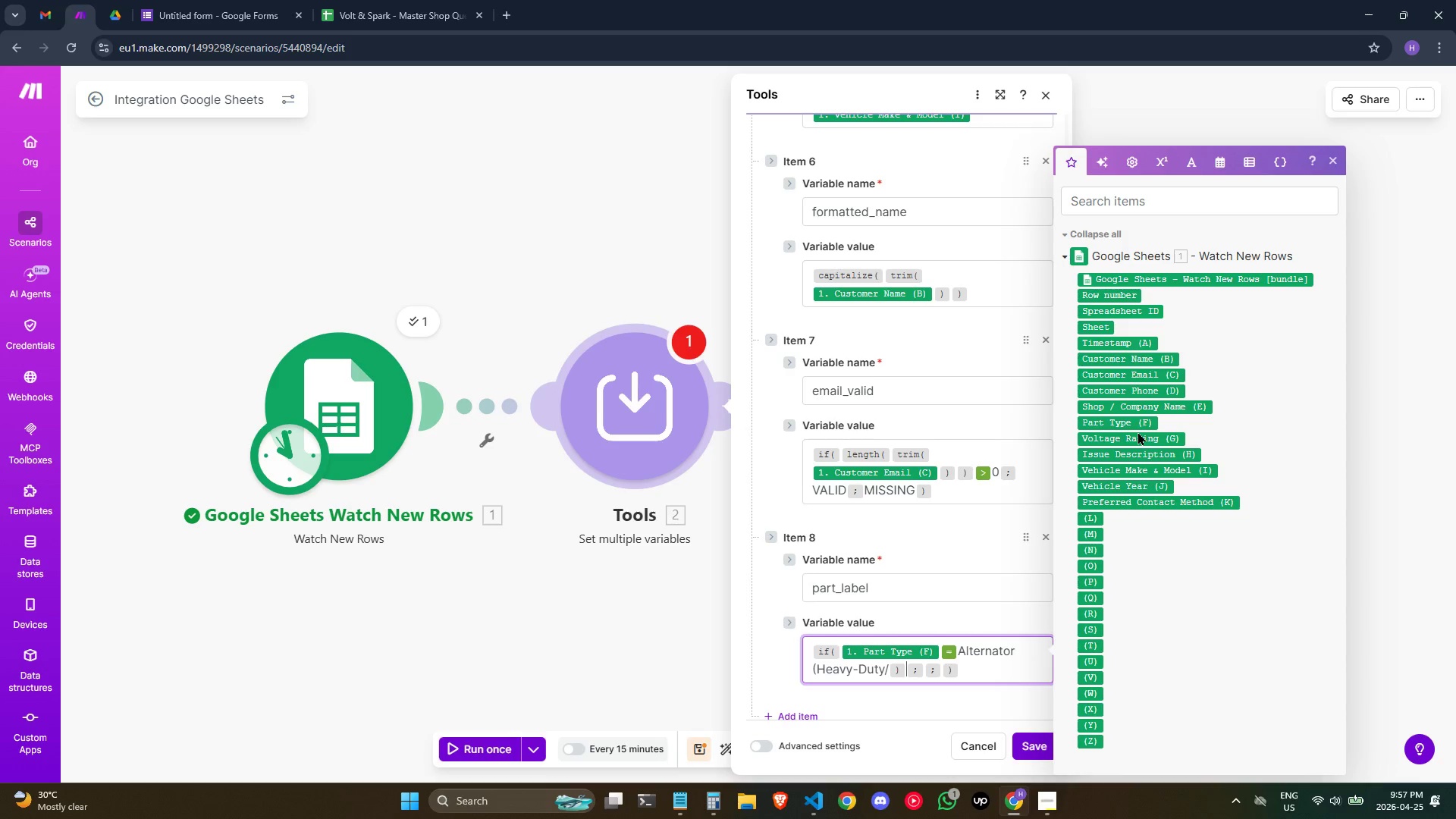 
key(Backspace)
 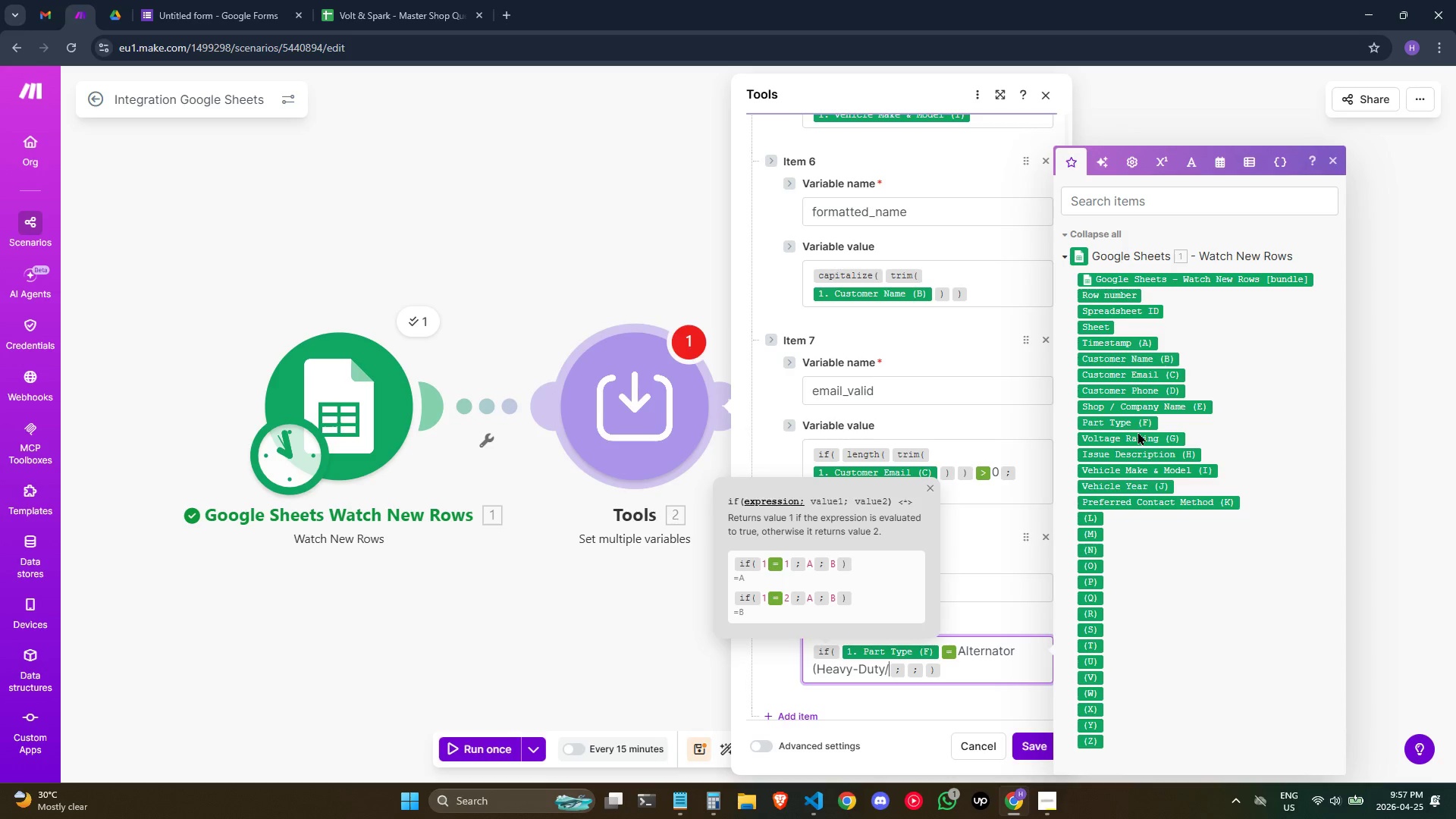 
key(Backspace)
 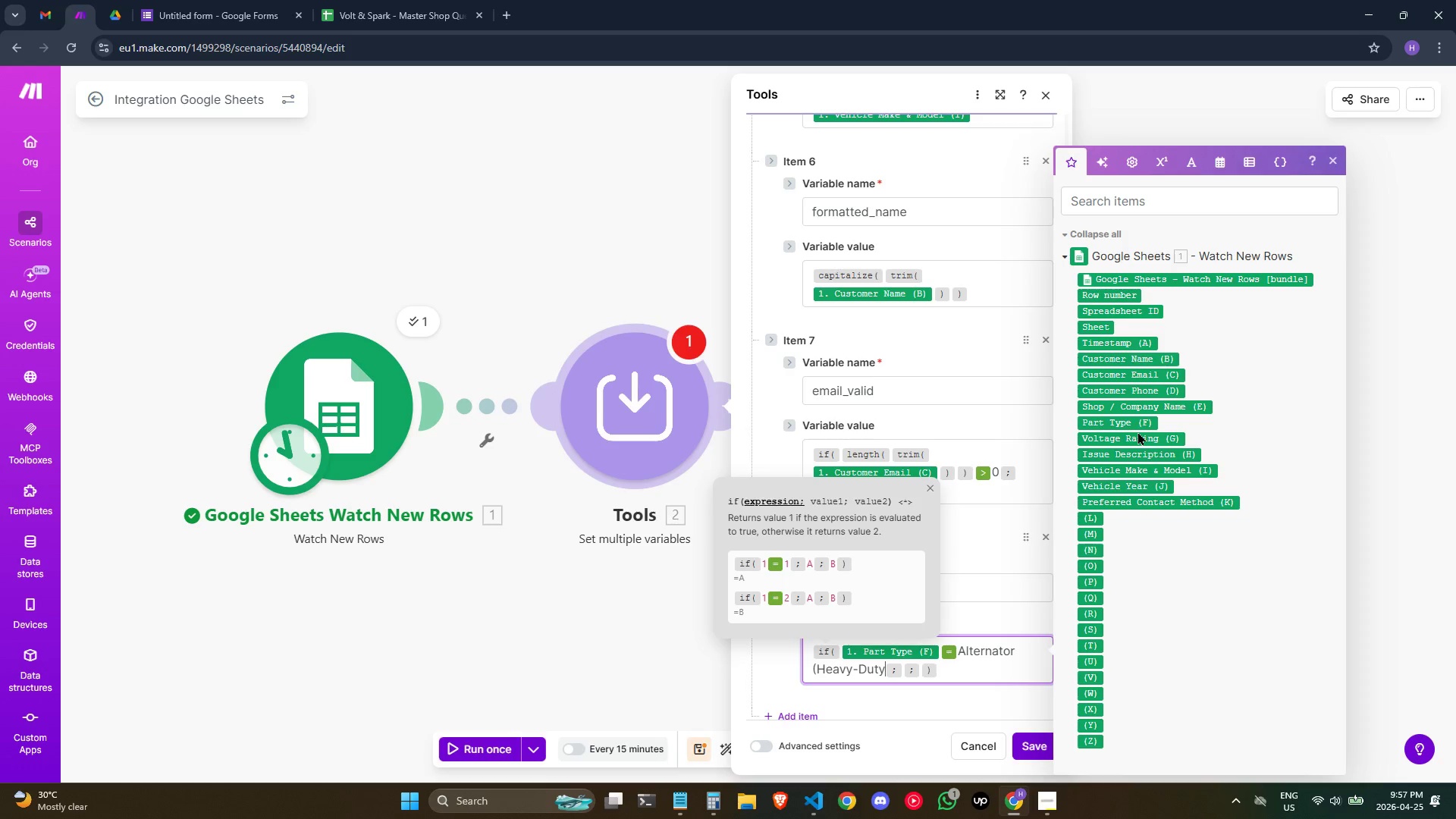 
key(Shift+0)
 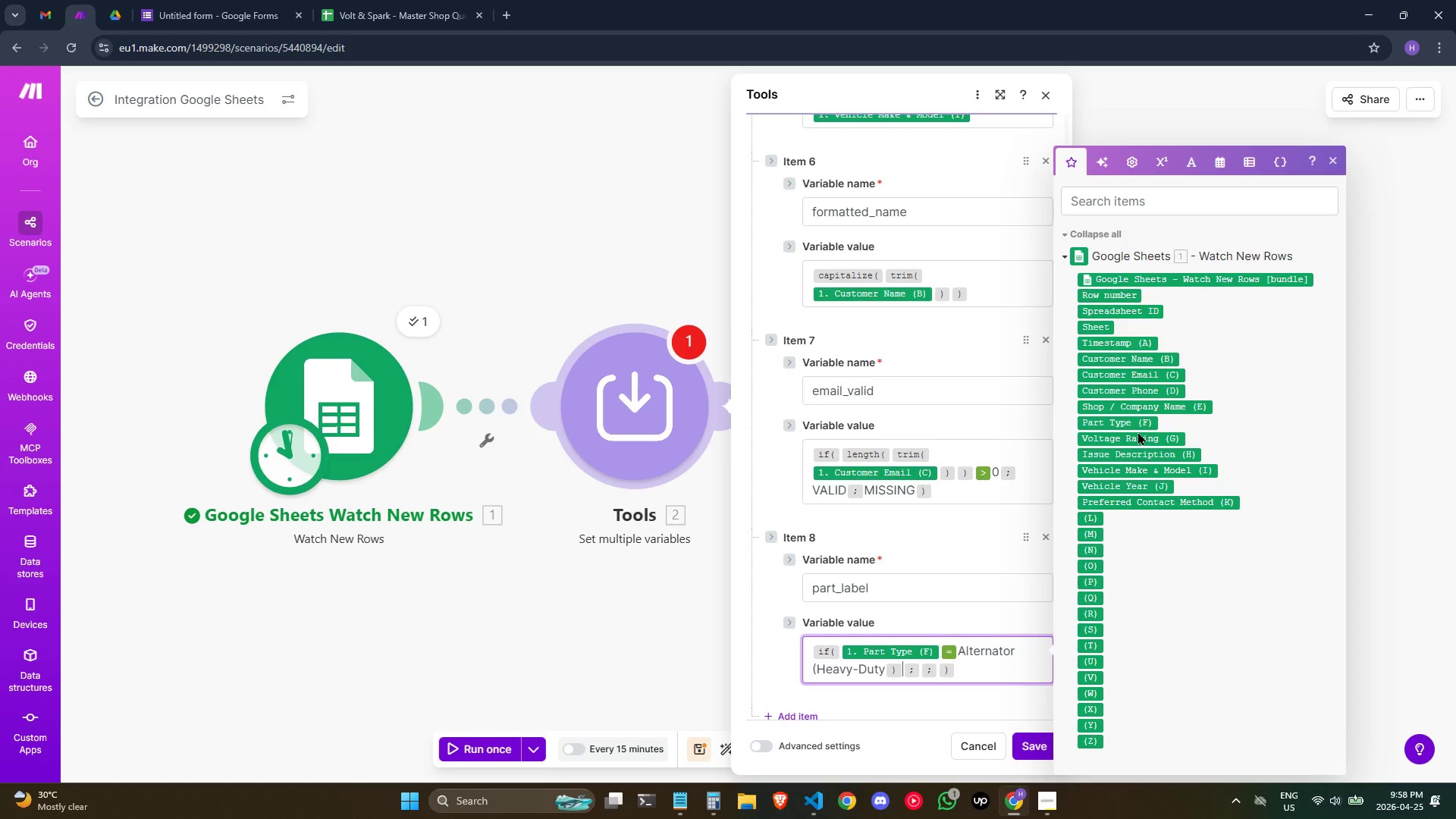 
key(Backspace)
 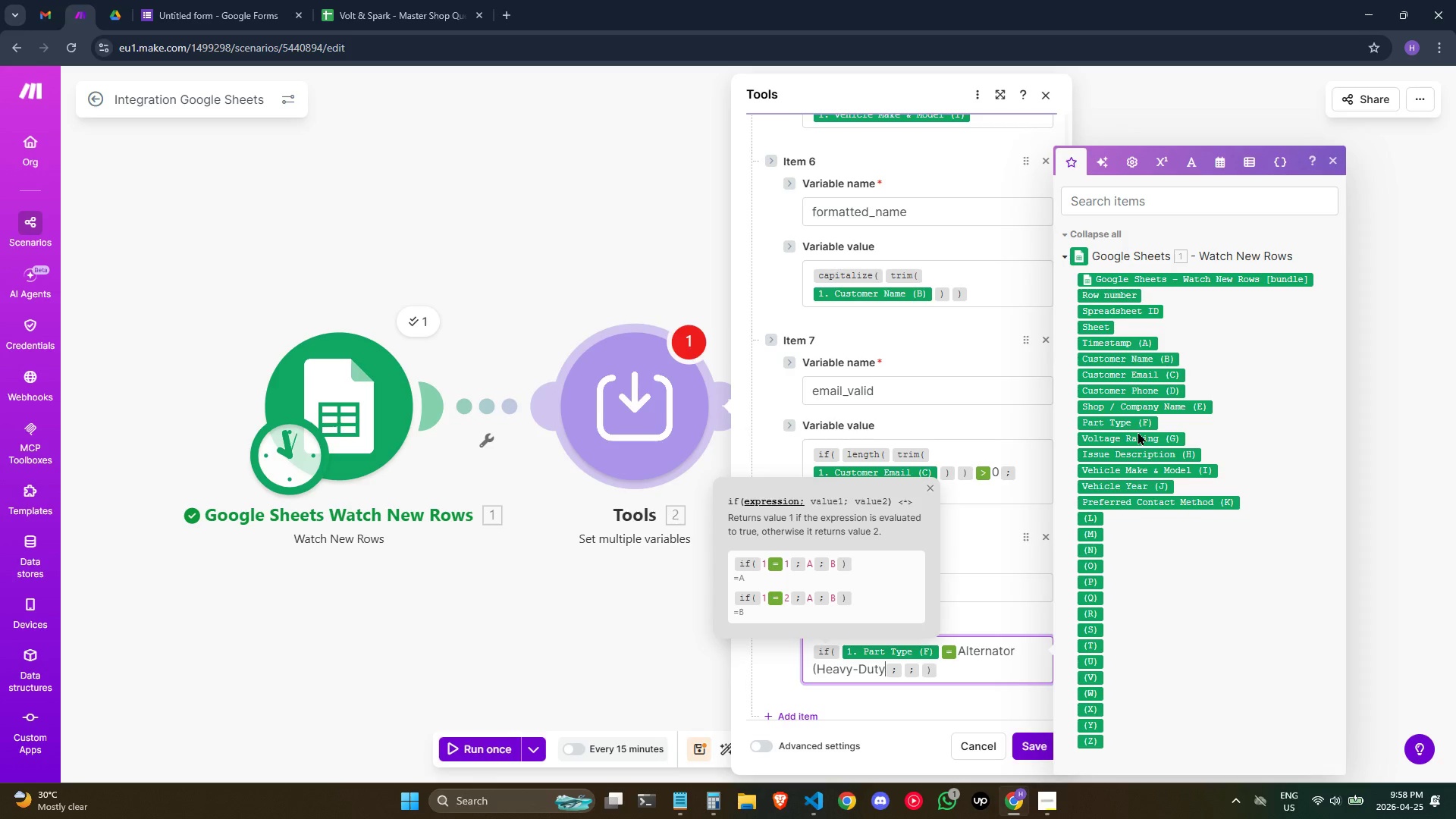 
key(Shift+ShiftRight)
 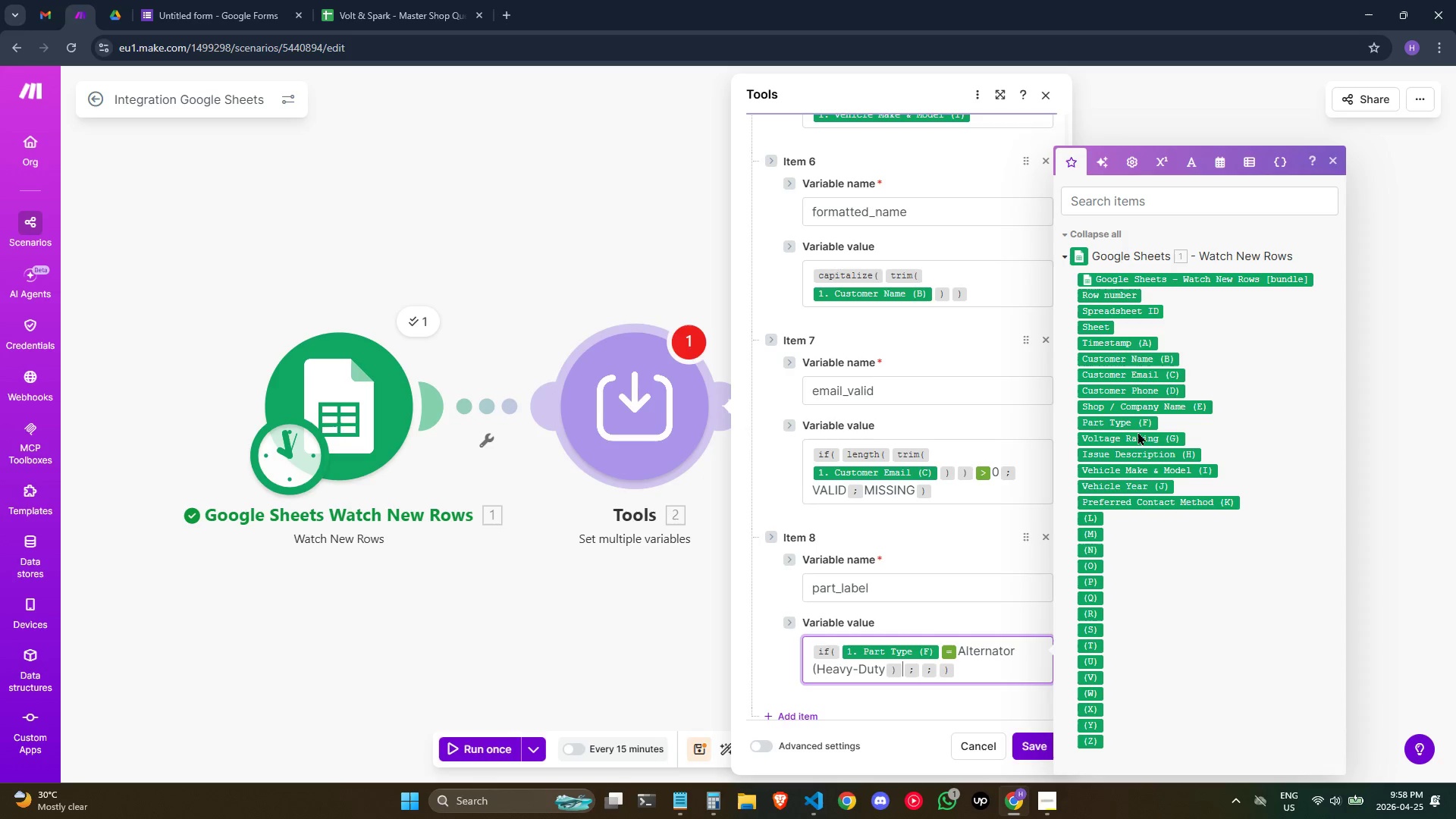 
key(Shift+0)
 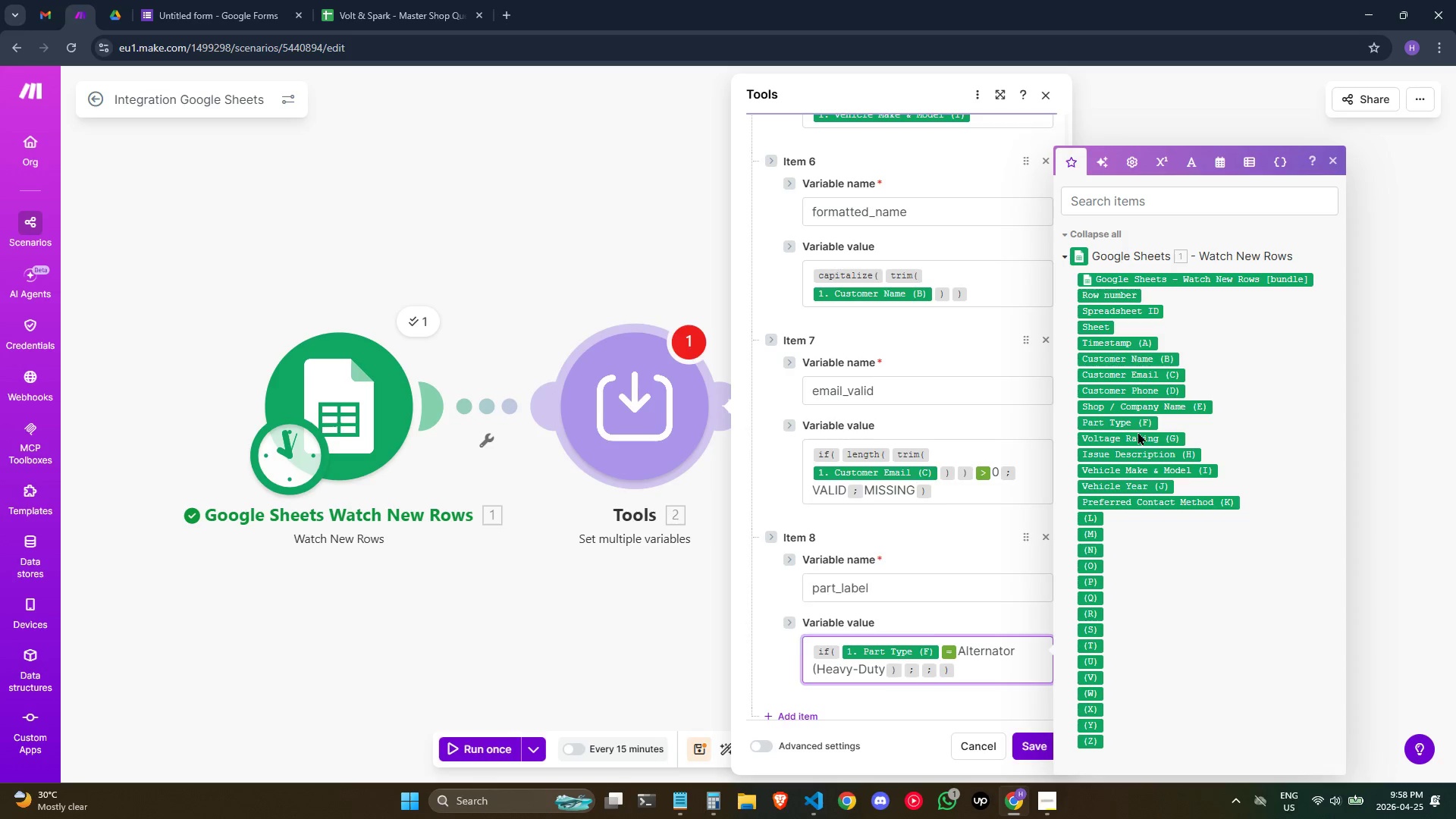 
key(Backspace)
 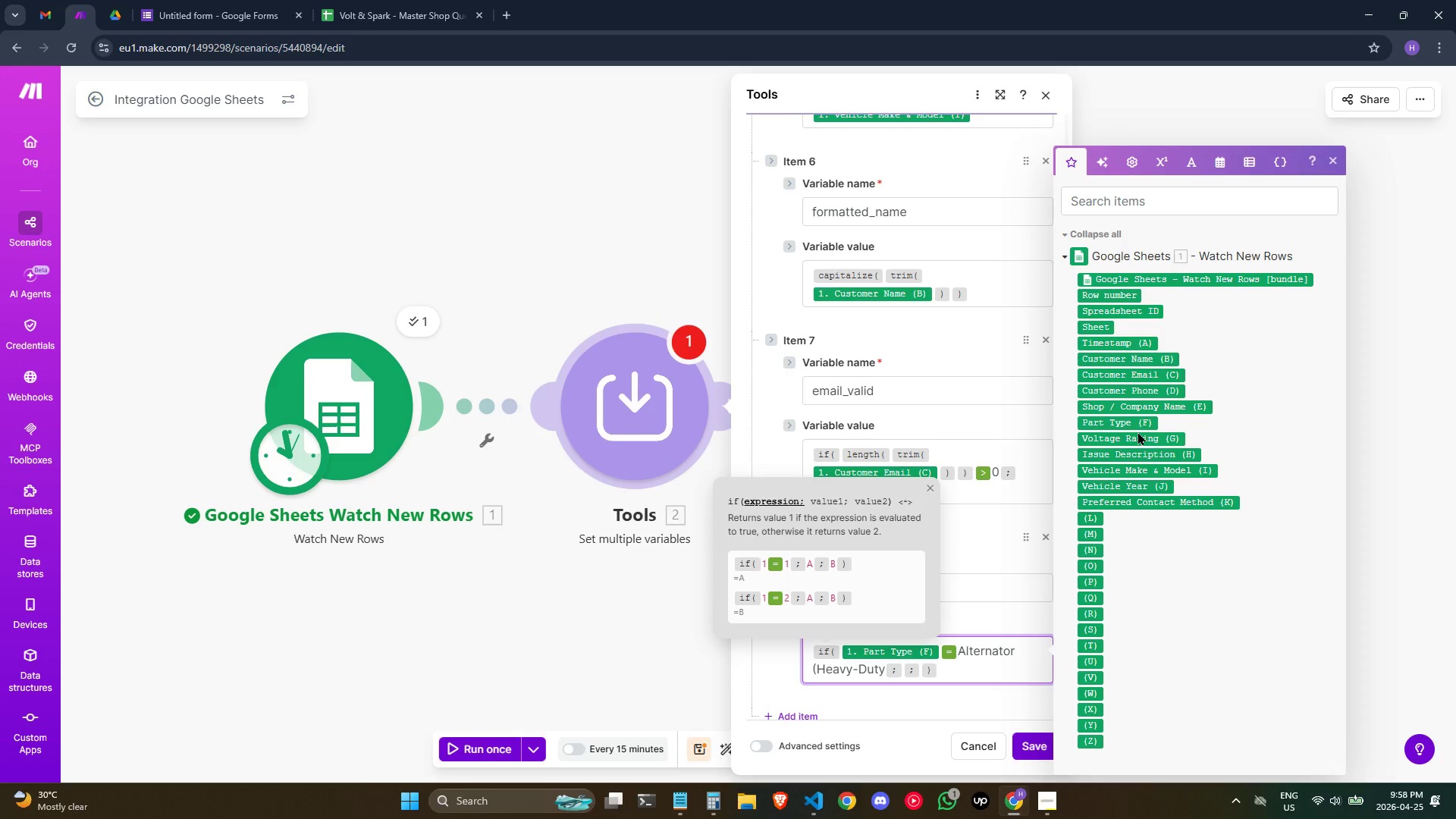 
key(ArrowLeft)
 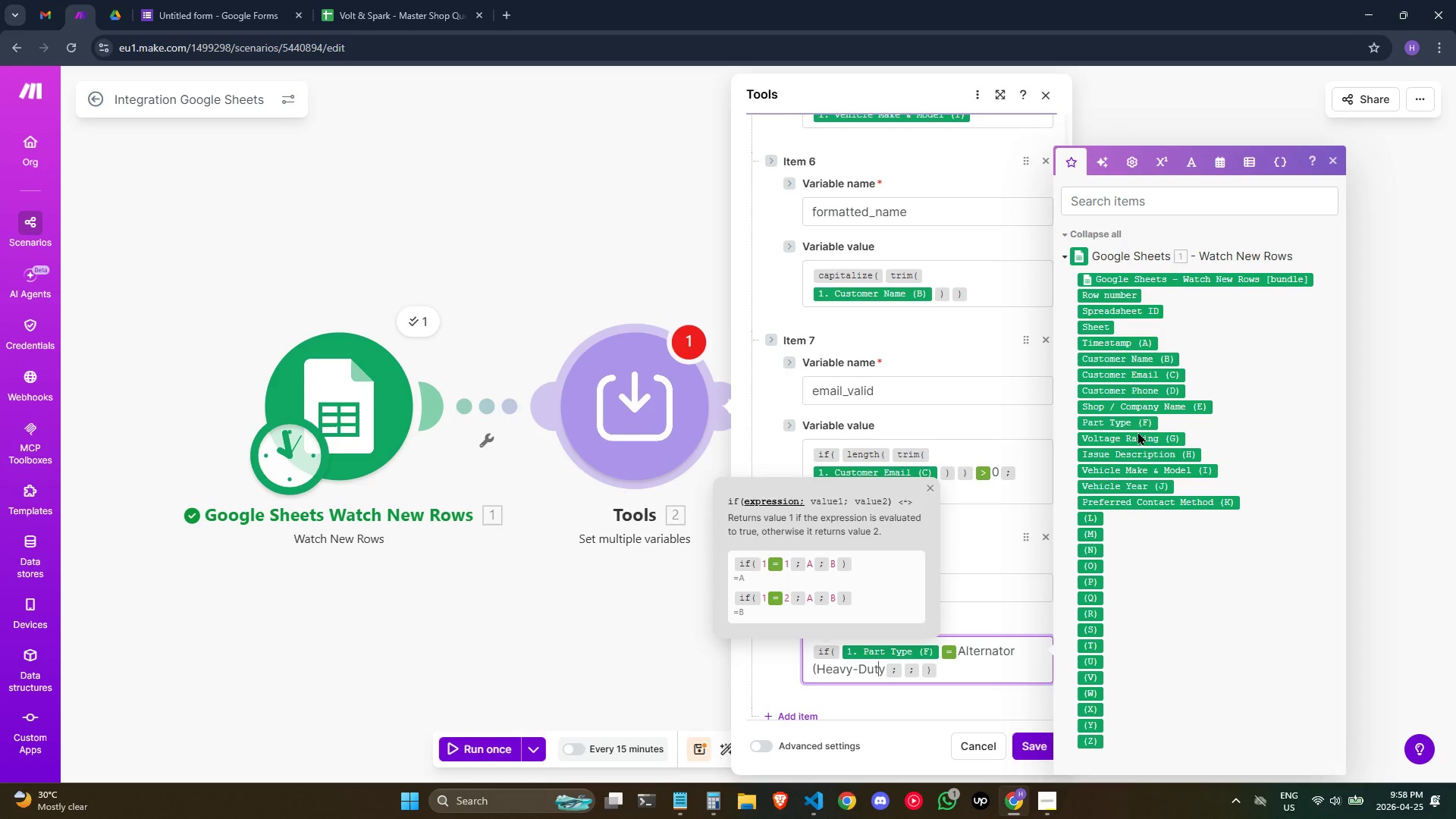 
key(ArrowLeft)
 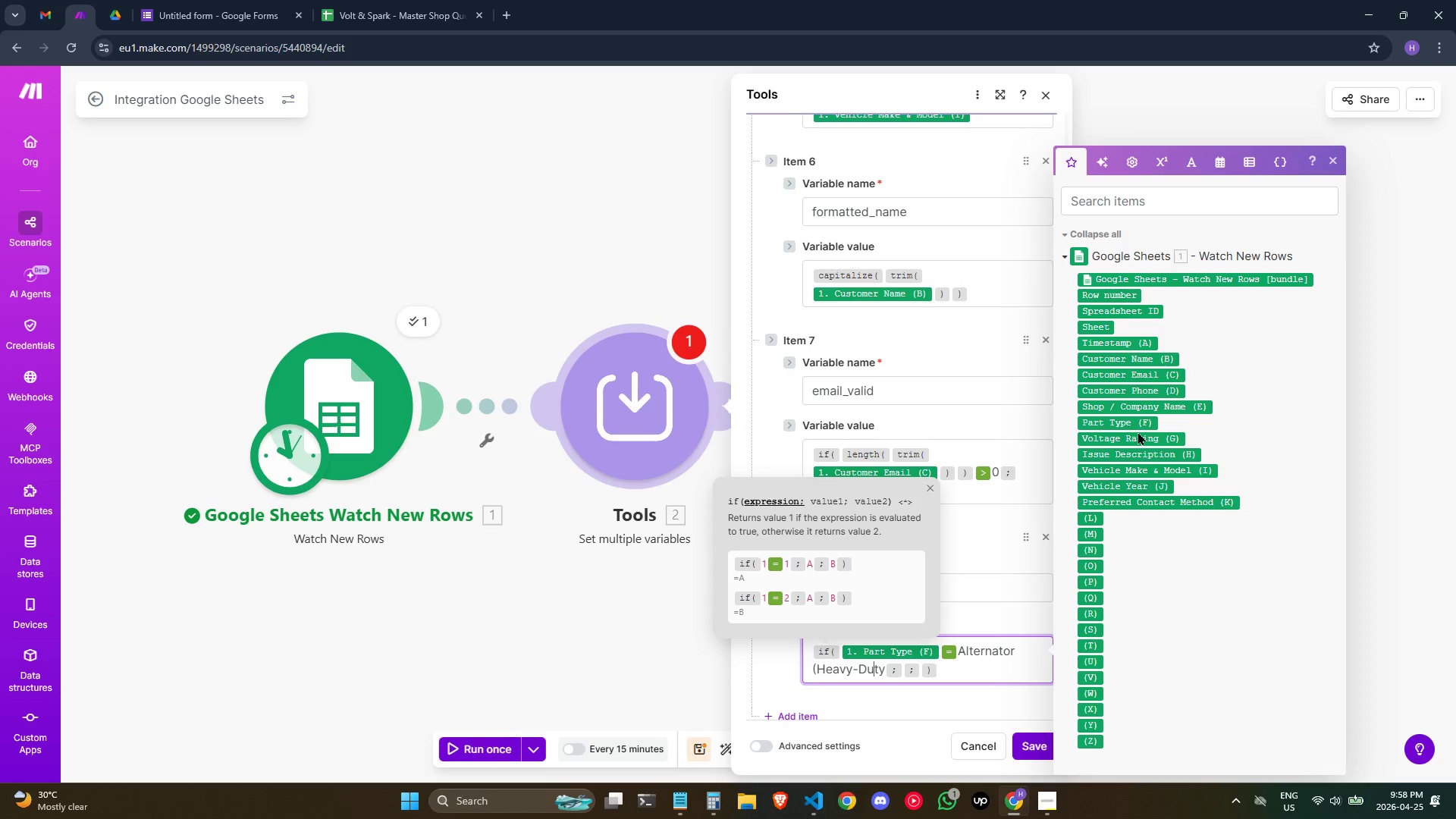 
key(ArrowLeft)
 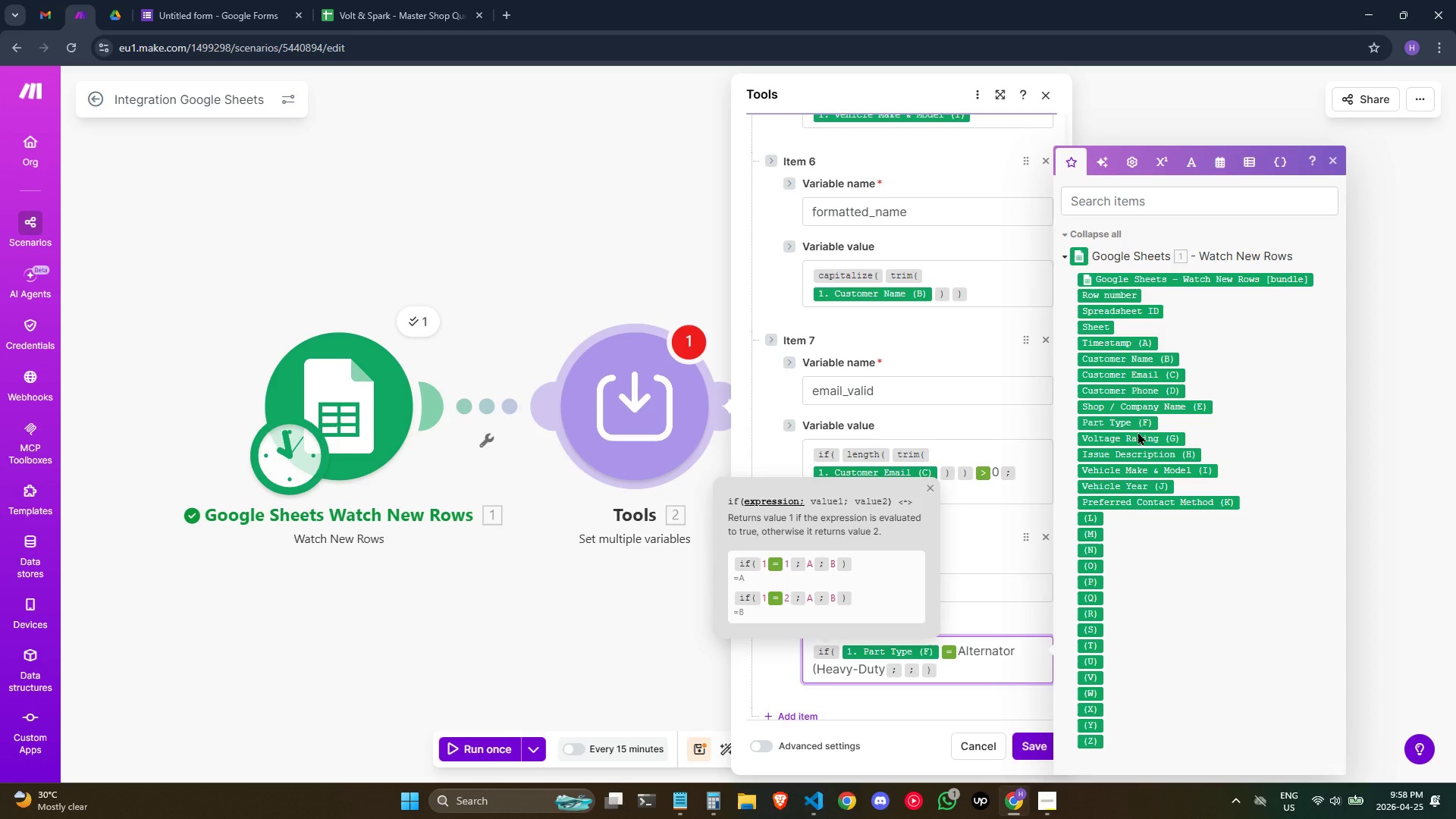 
key(Shift+0)
 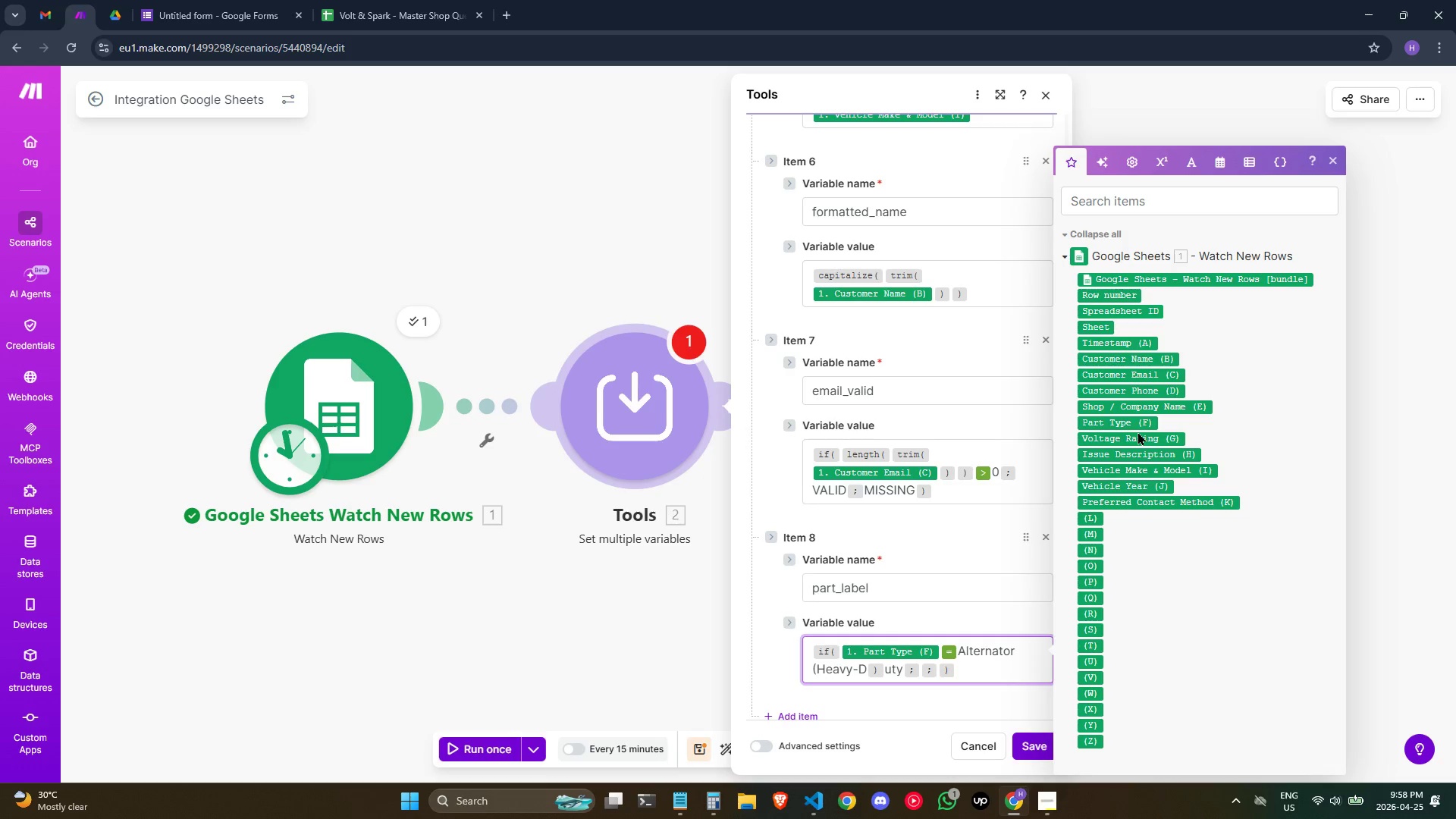 
key(Backspace)
 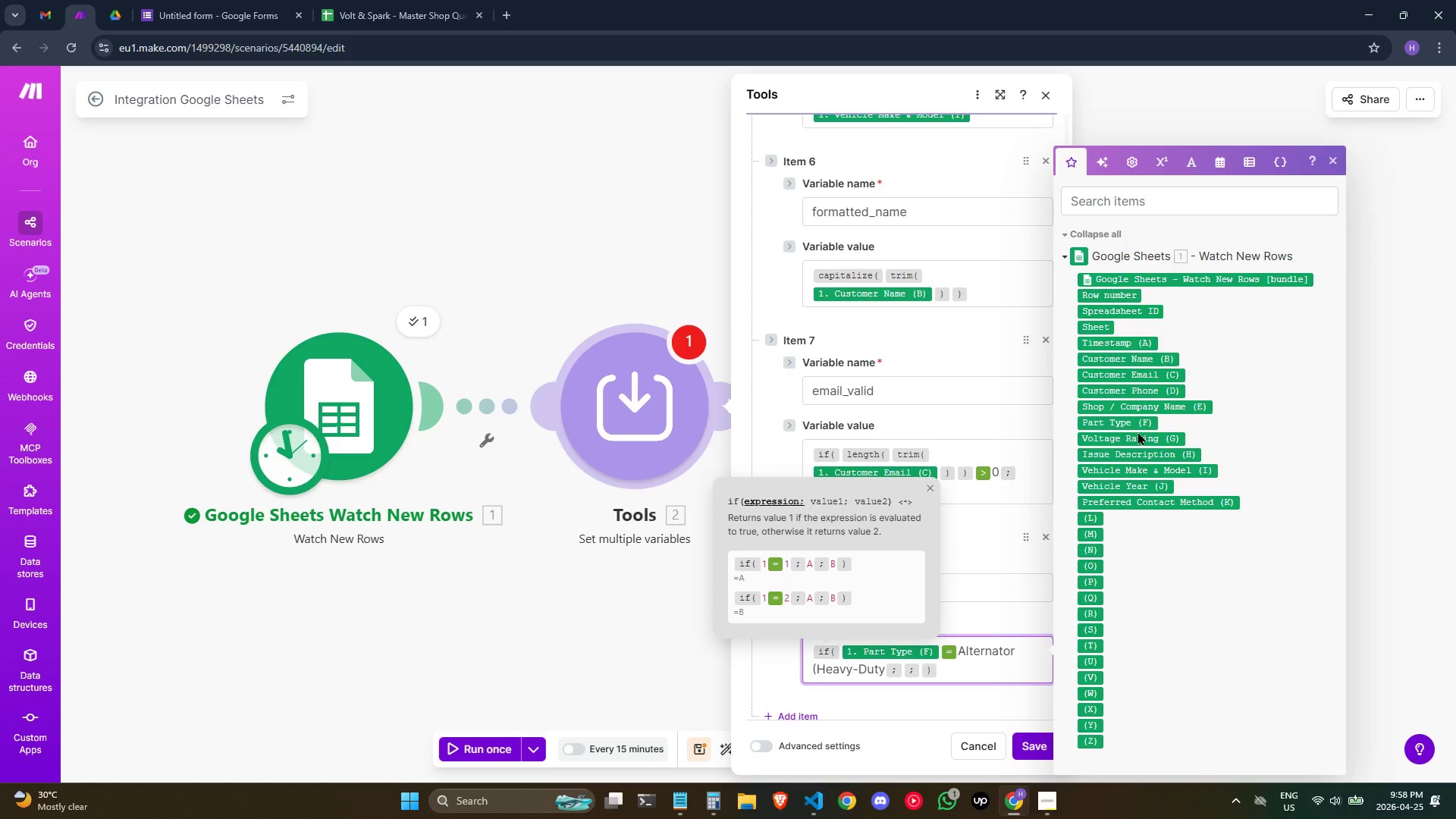 
key(ArrowLeft)
 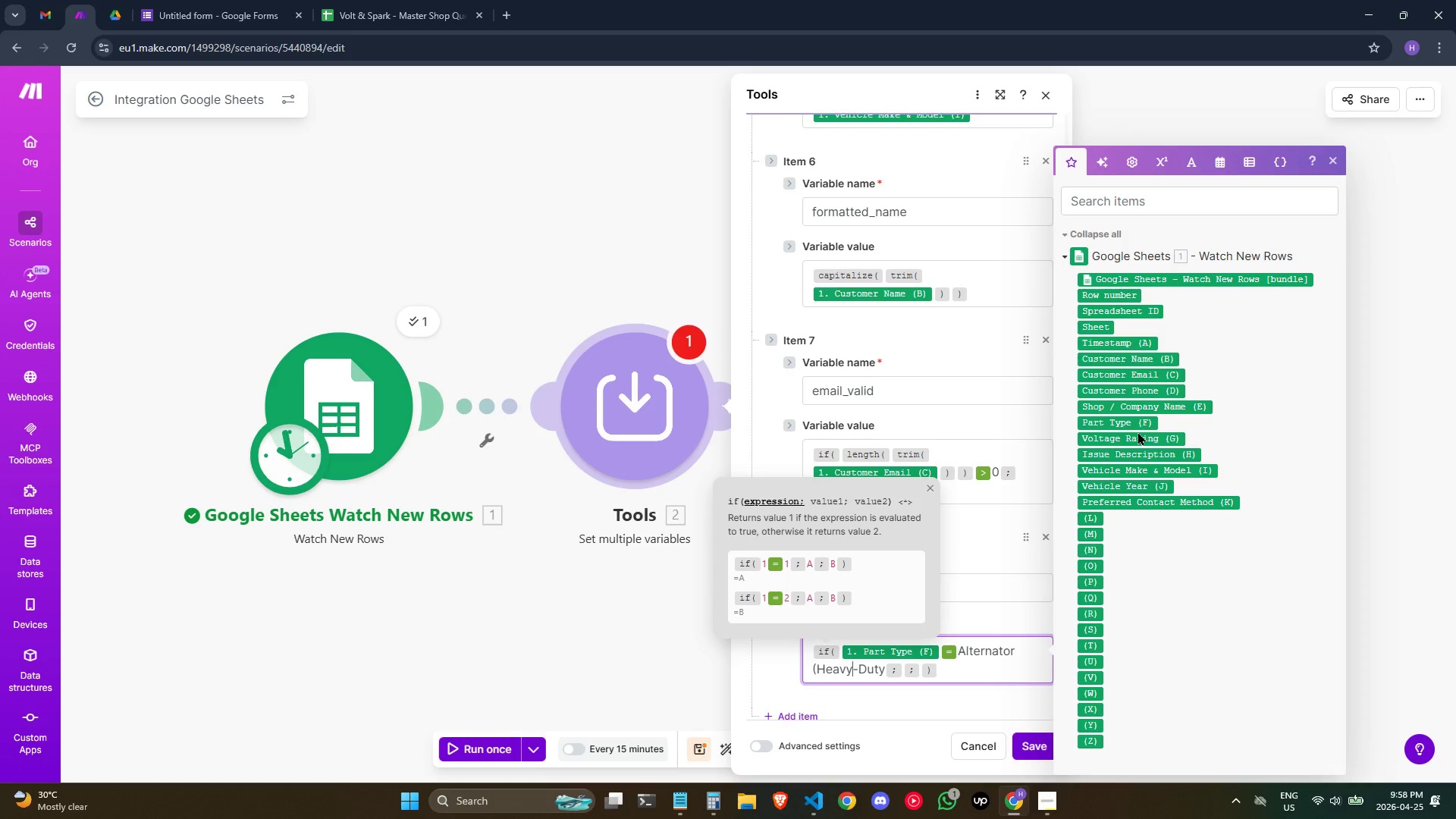 
key(ArrowLeft)
 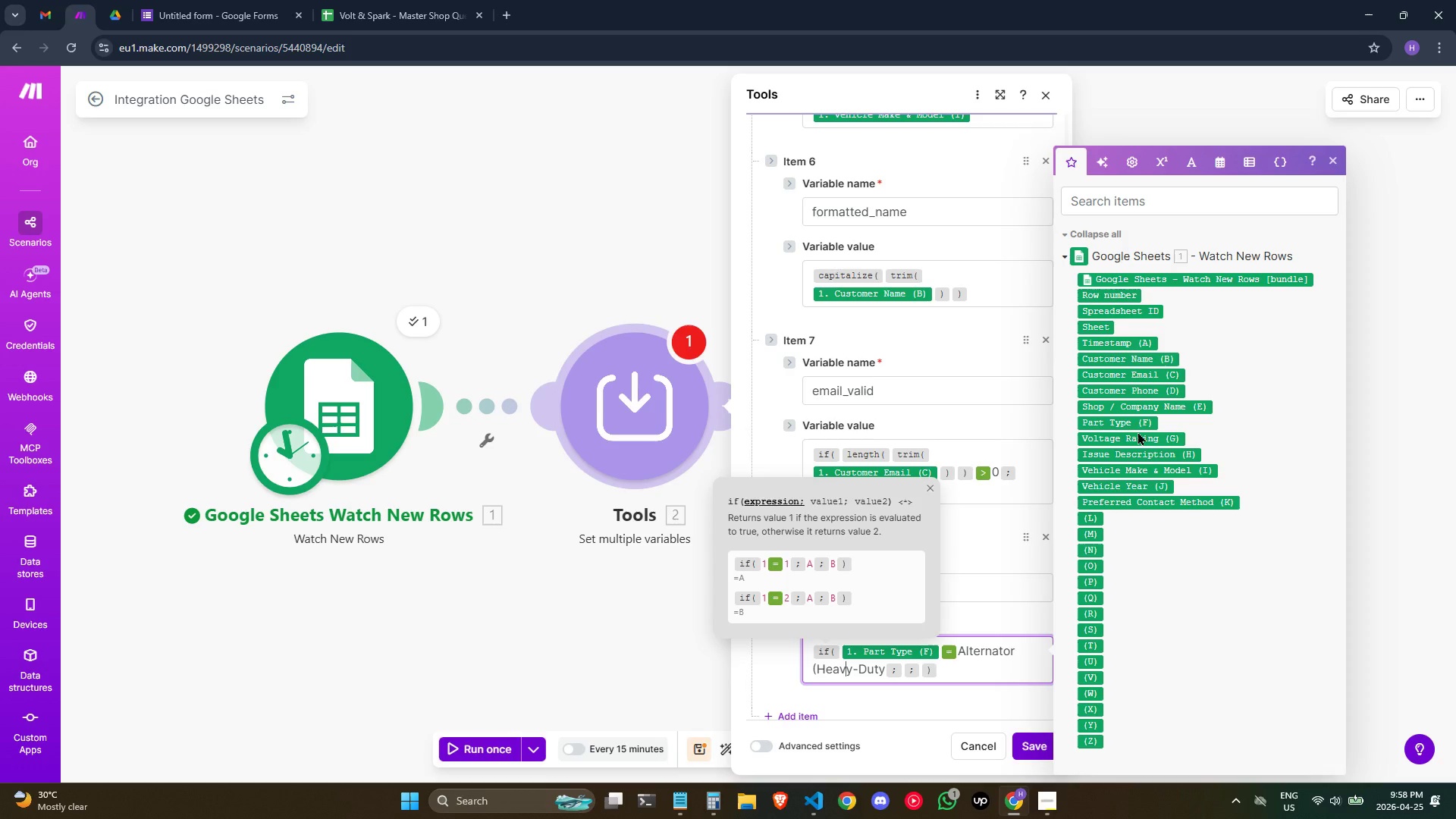 
key(ArrowLeft)
 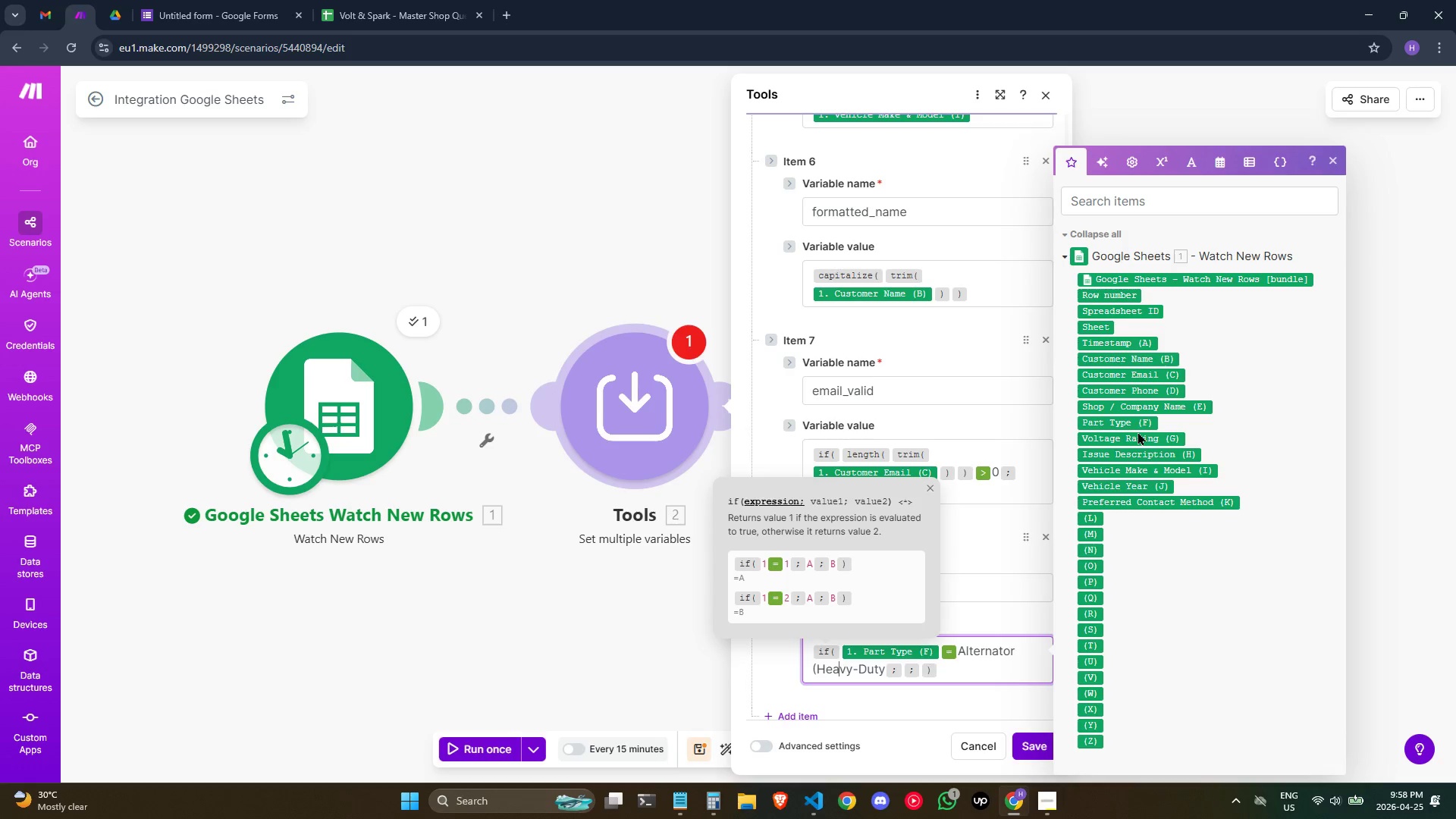 
key(ArrowLeft)
 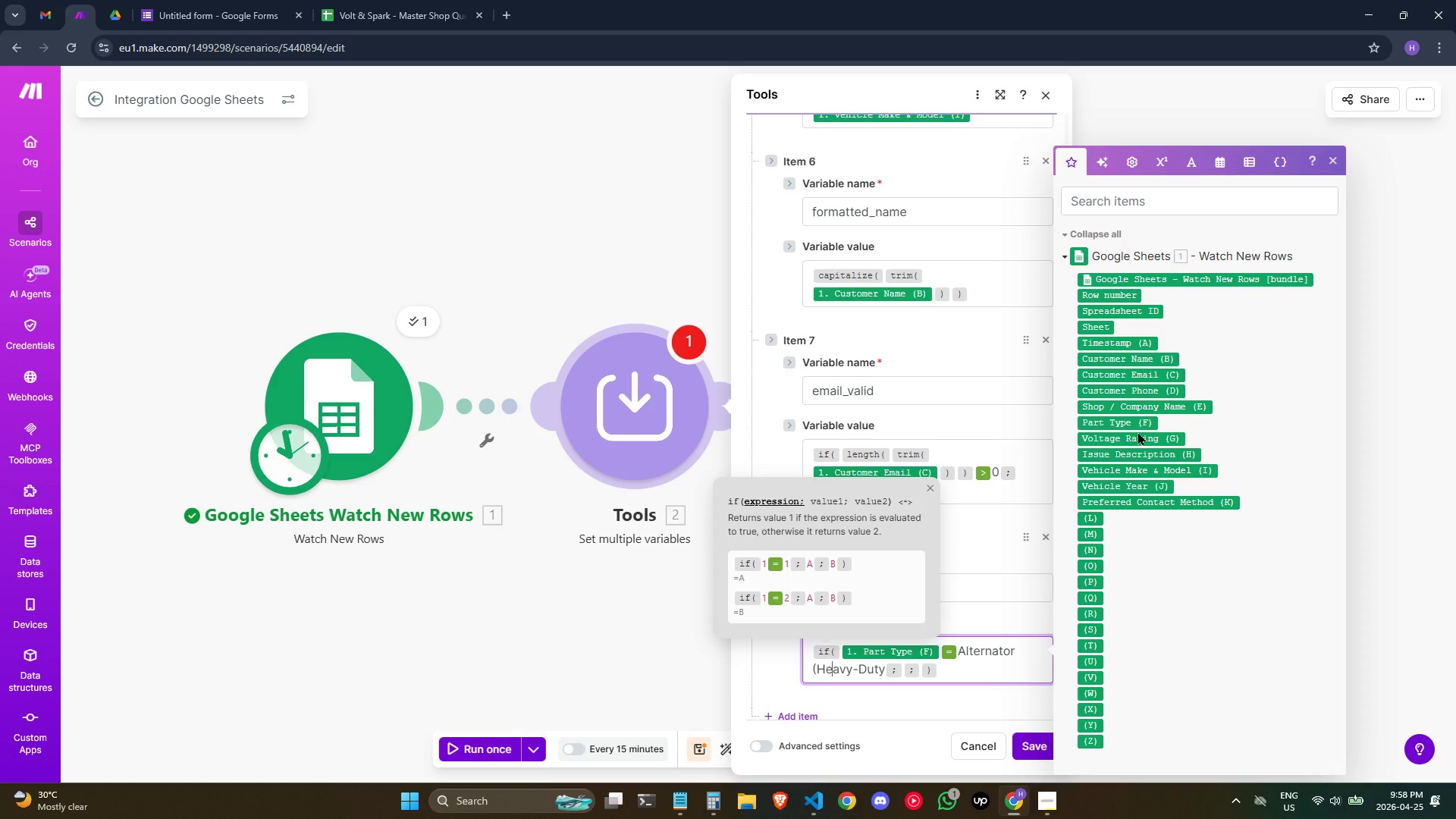 
key(ArrowLeft)
 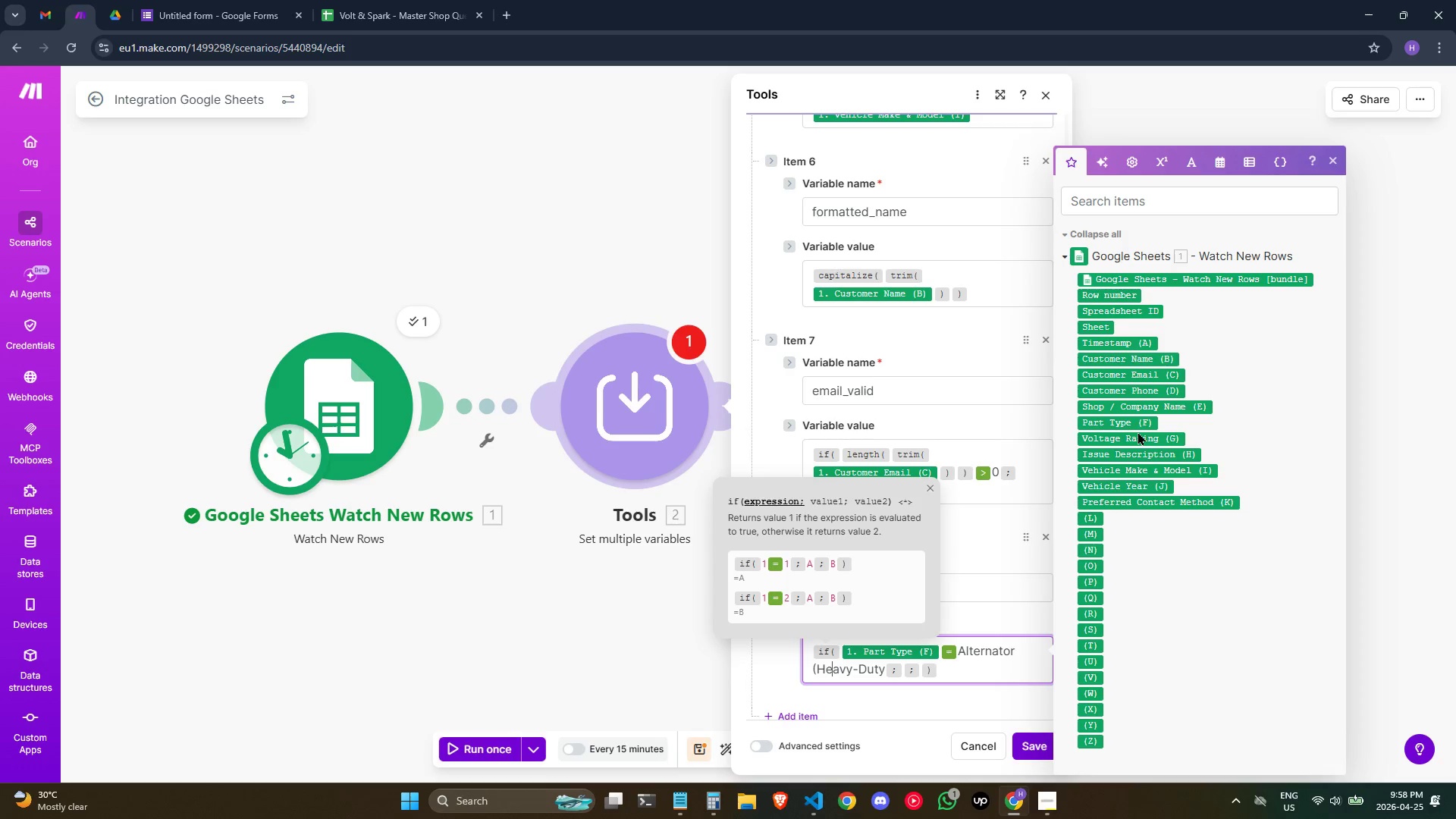 
key(ArrowLeft)
 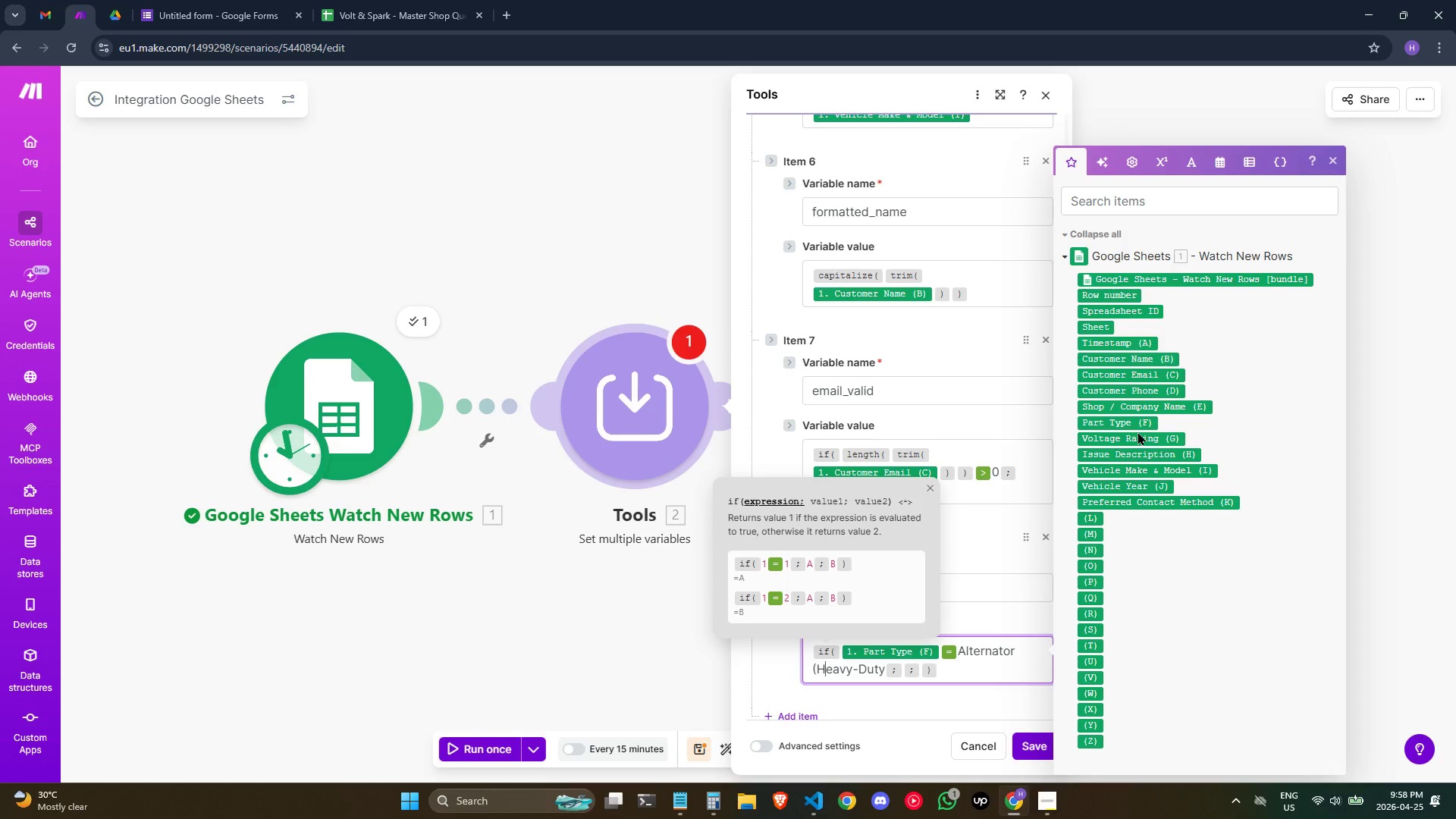 
key(ArrowLeft)
 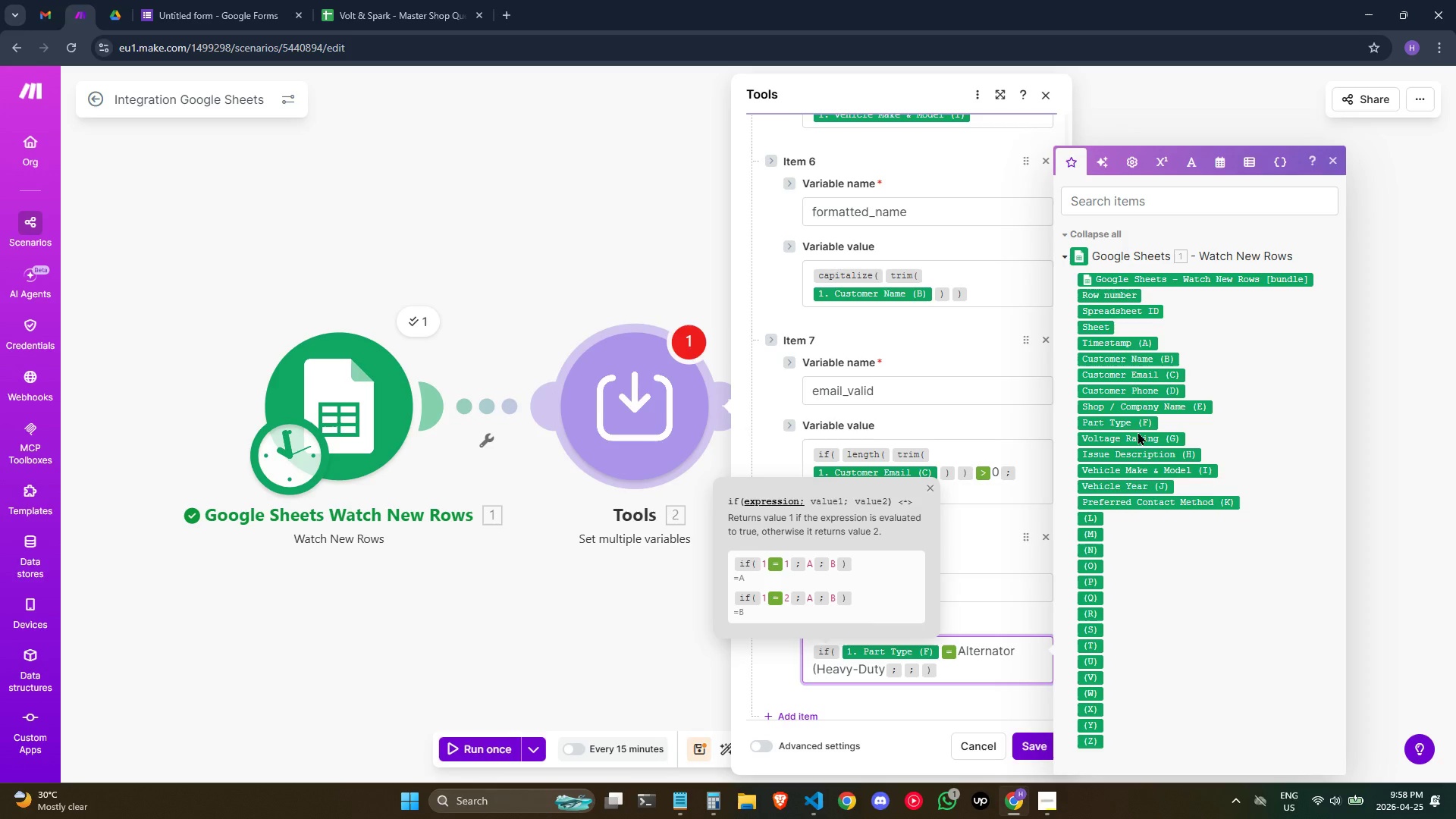 
key(Shift+0)
 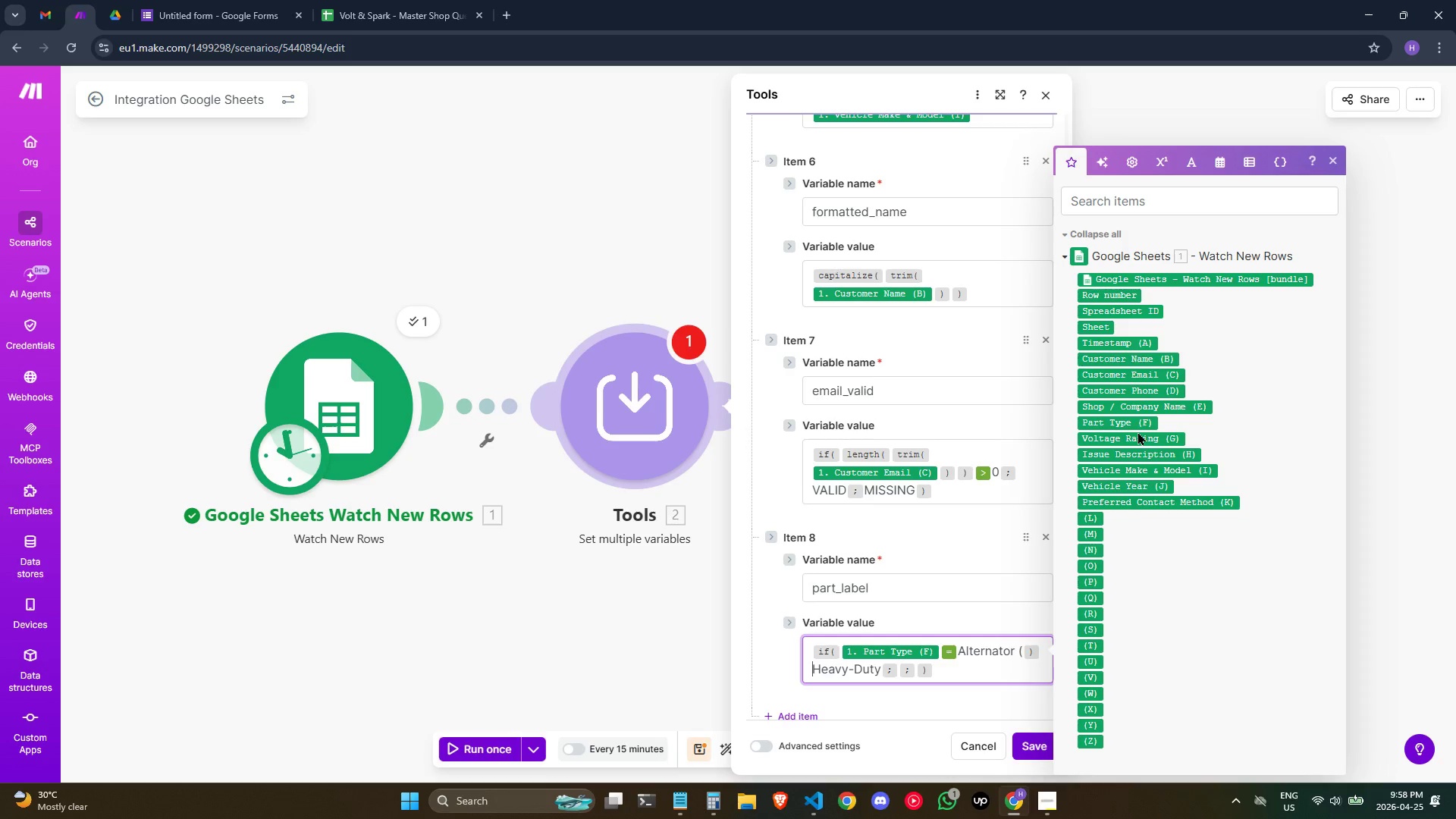 
key(Backspace)
 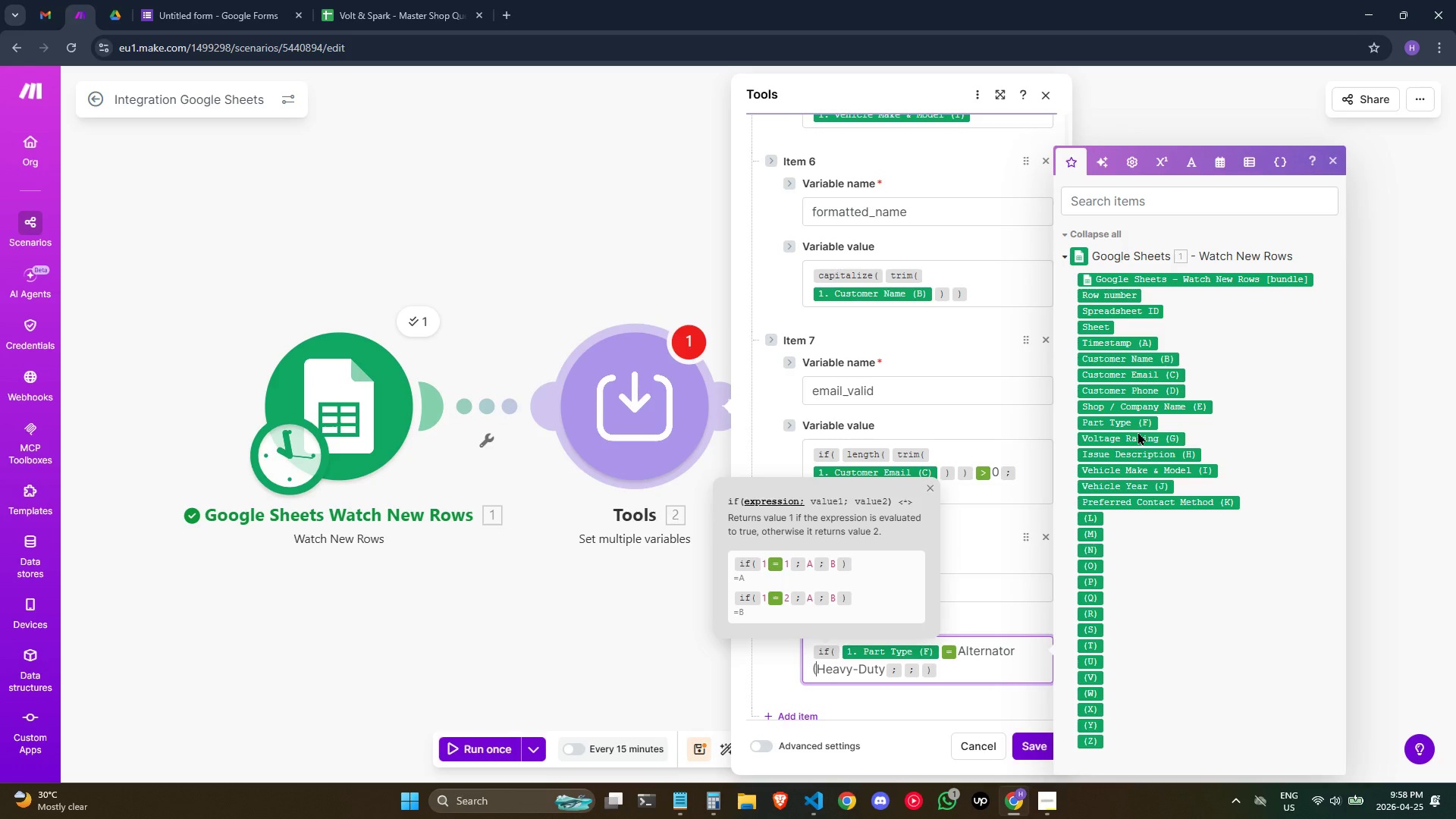 
wait(8.2)
 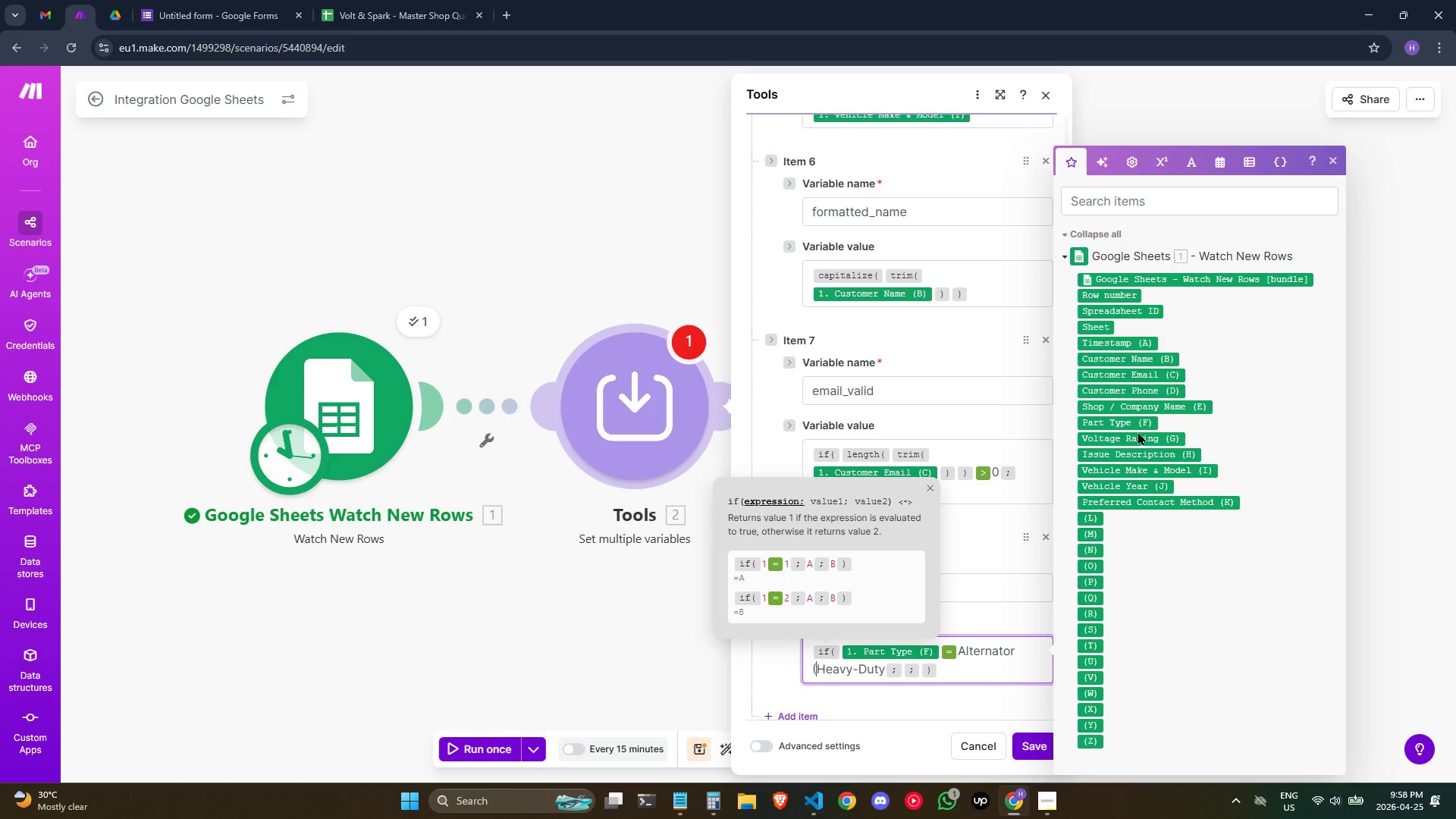 
left_click([884, 673])
 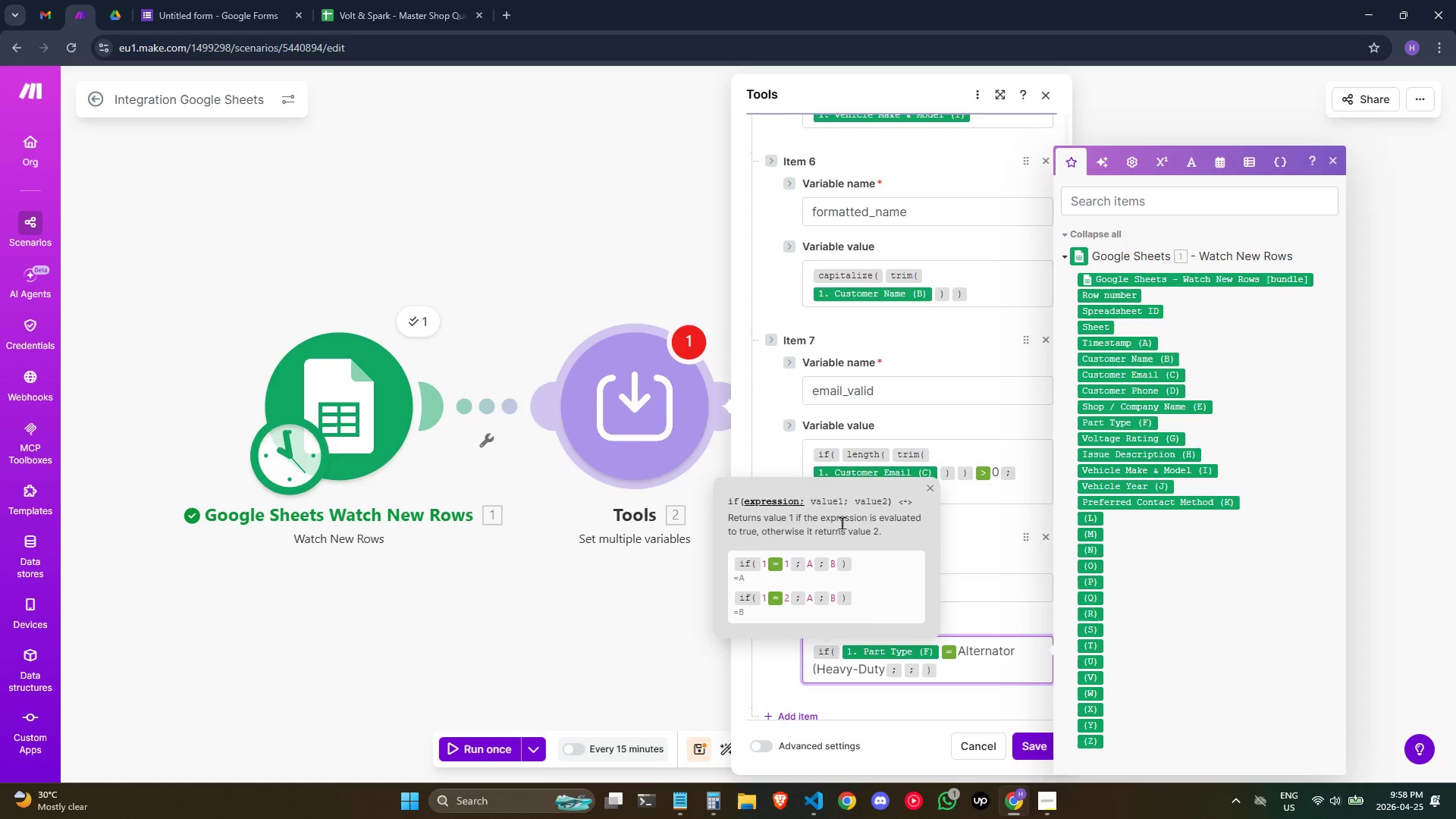 
left_click([928, 489])
 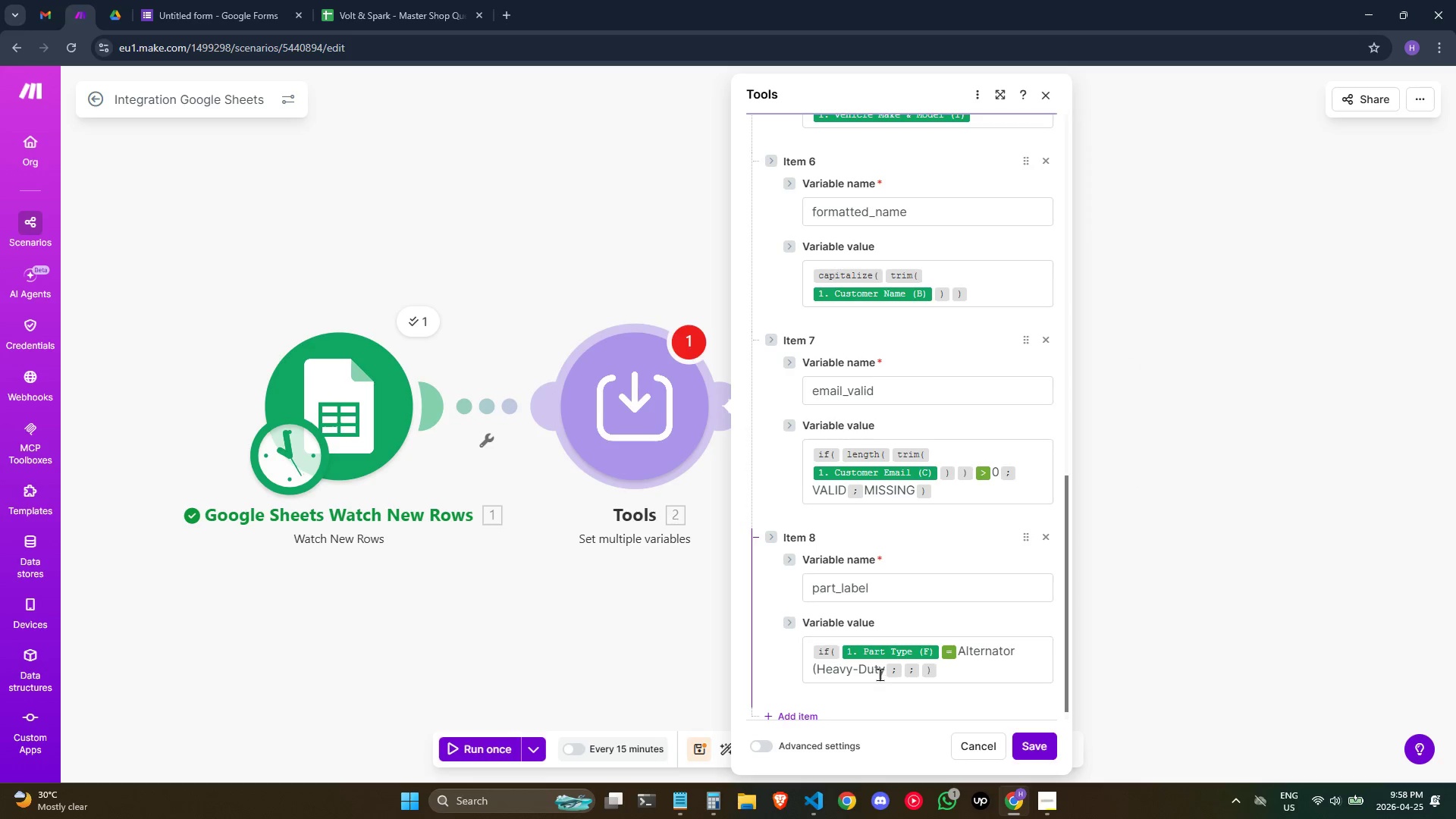 
left_click([882, 674])
 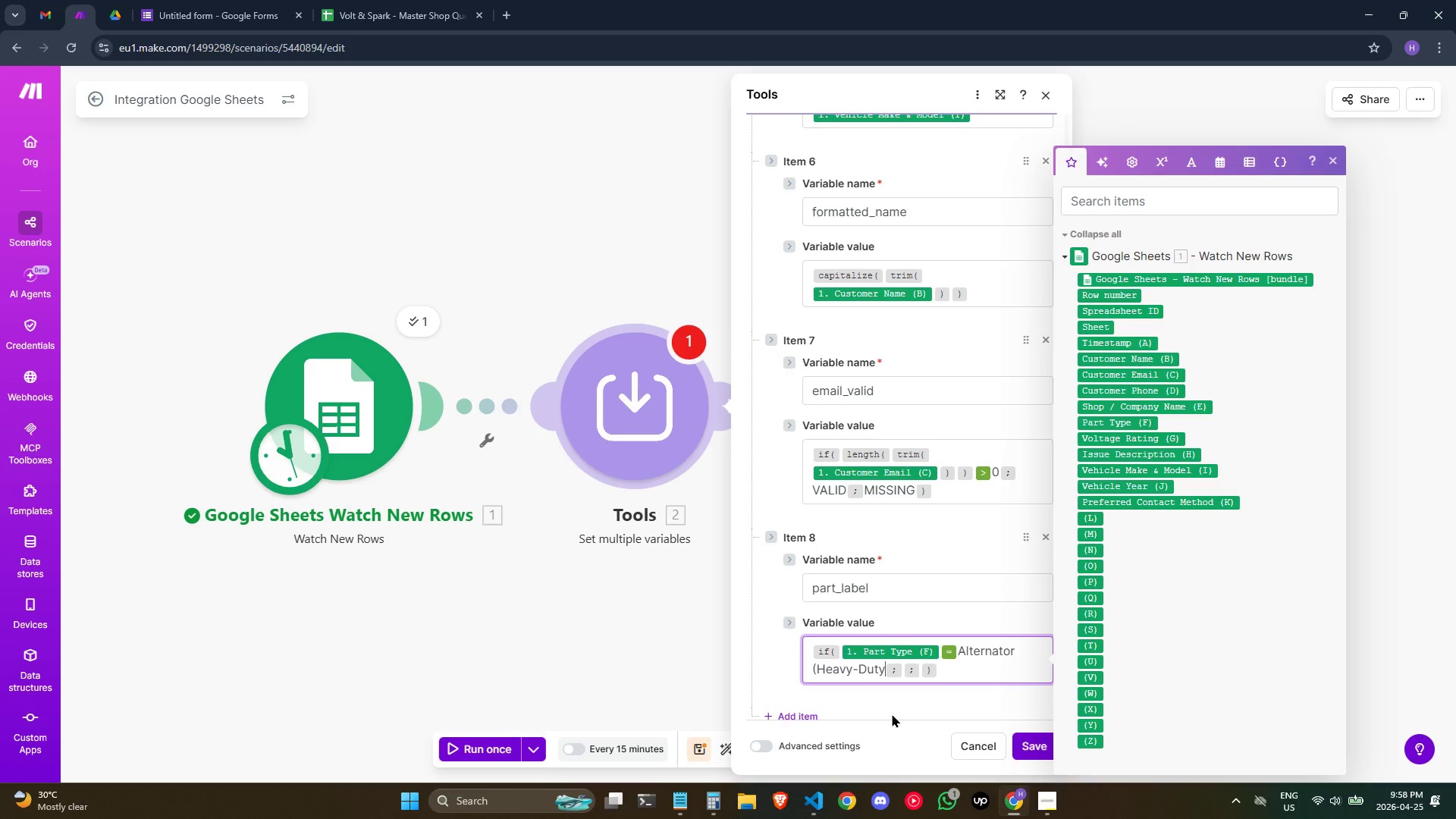 
type())
key(Backspace)
type())
key(Backspace)
type(P))
key(Backspace)
key(Backspace)
 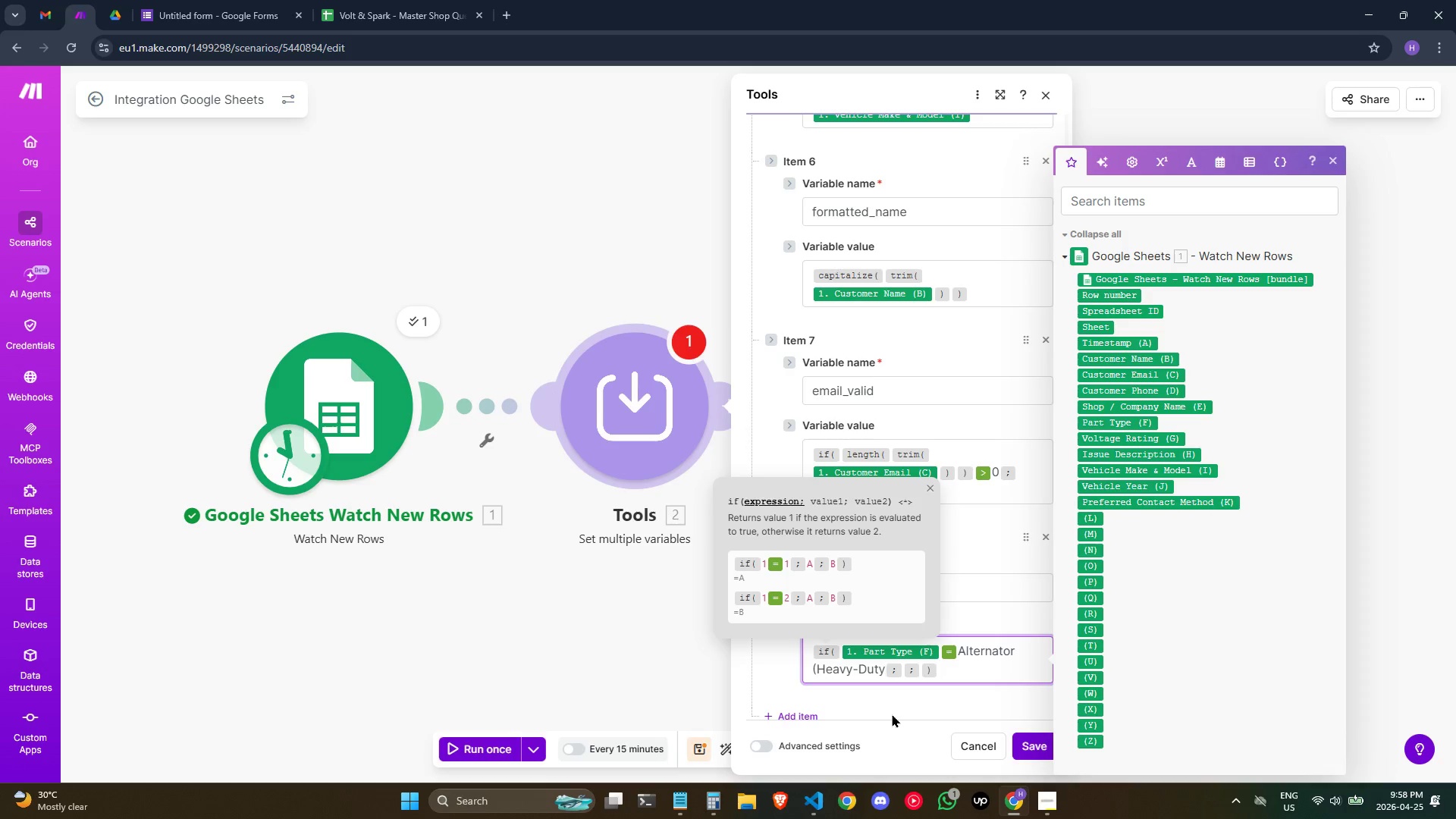 
wait(13.27)
 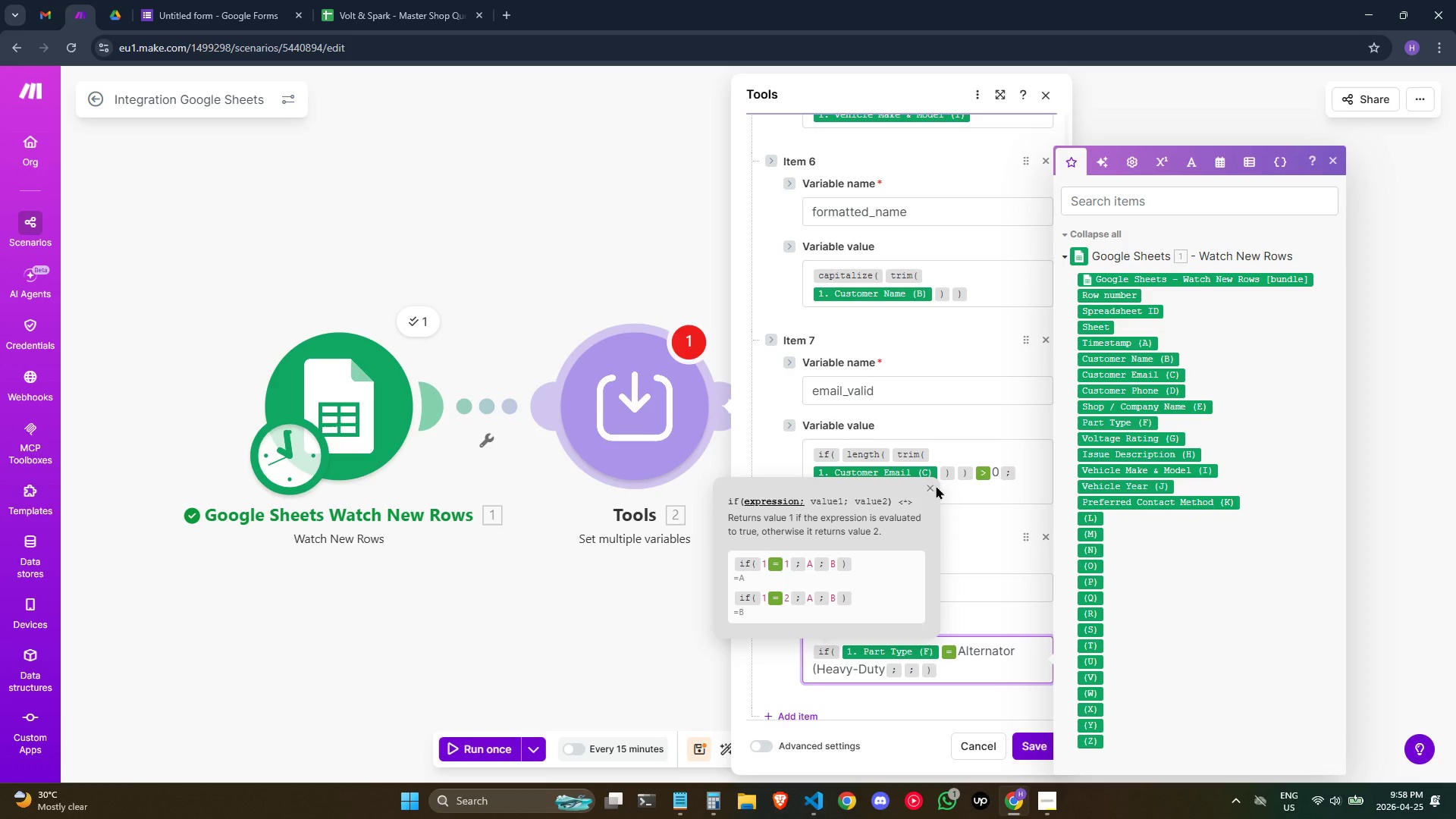 
left_click([974, 676])
 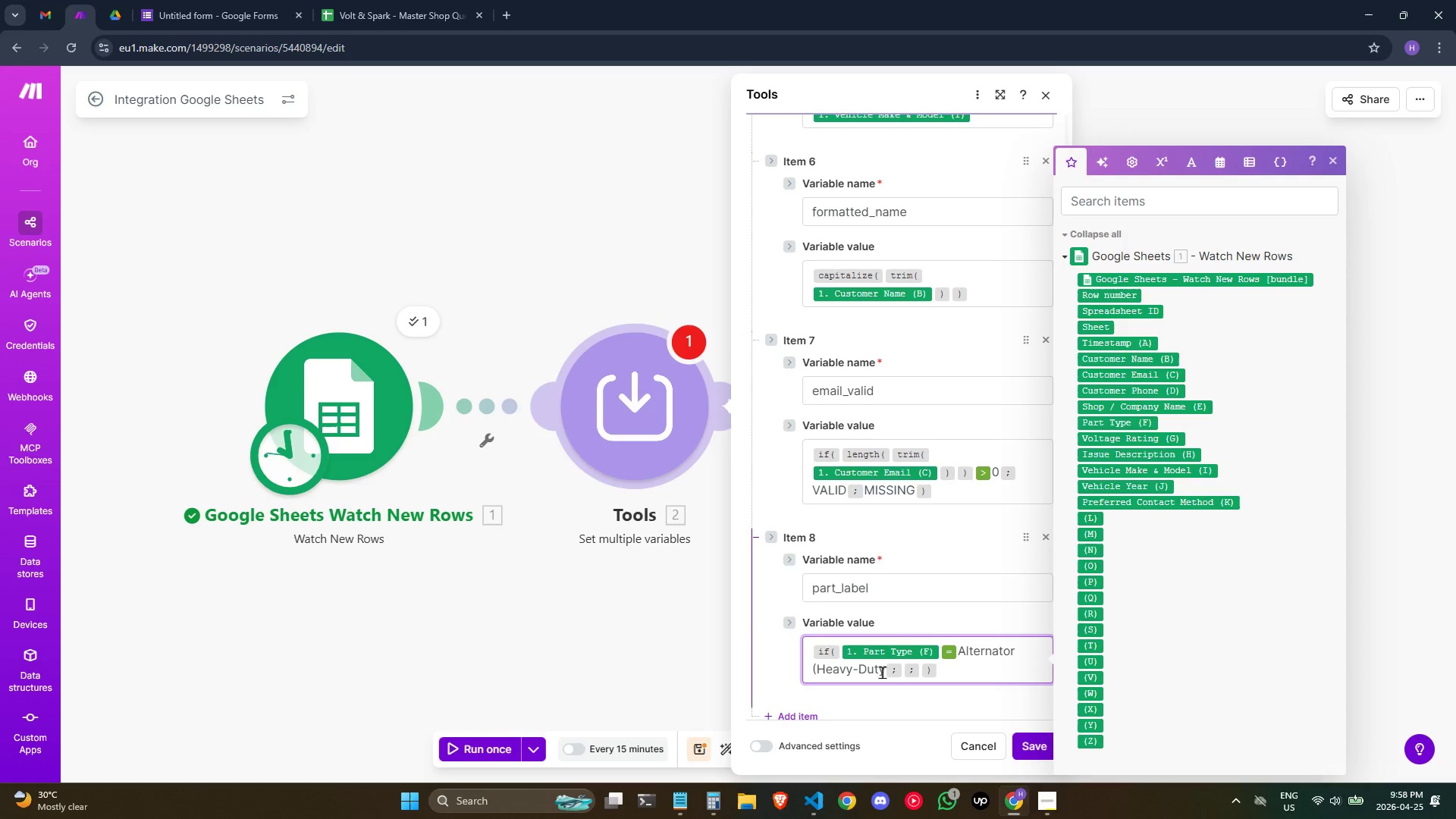 
left_click([881, 672])
 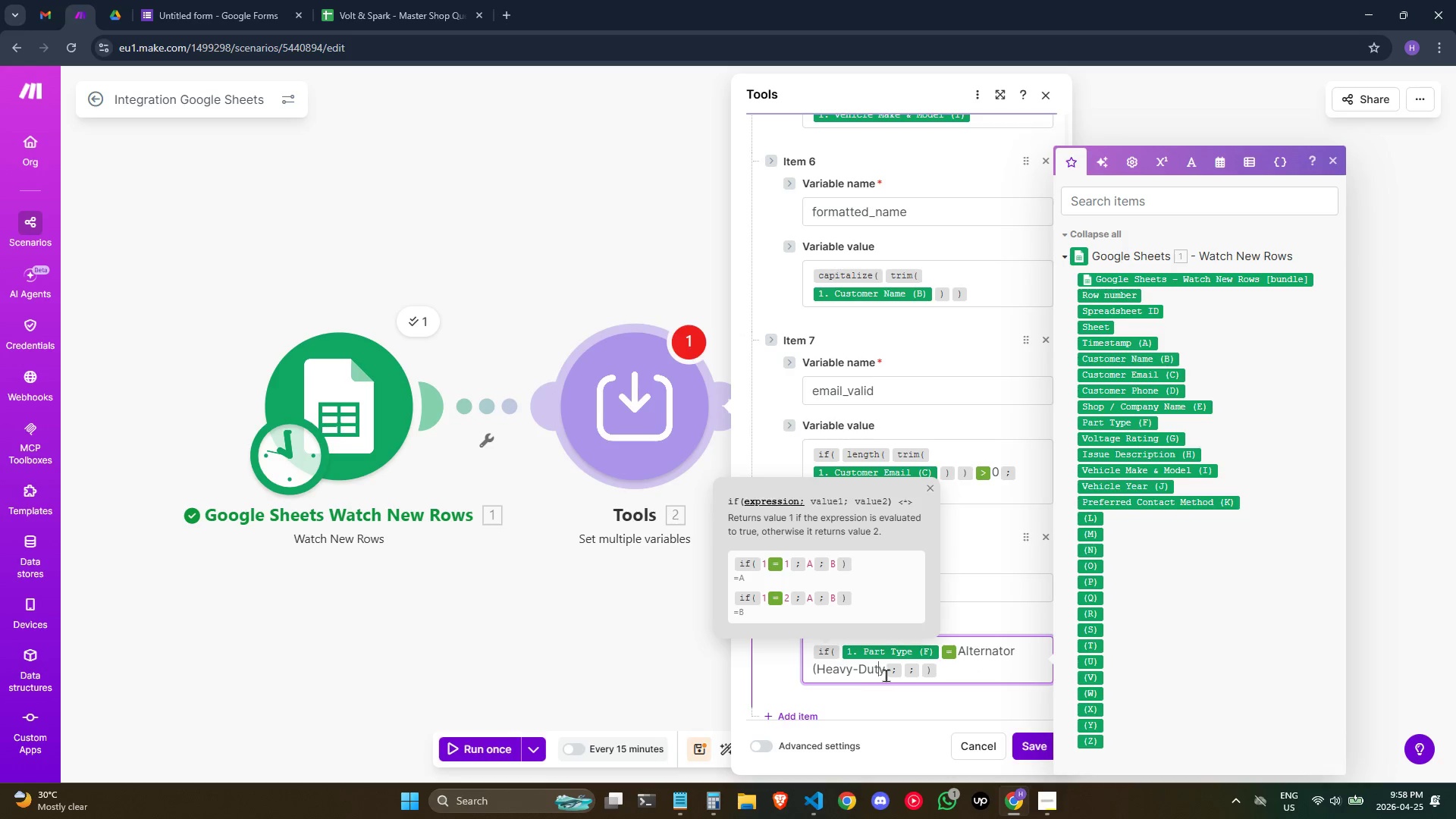 
double_click([886, 675])
 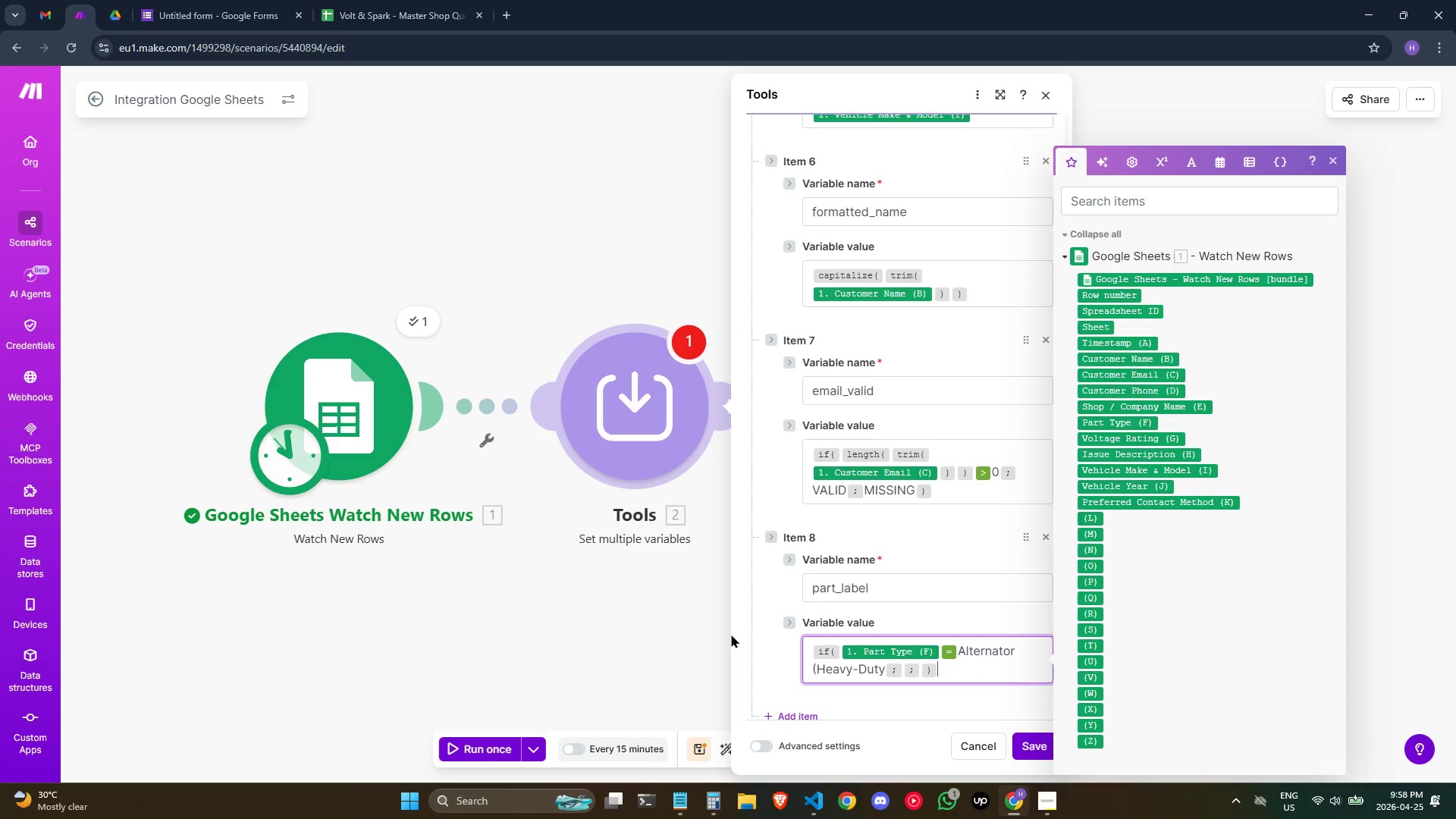 
wait(10.56)
 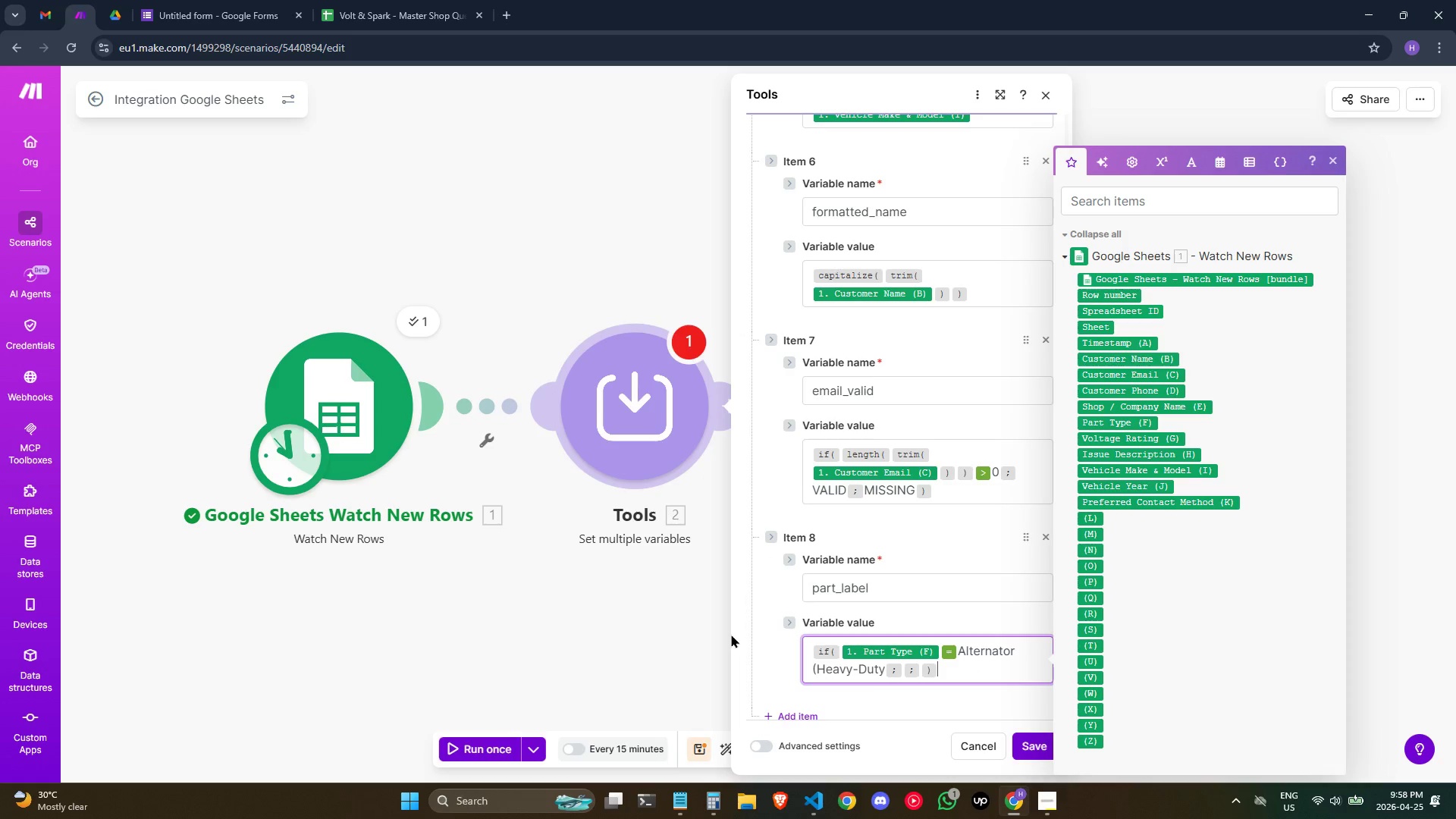 
scroll: coordinate [930, 651], scroll_direction: down, amount: 2.0
 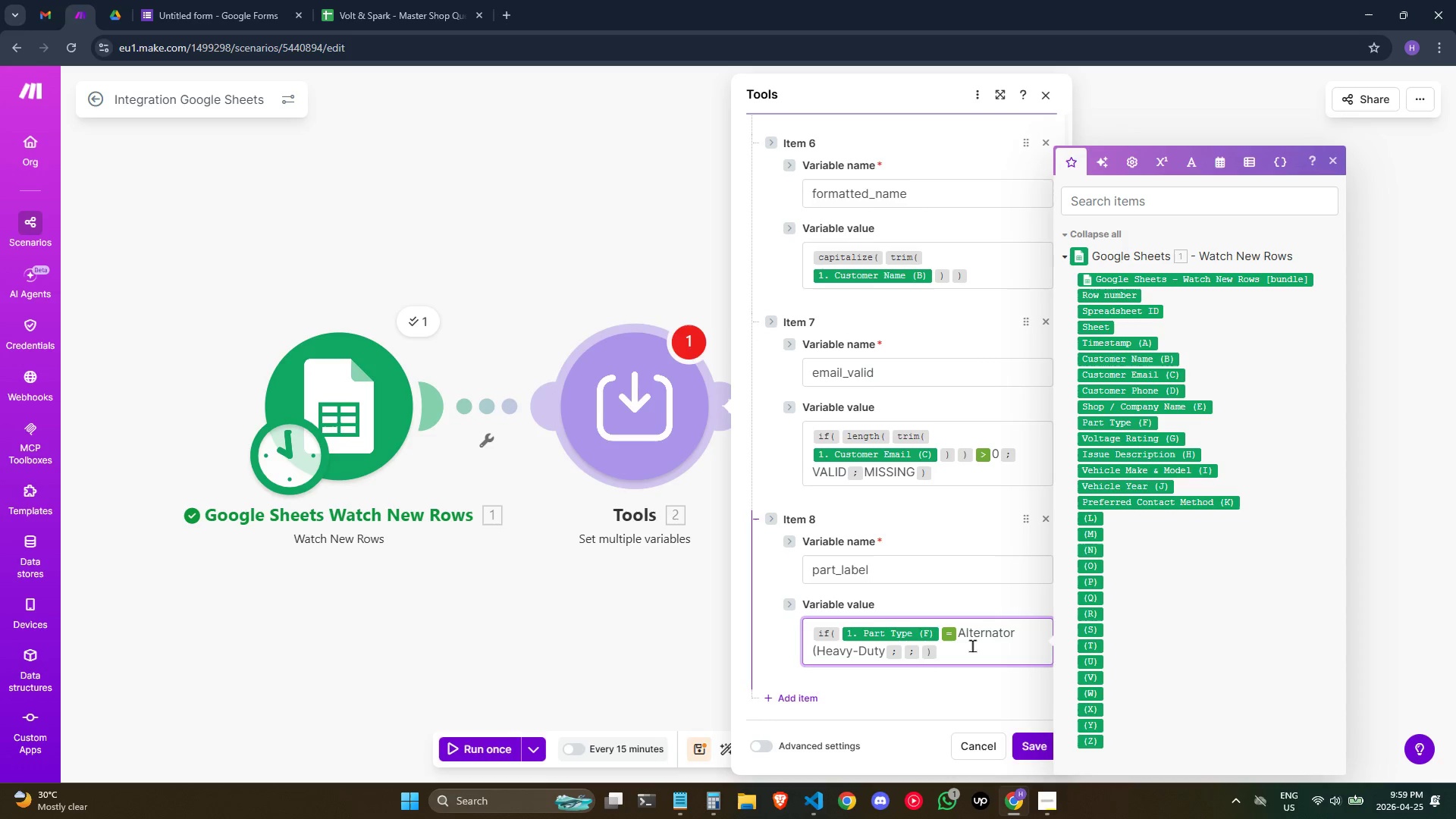 
double_click([972, 645])
 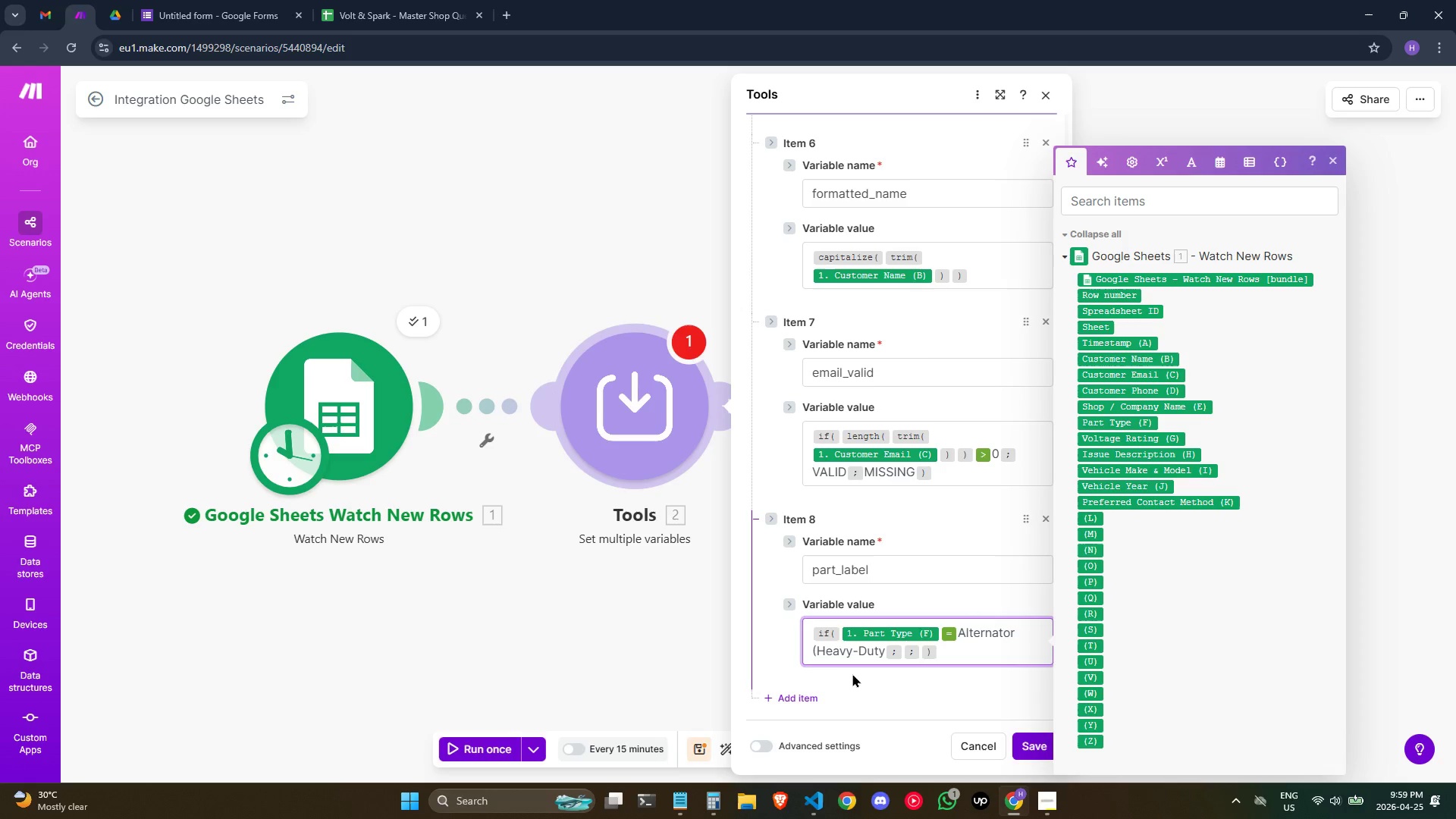 
wait(20.75)
 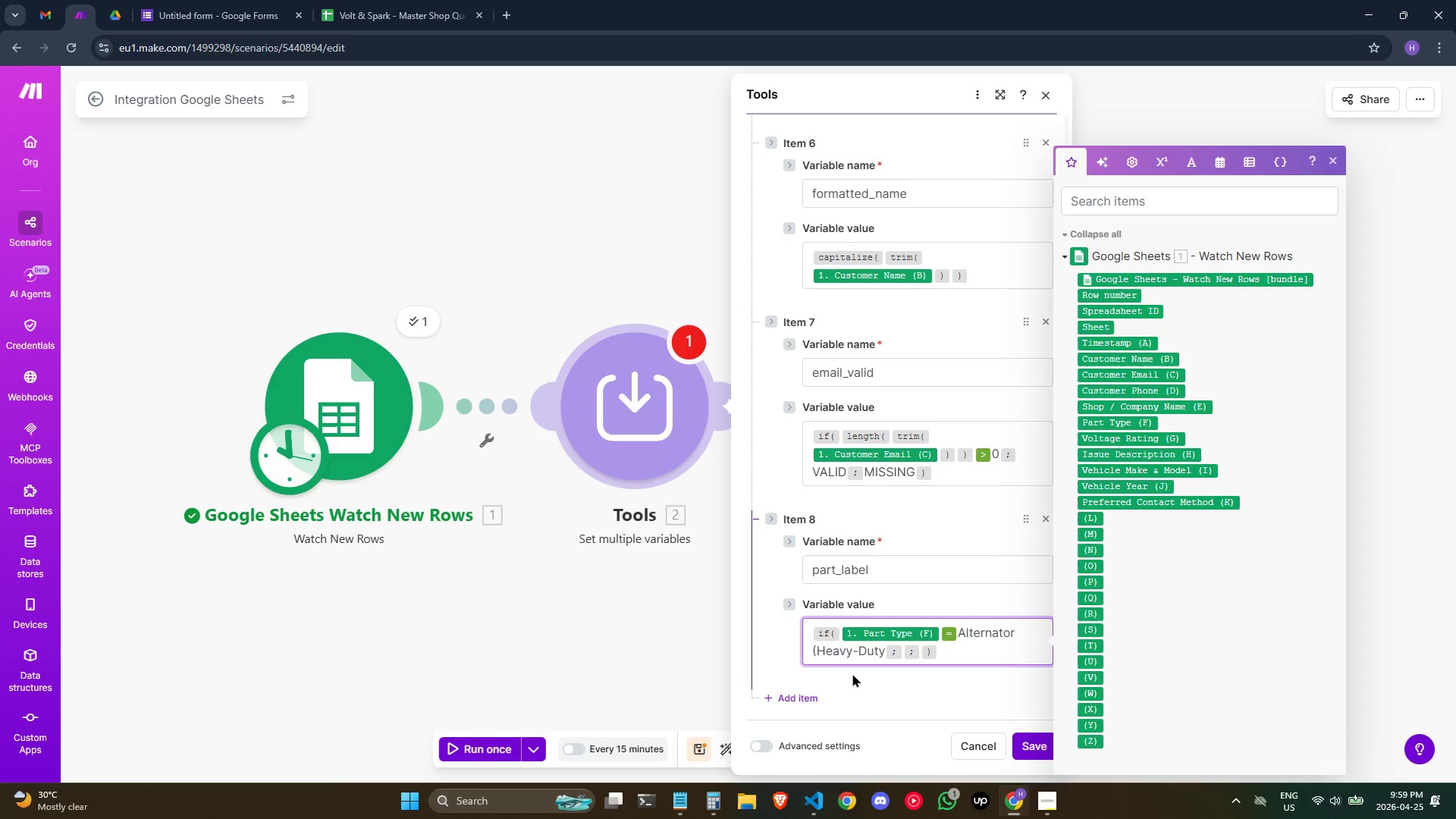 
left_click([882, 648])
 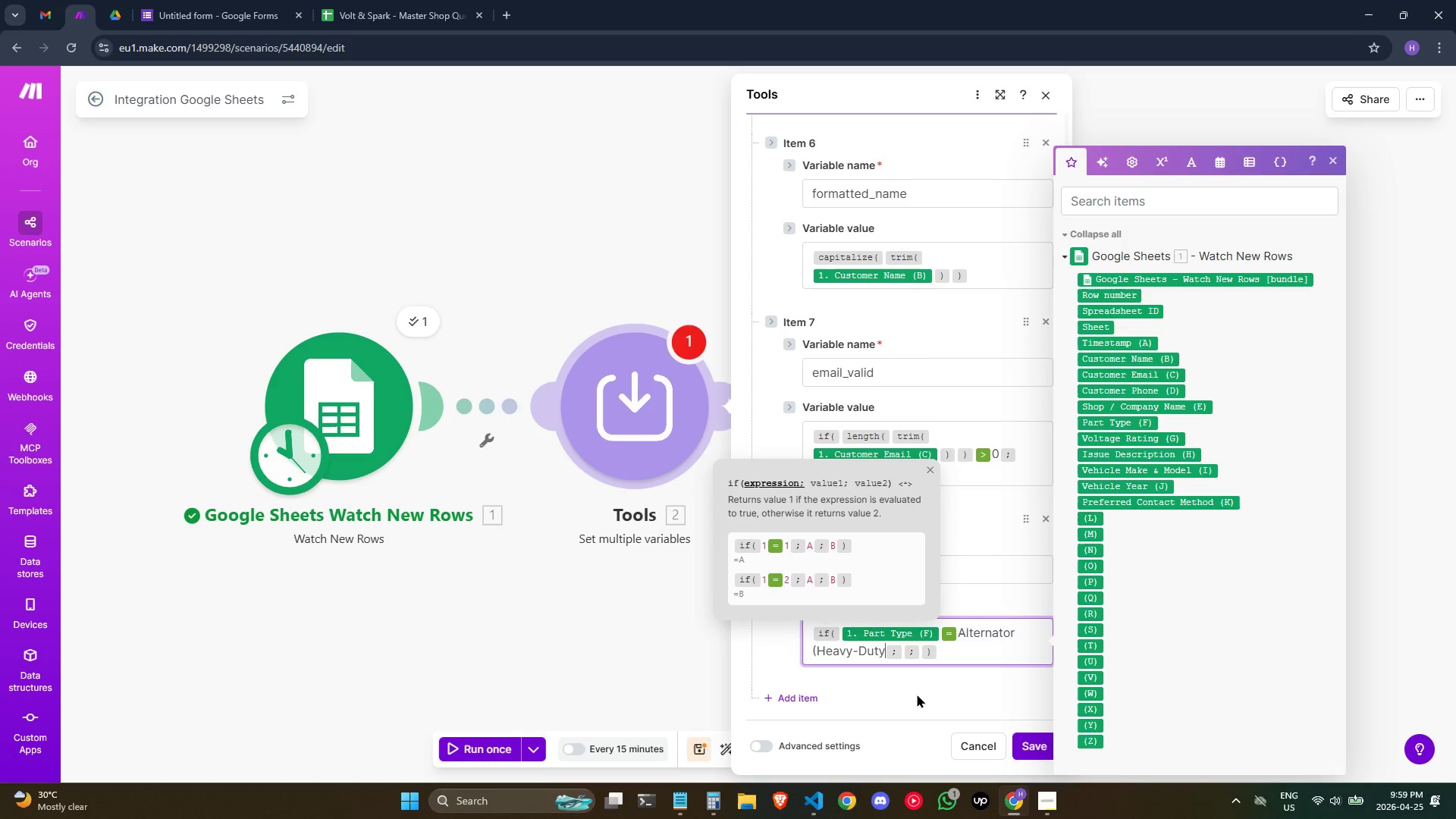 
type()))
 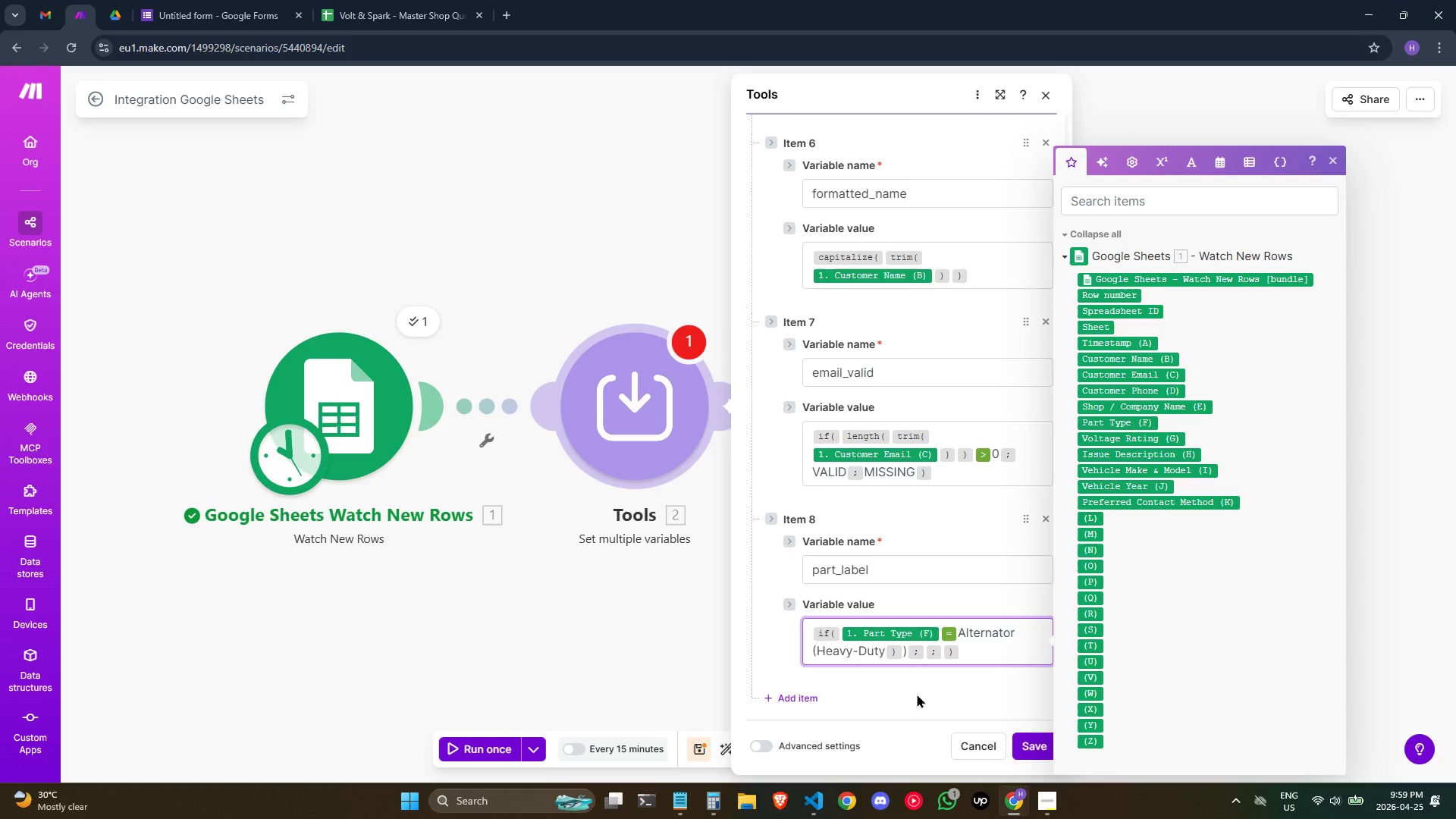 
key(ArrowLeft)
 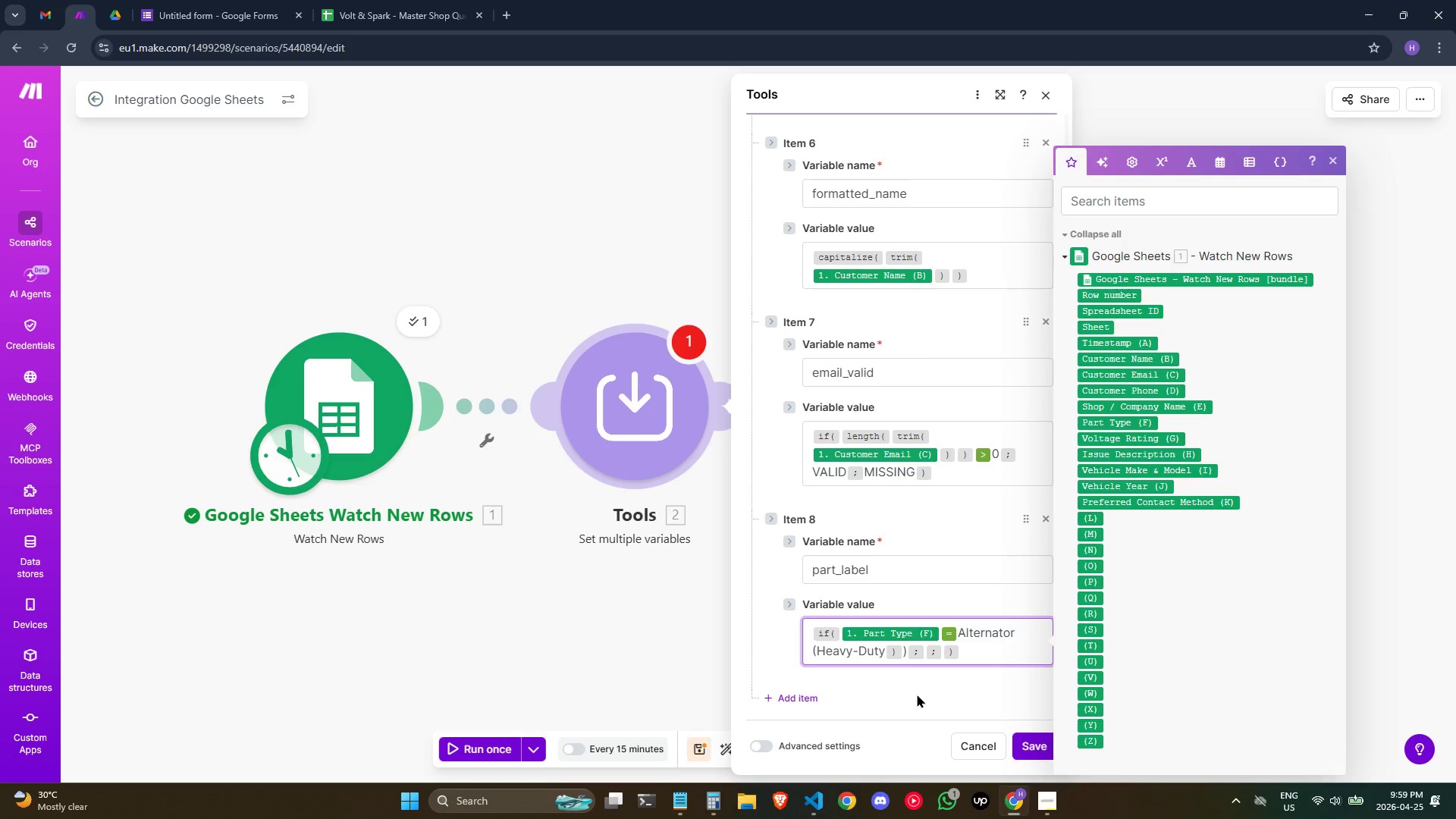 
key(Backspace)
 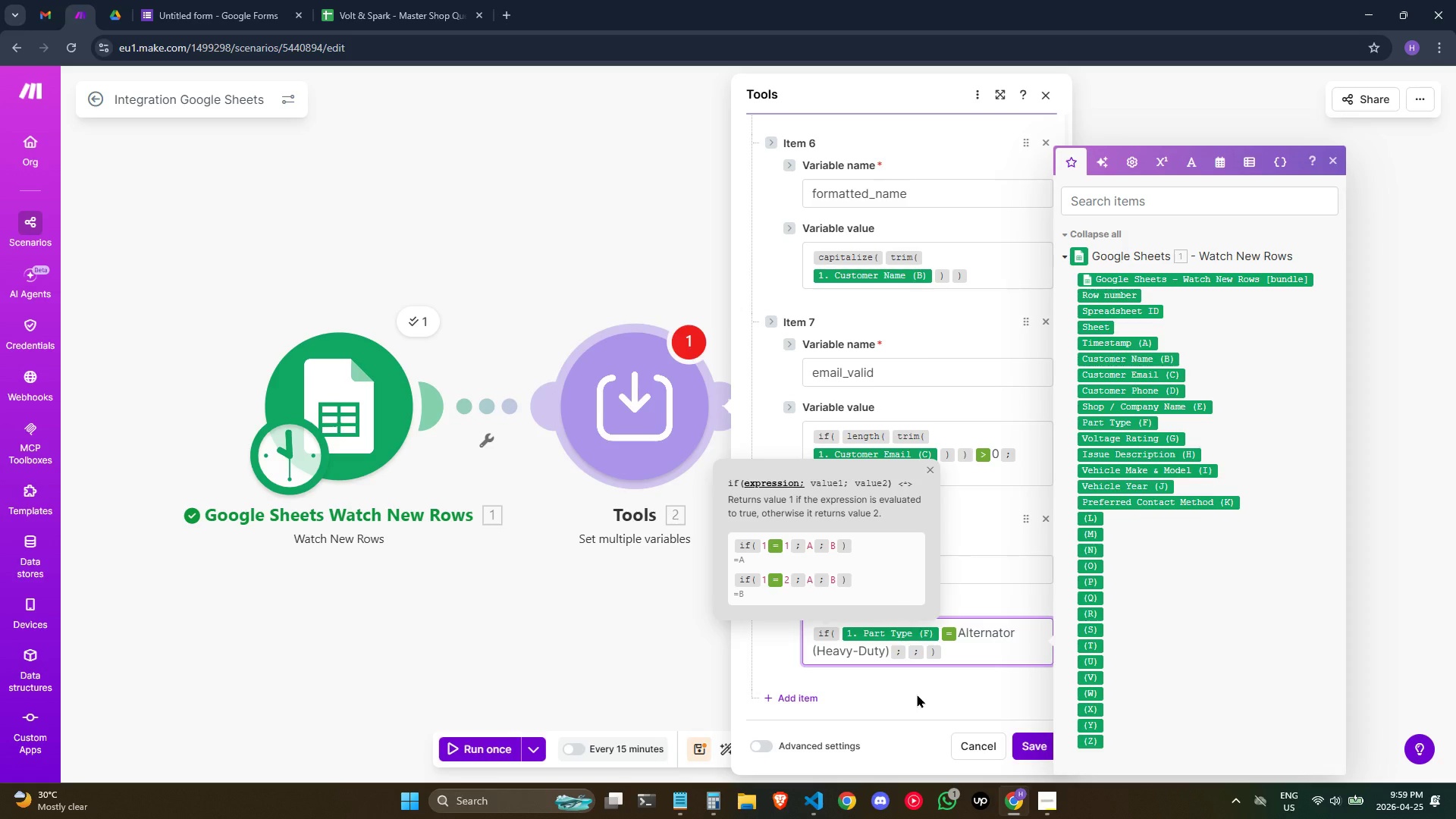 
wait(5.42)
 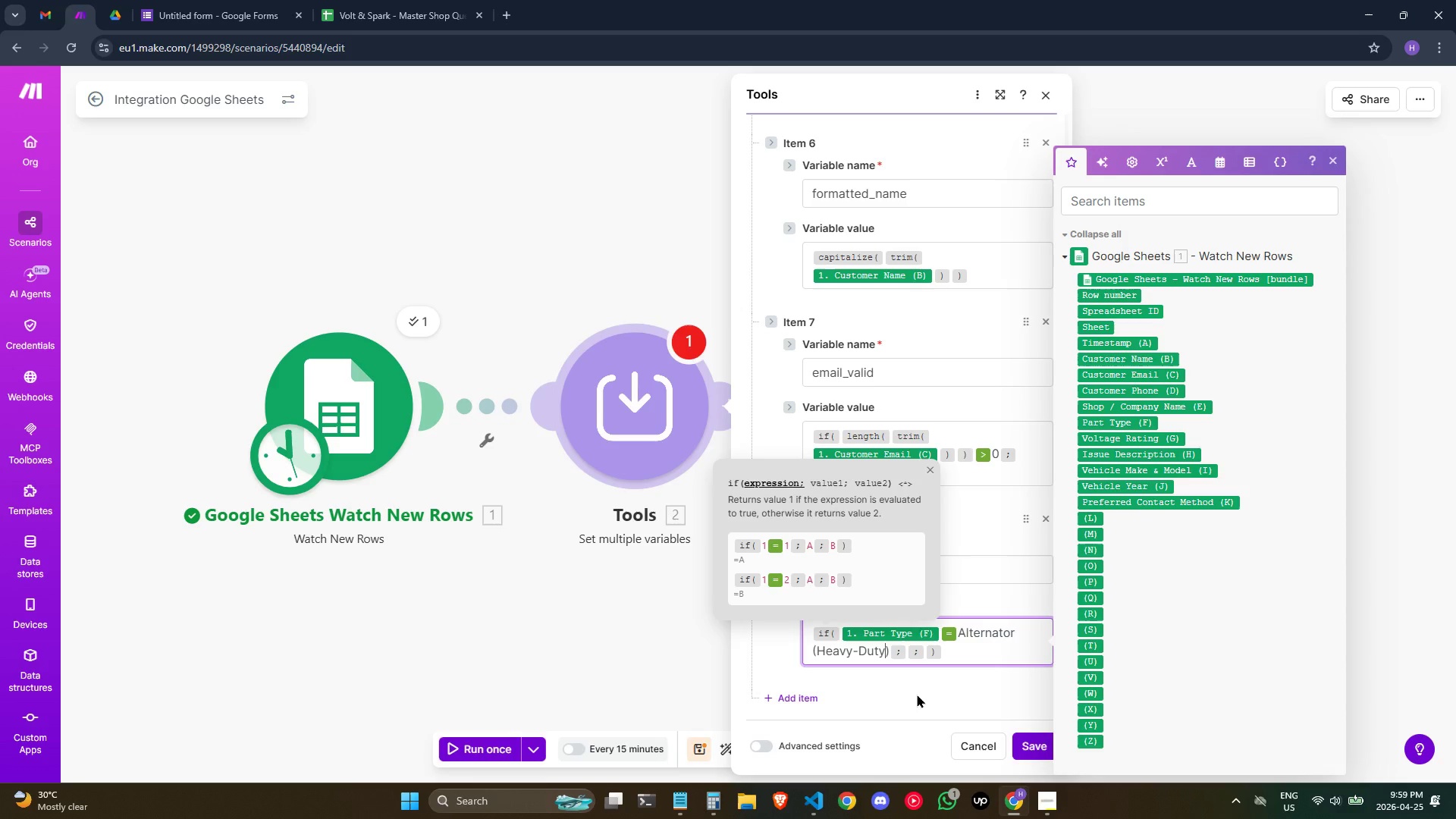 
key(ArrowRight)
 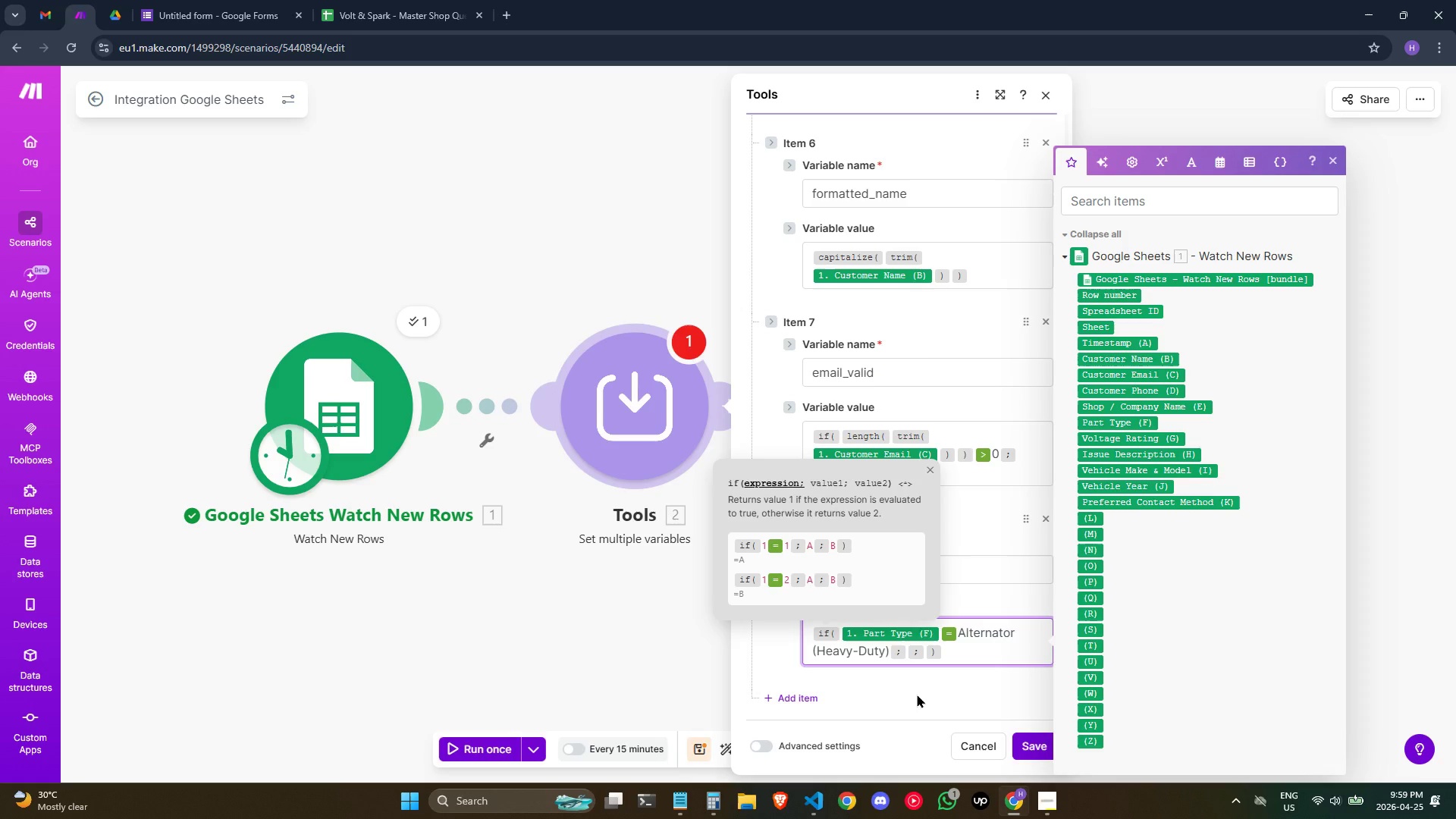 
key(ArrowRight)
 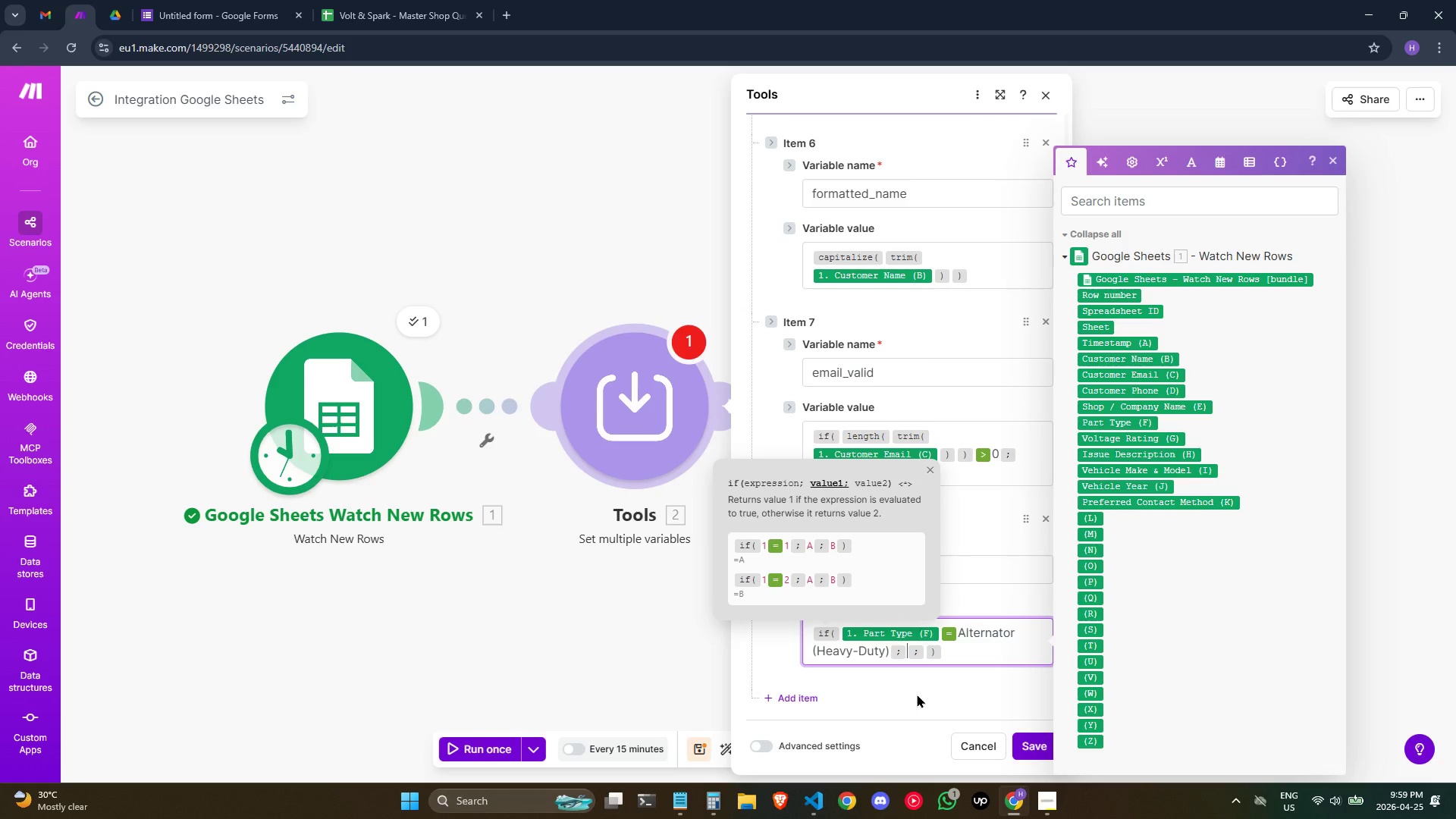 
type(Heavy-Duty Alternator)
 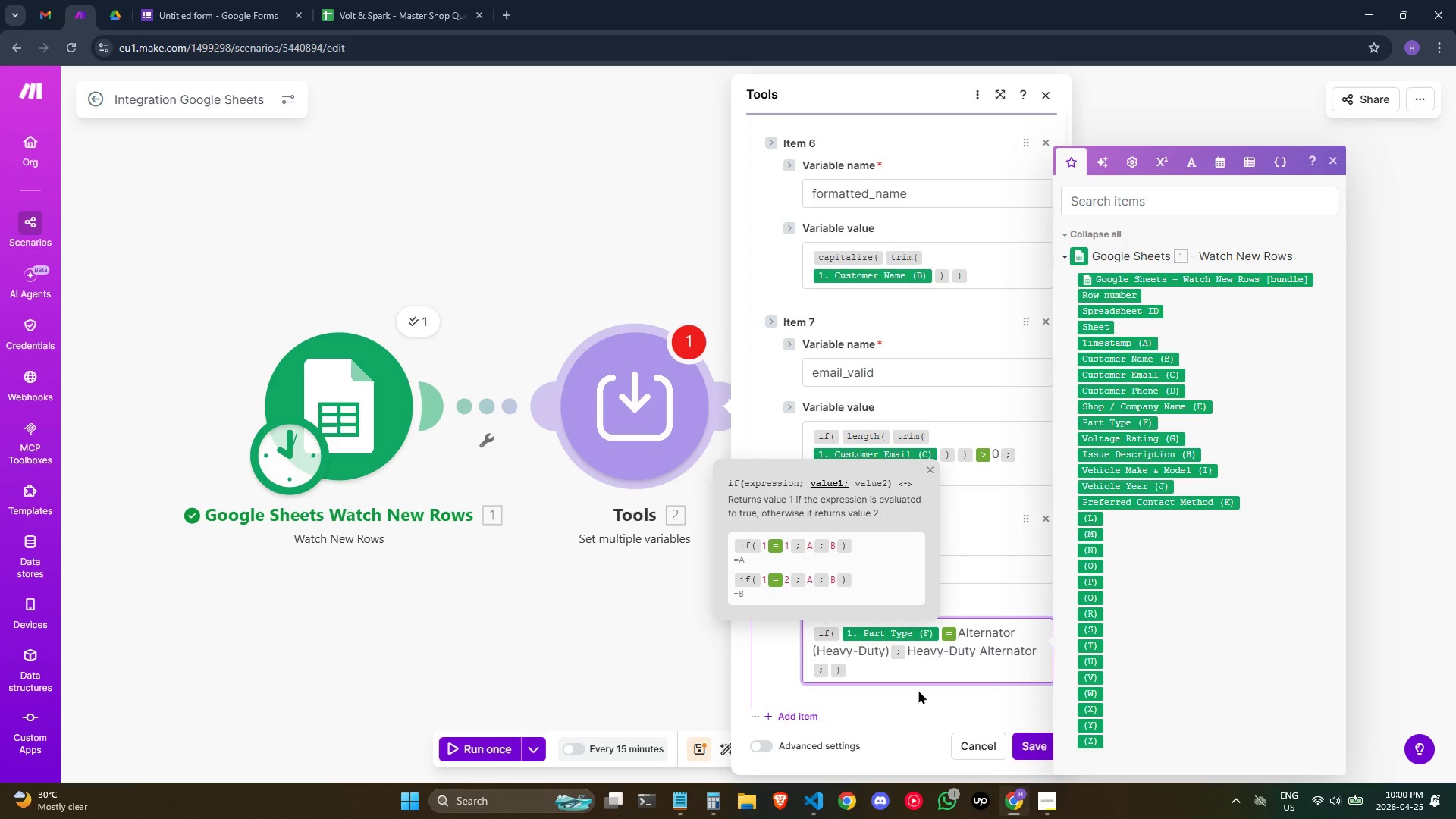 
wait(13.55)
 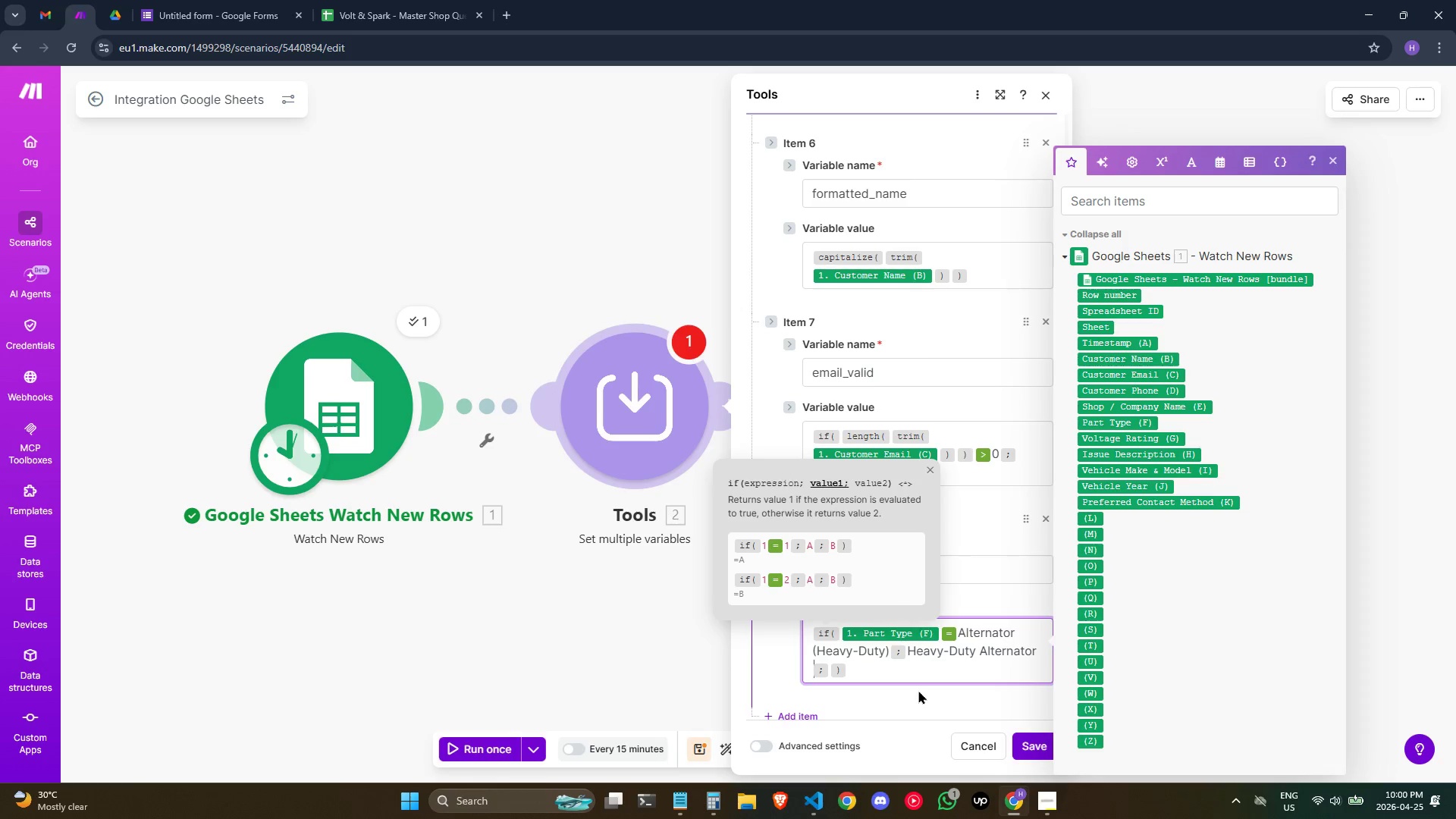 
key(ArrowRight)
 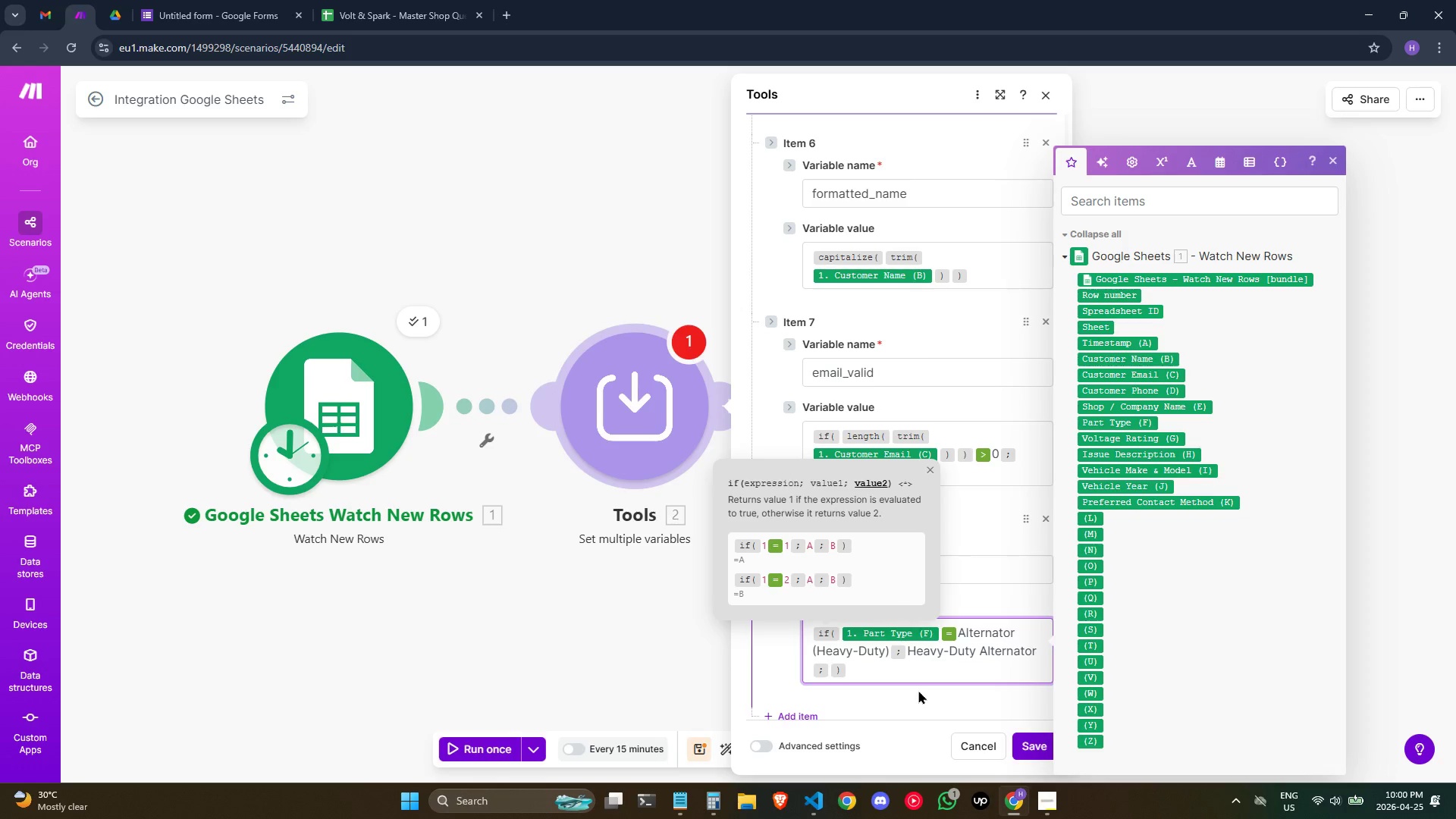 
type(/if)
 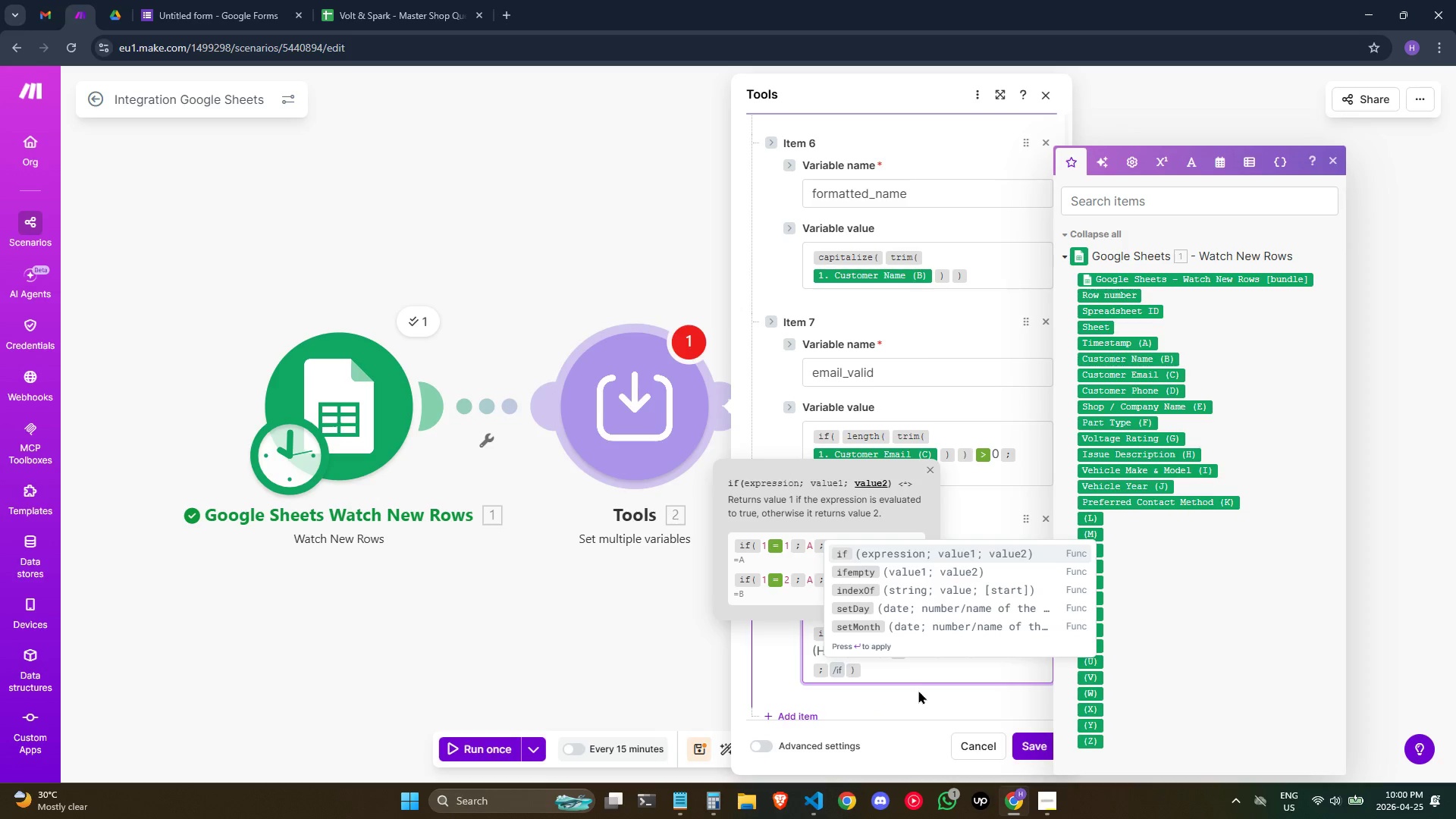 
key(Enter)
 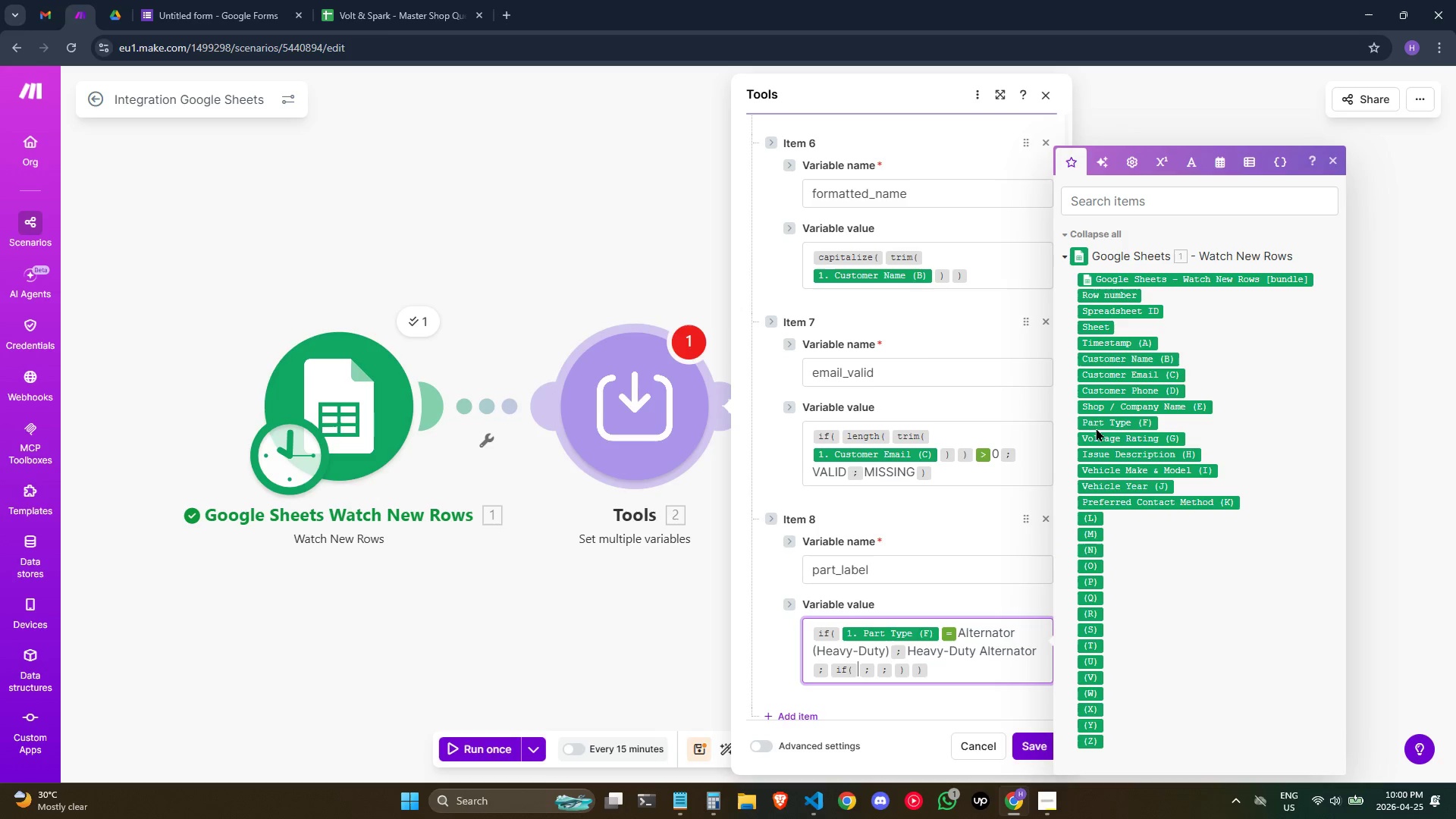 
left_click([1099, 423])
 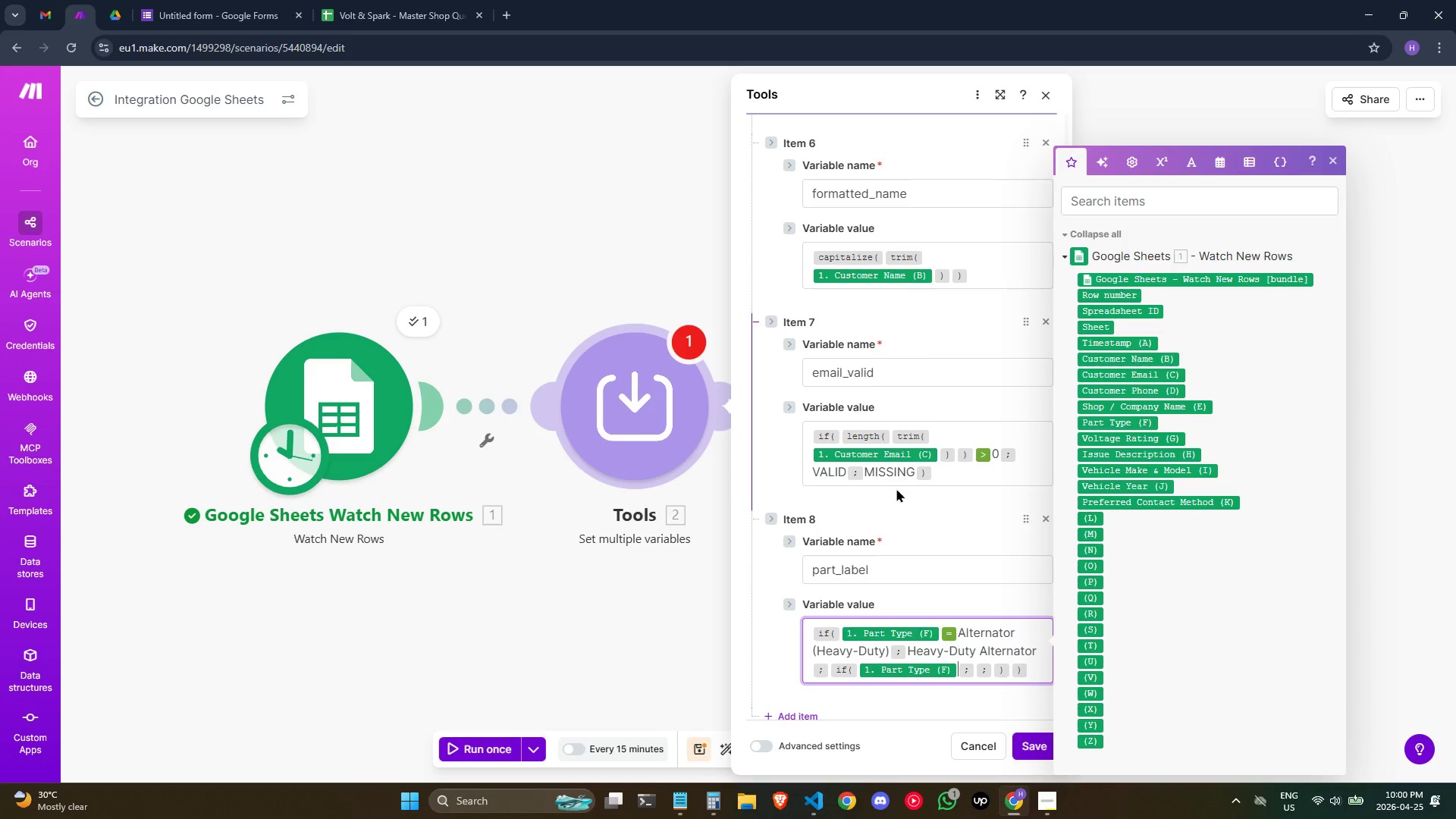 
scroll: coordinate [905, 469], scroll_direction: down, amount: 2.0
 